 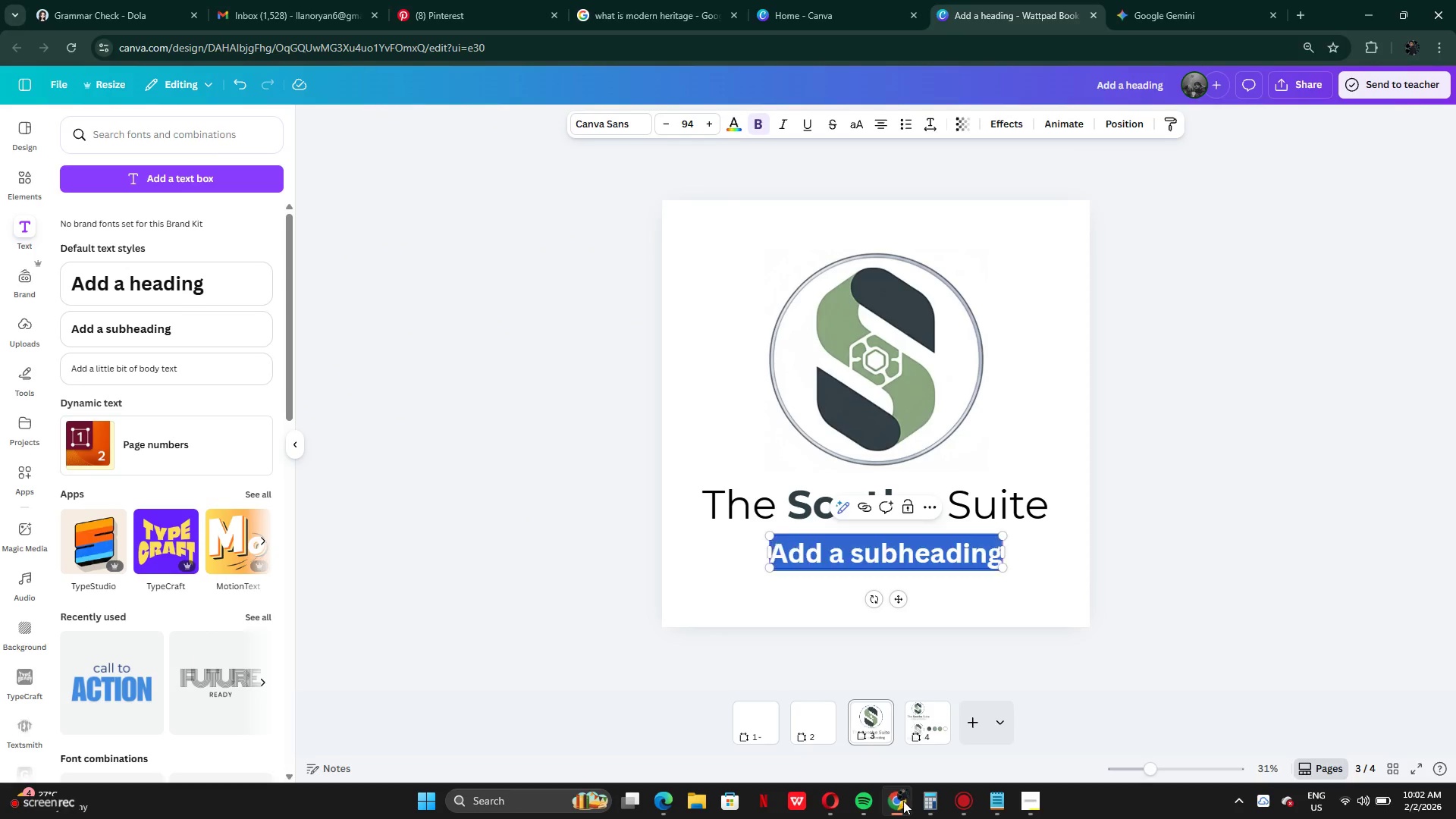 
key(Control+V)
 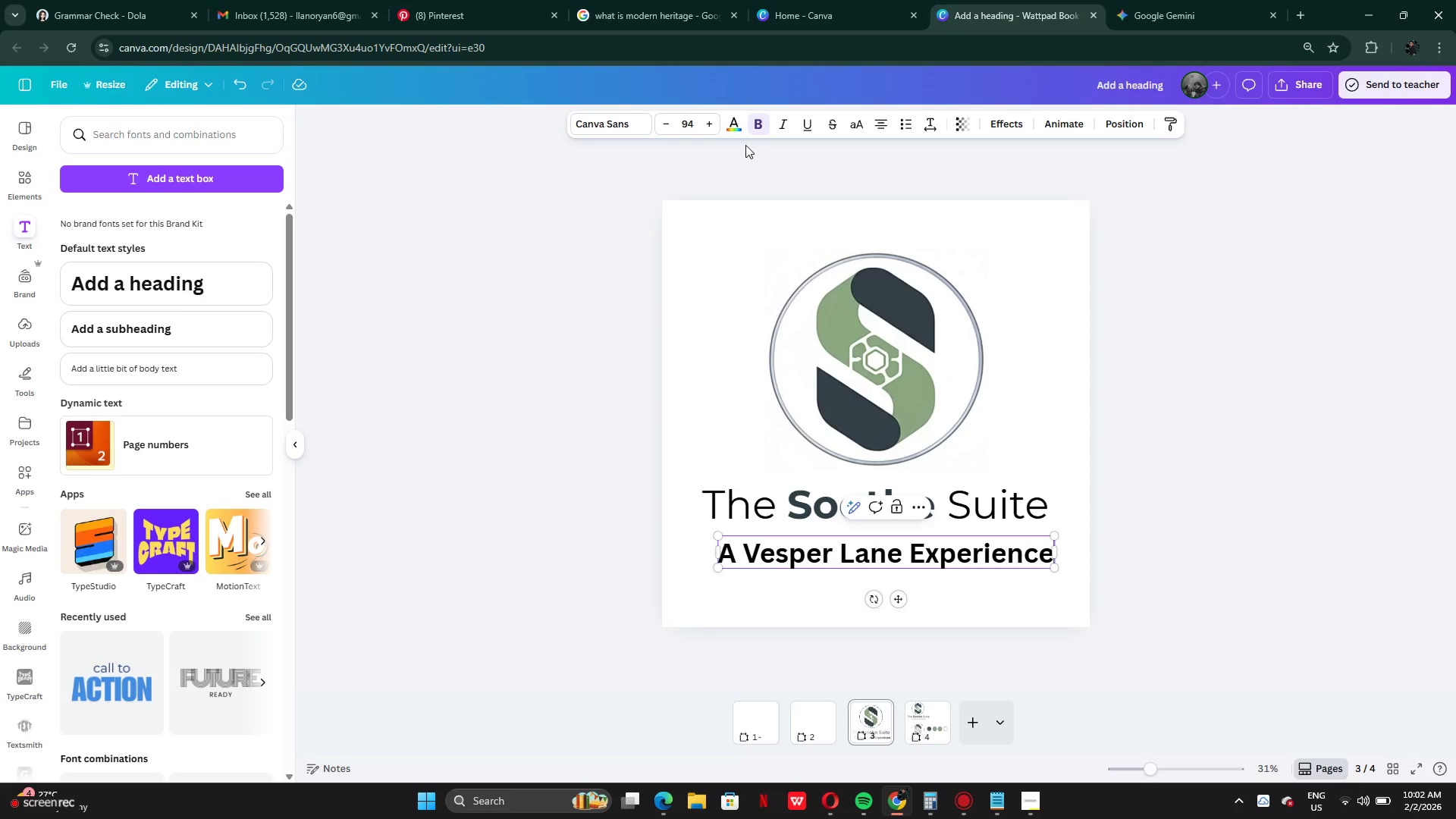 
left_click([758, 127])
 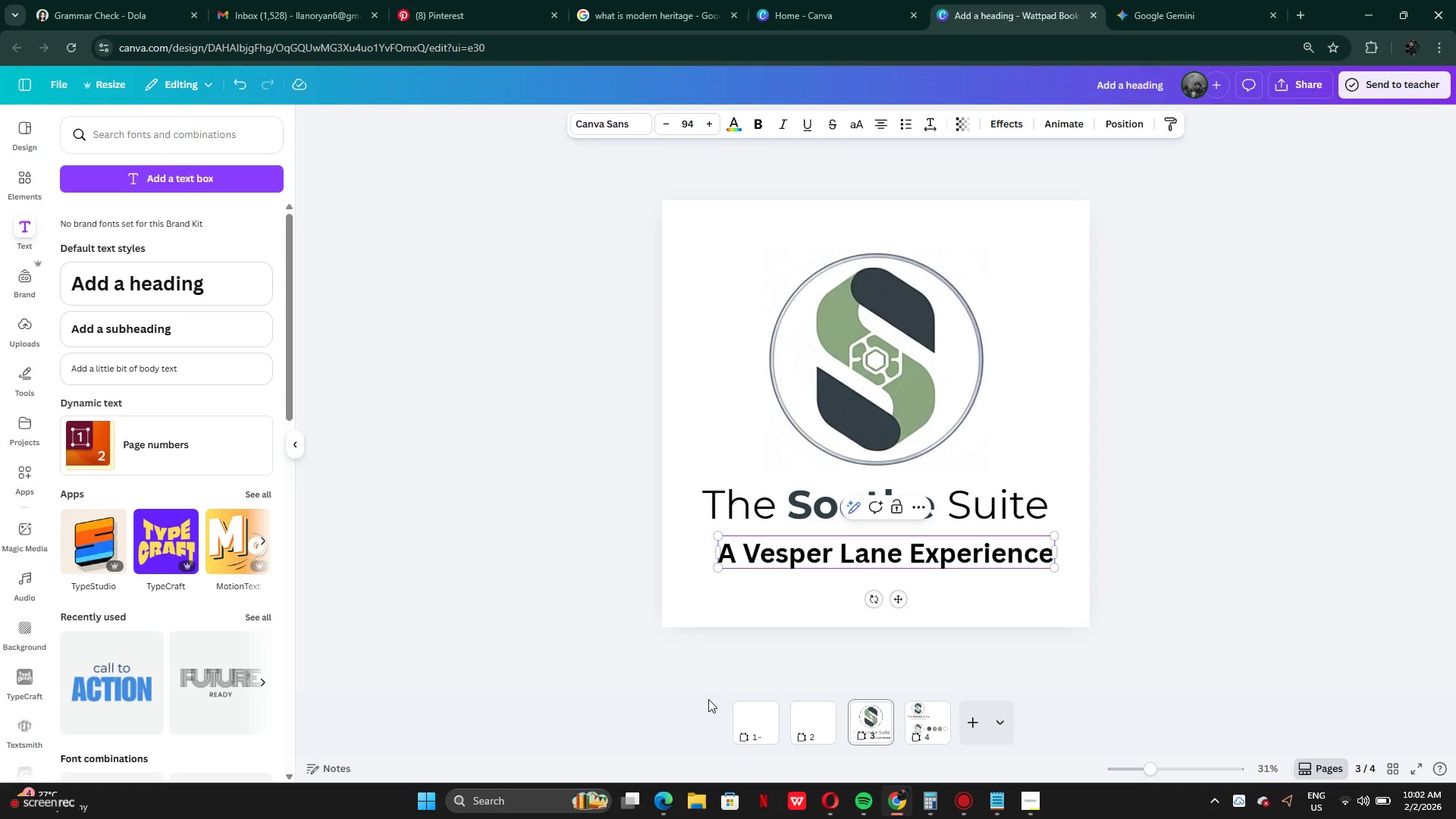 
left_click([626, 513])
 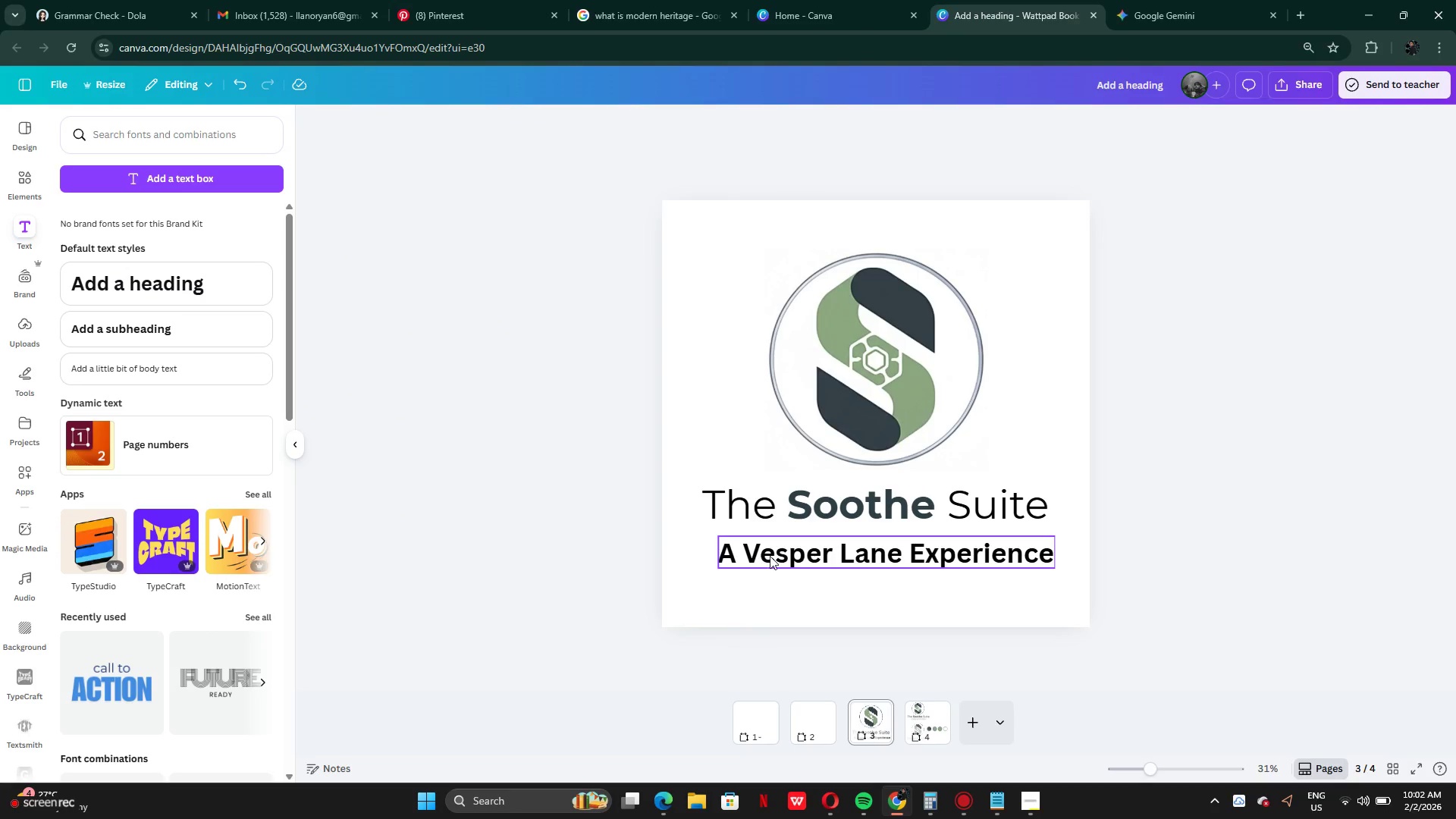 
left_click([794, 560])
 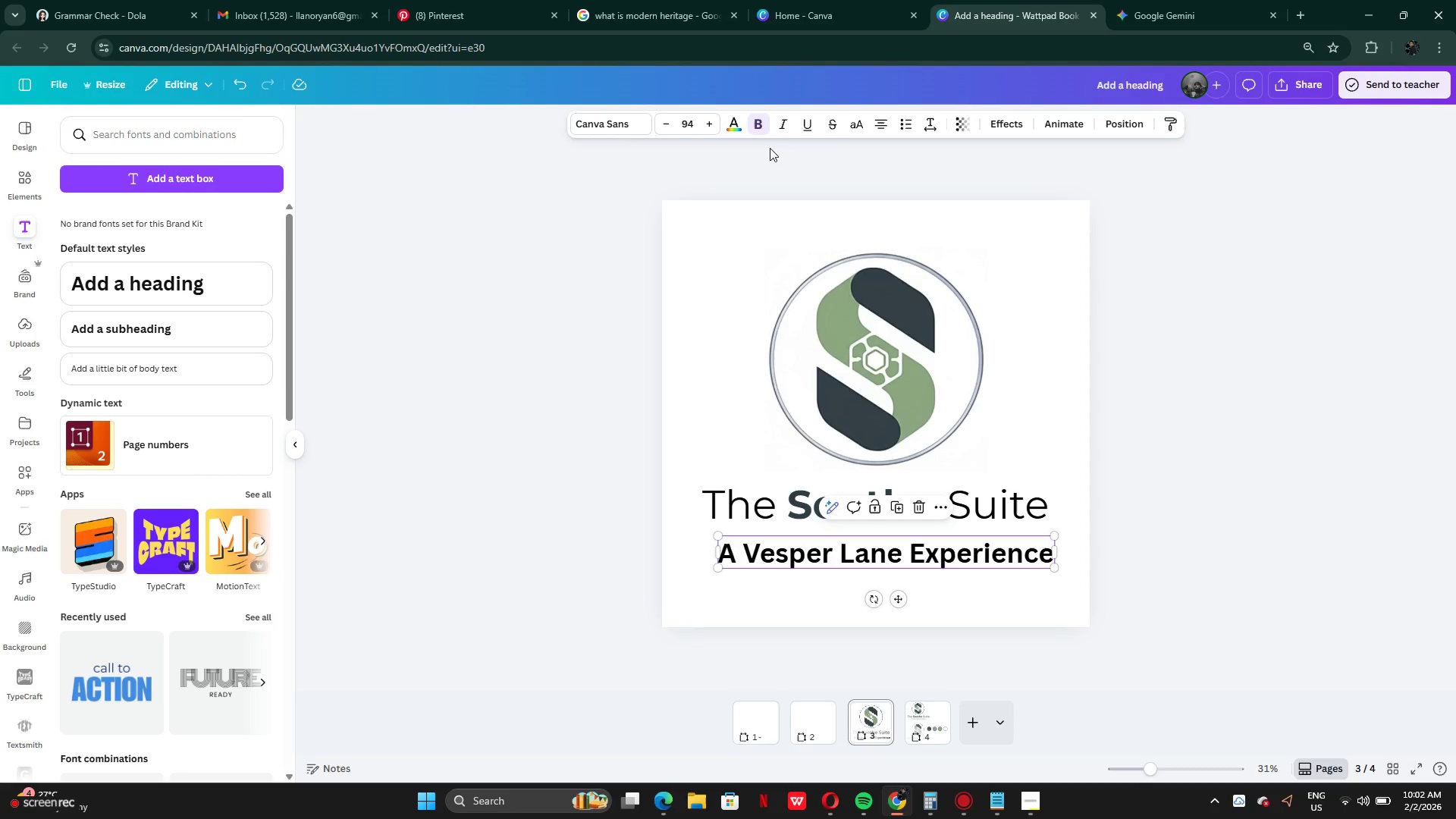 
left_click([757, 127])
 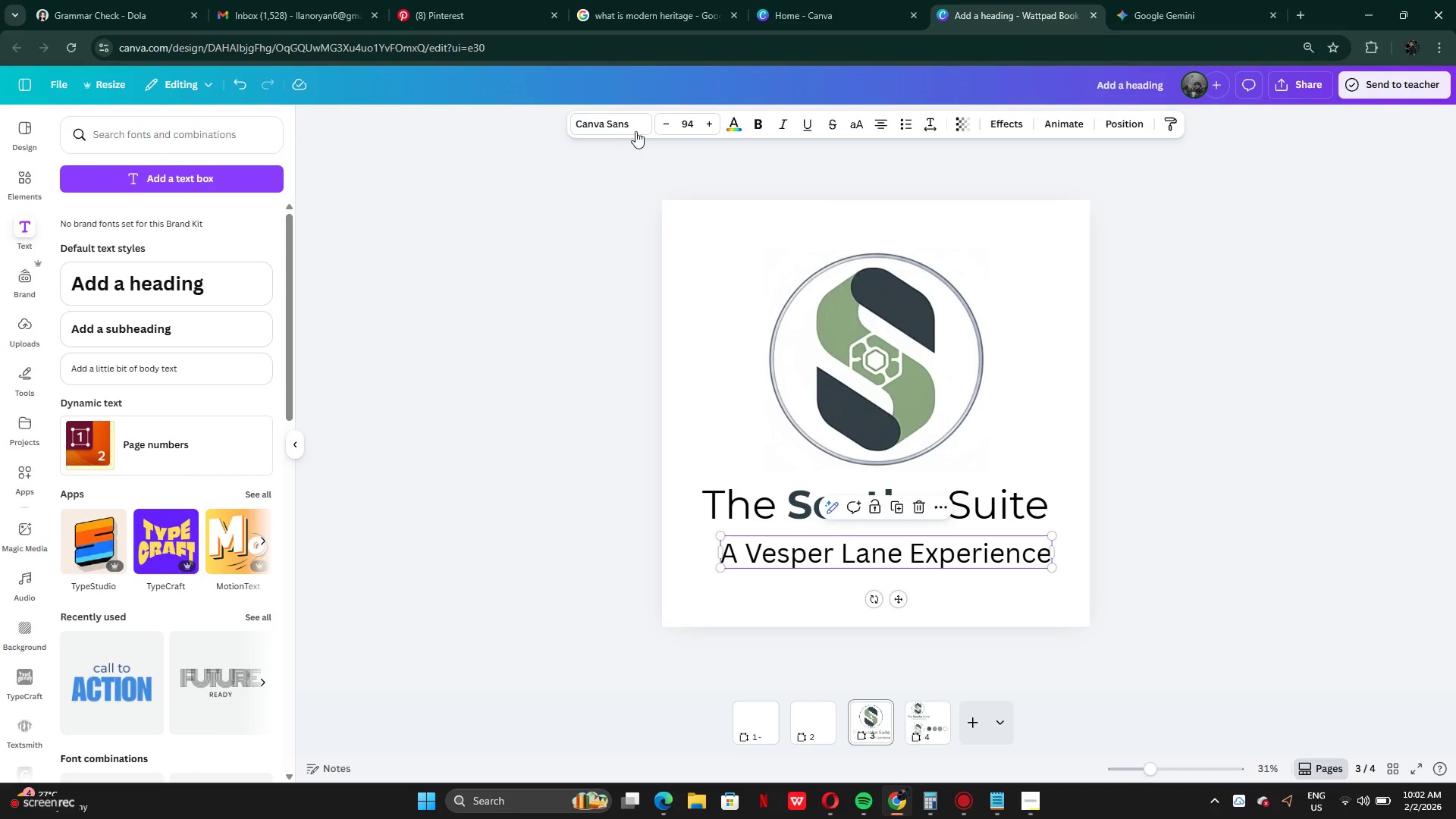 
left_click([620, 124])
 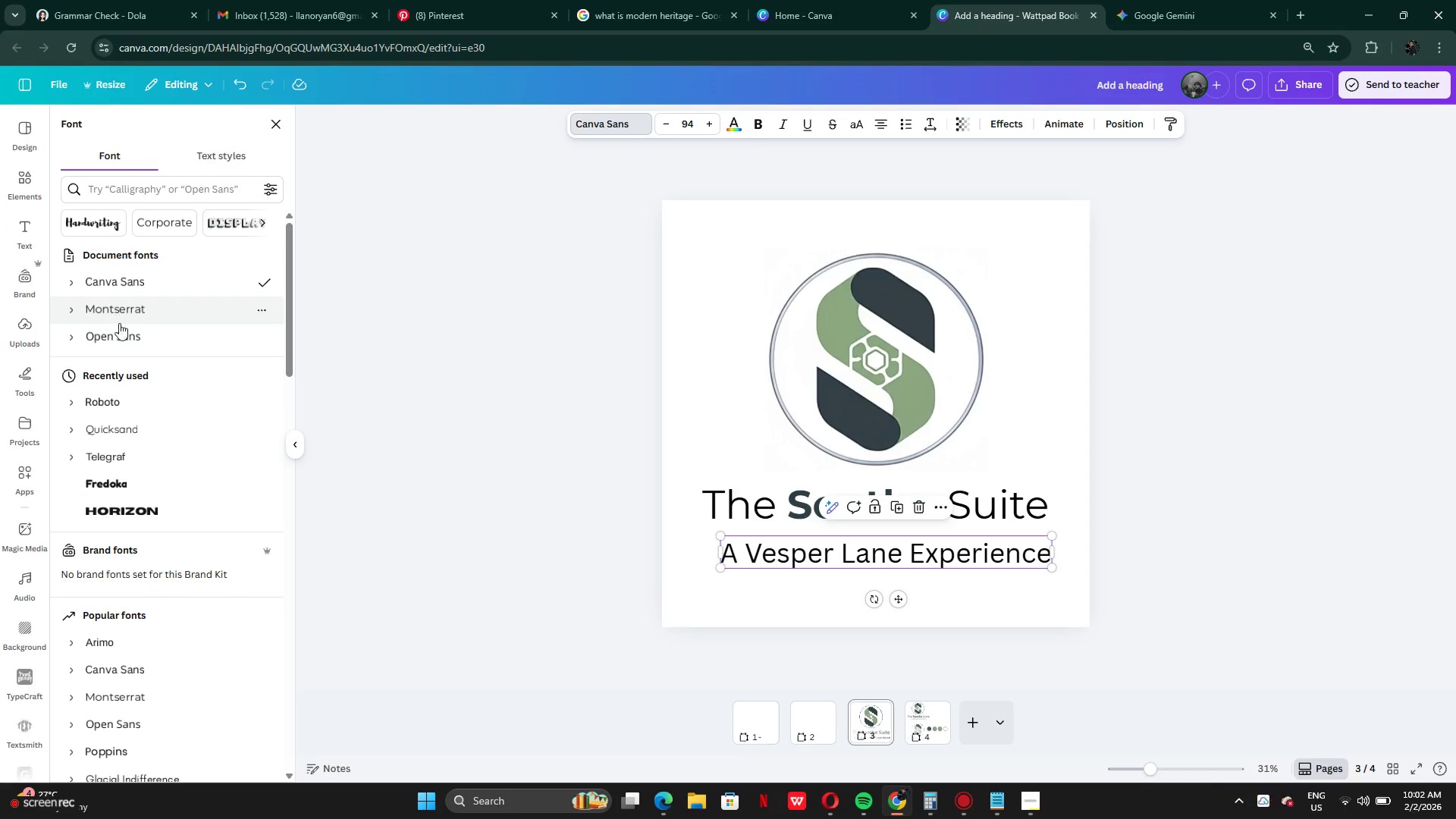 
left_click([123, 340])
 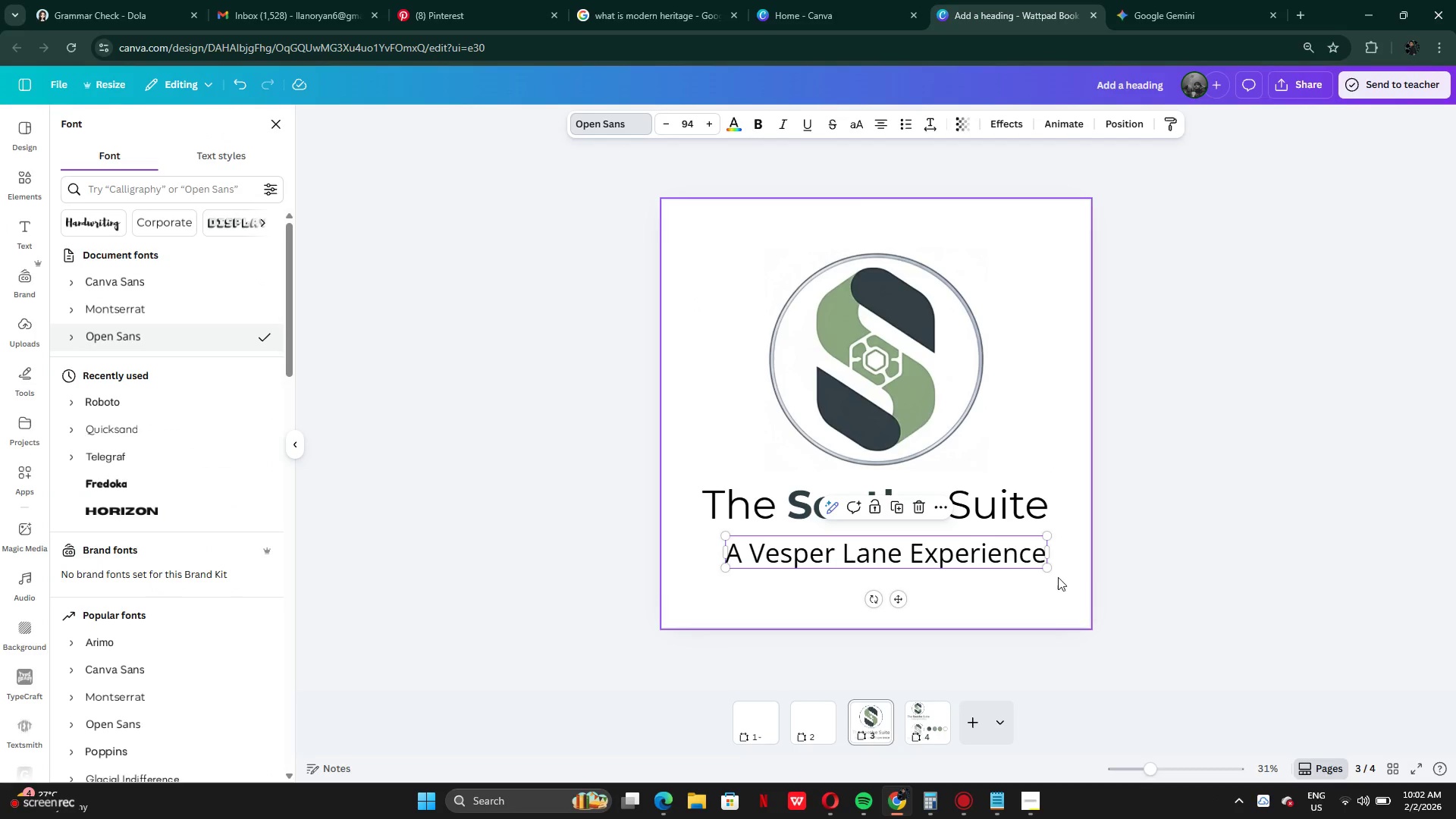 
left_click_drag(start_coordinate=[1050, 566], to_coordinate=[968, 538])
 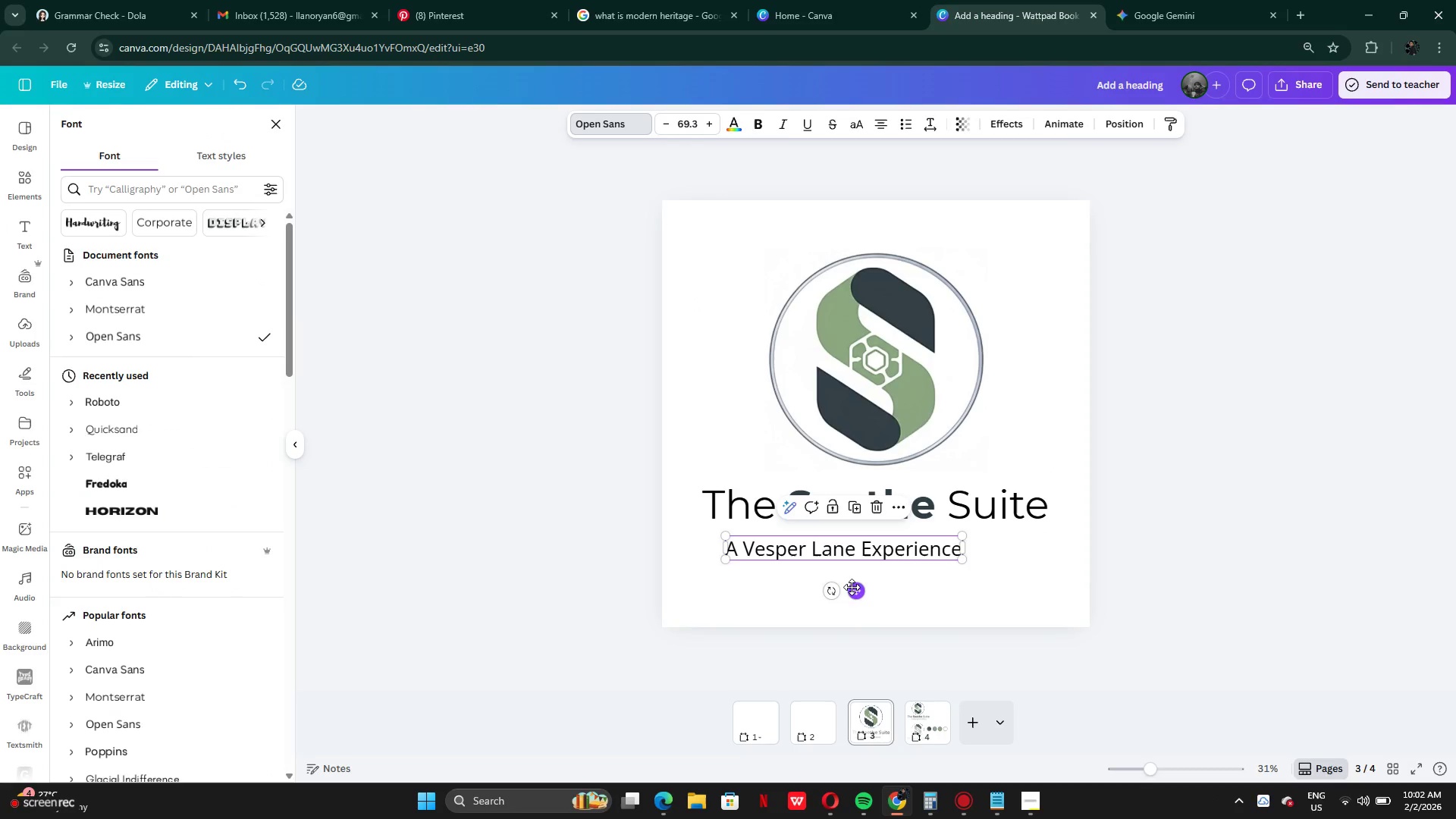 
left_click_drag(start_coordinate=[852, 587], to_coordinate=[883, 573])
 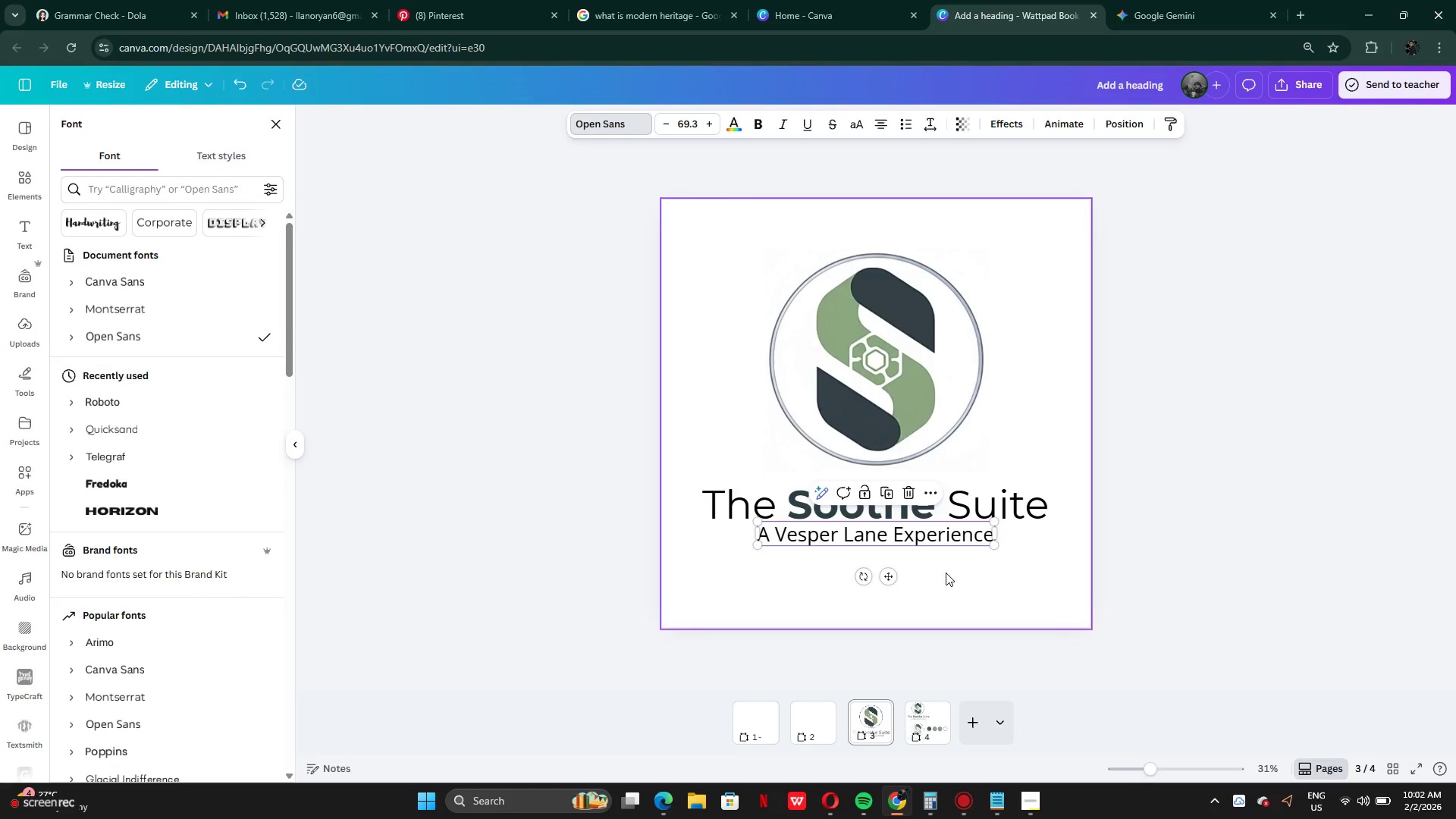 
left_click([946, 573])
 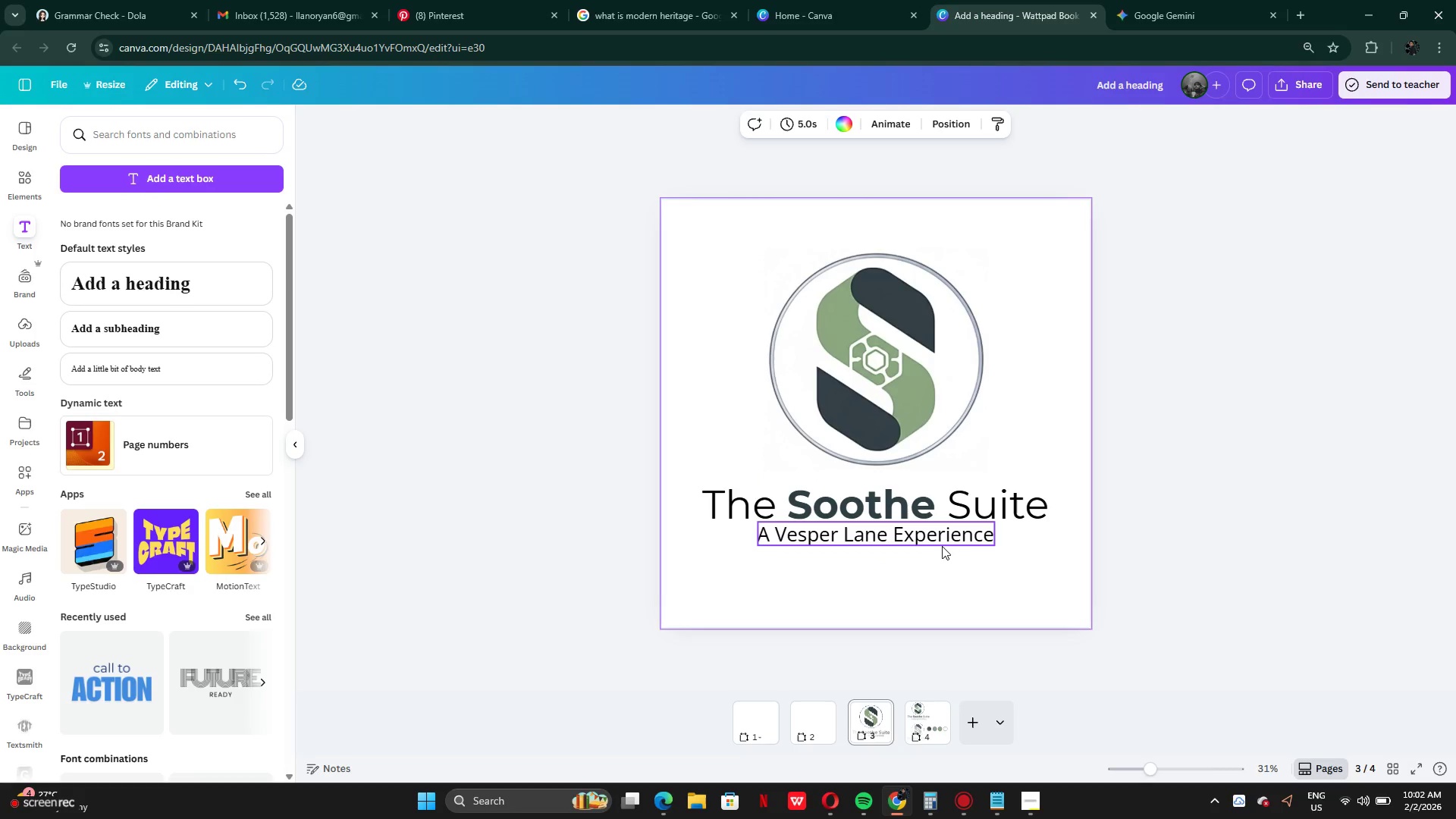 
left_click([943, 542])
 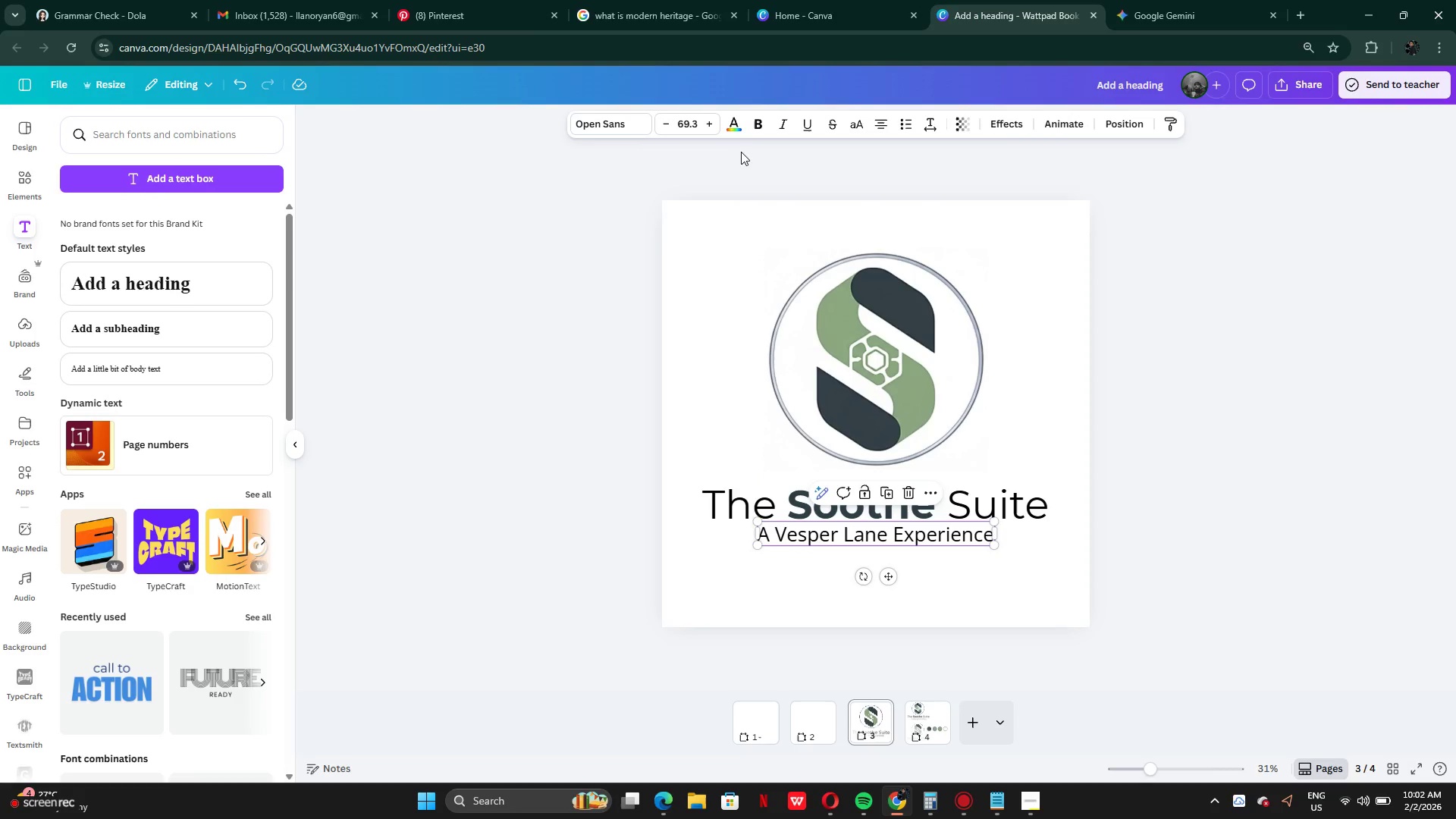 
left_click([739, 130])
 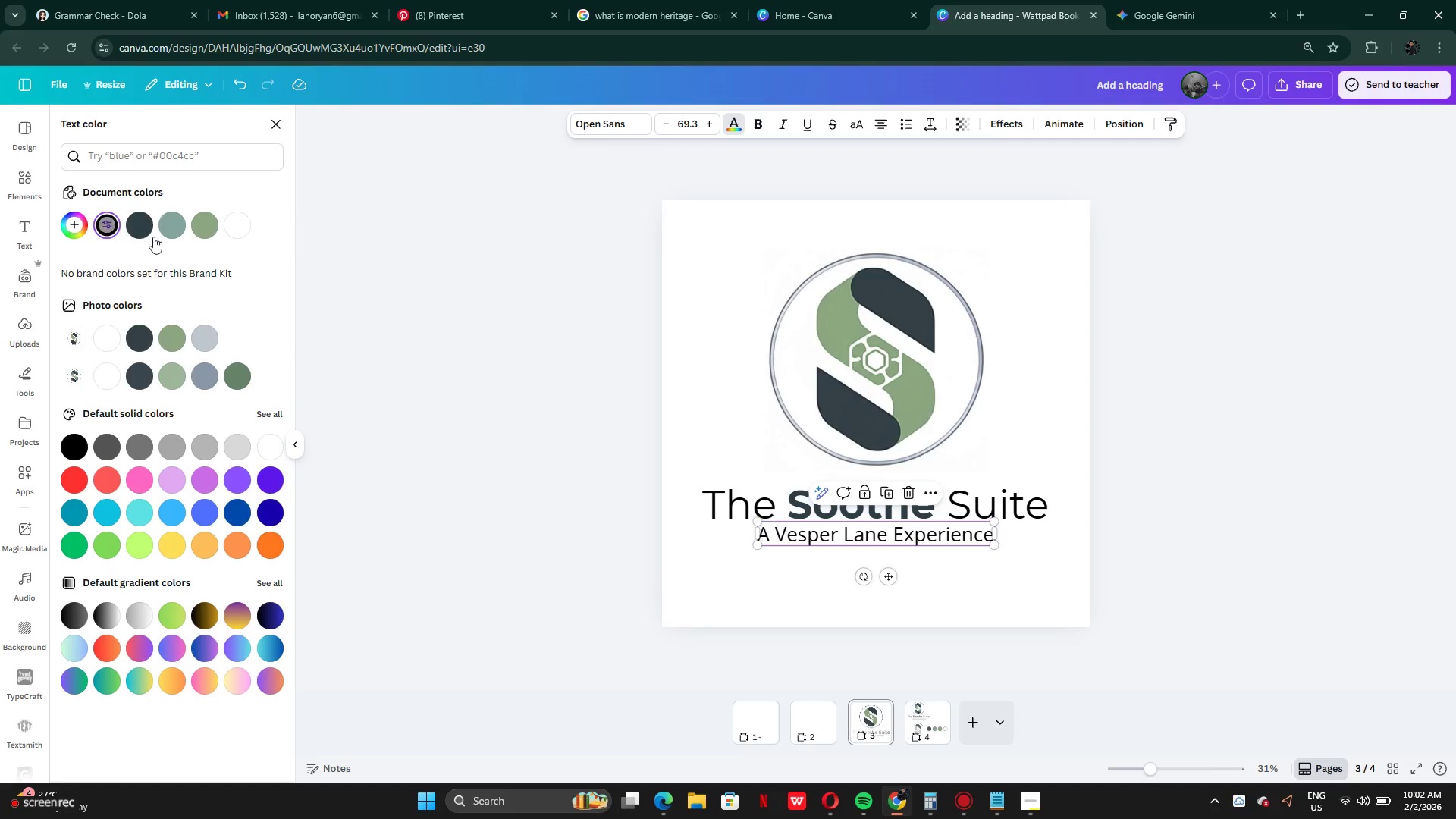 
left_click([150, 237])
 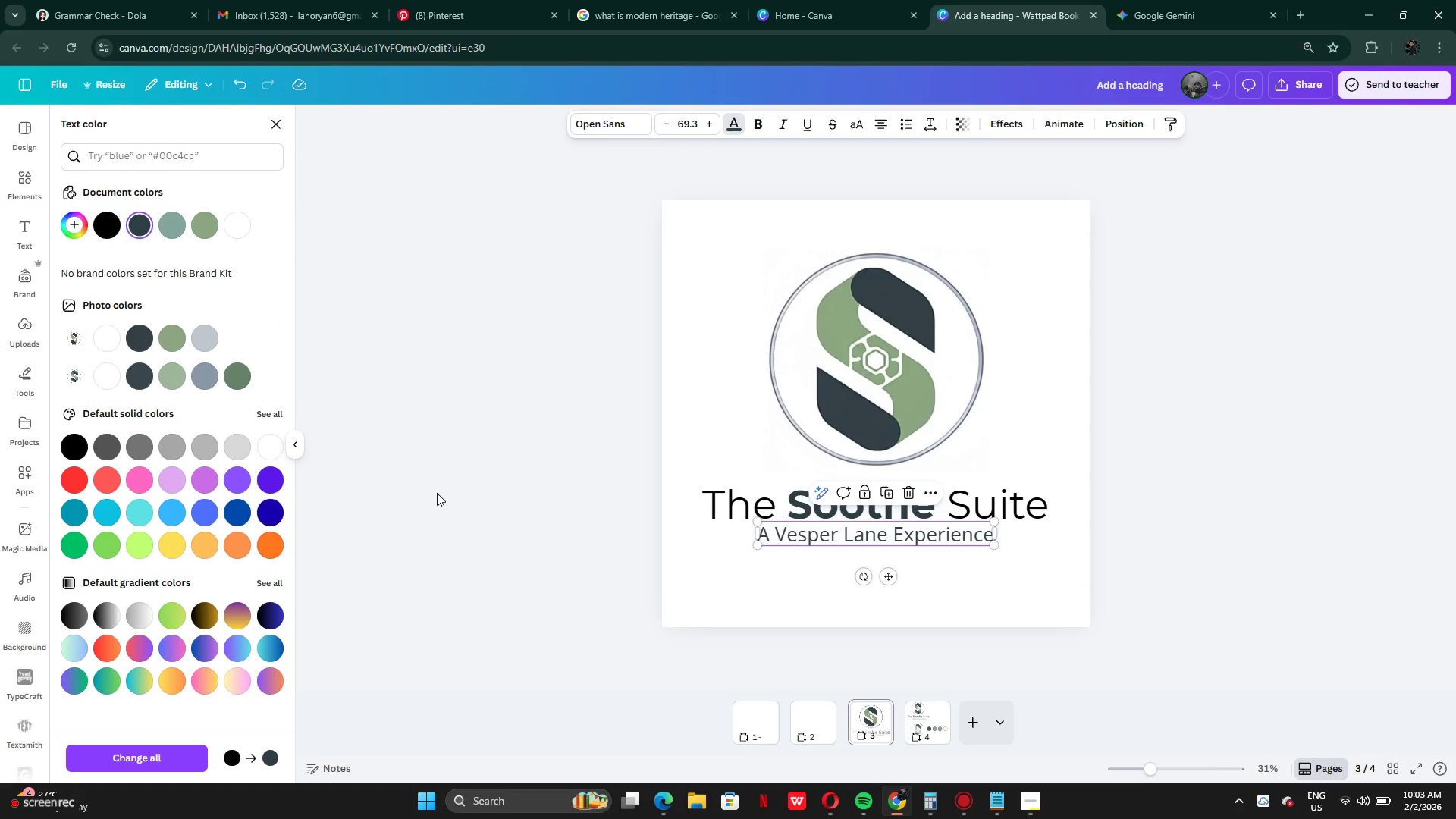 
double_click([437, 493])
 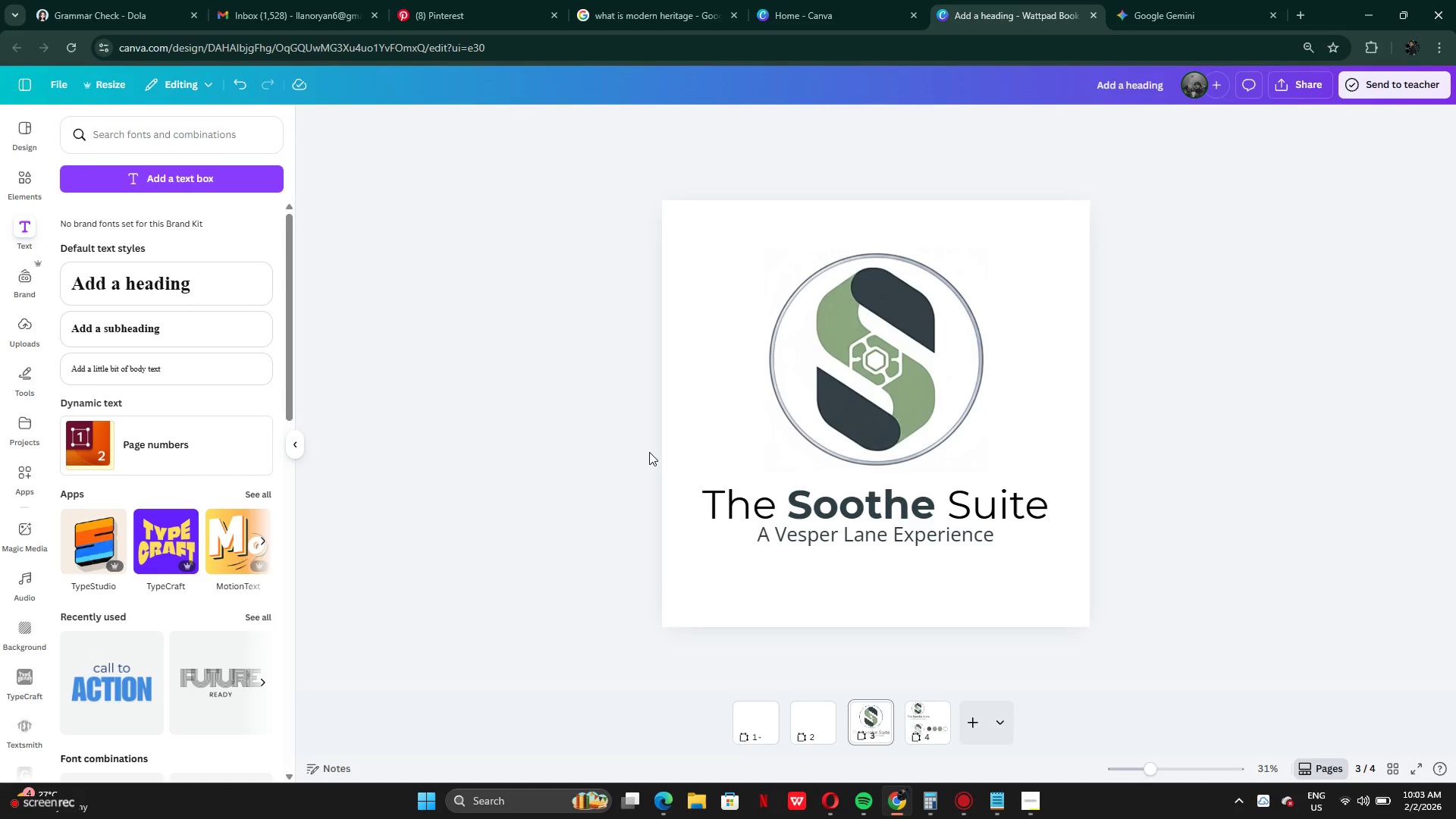 
left_click_drag(start_coordinate=[651, 488], to_coordinate=[989, 529])
 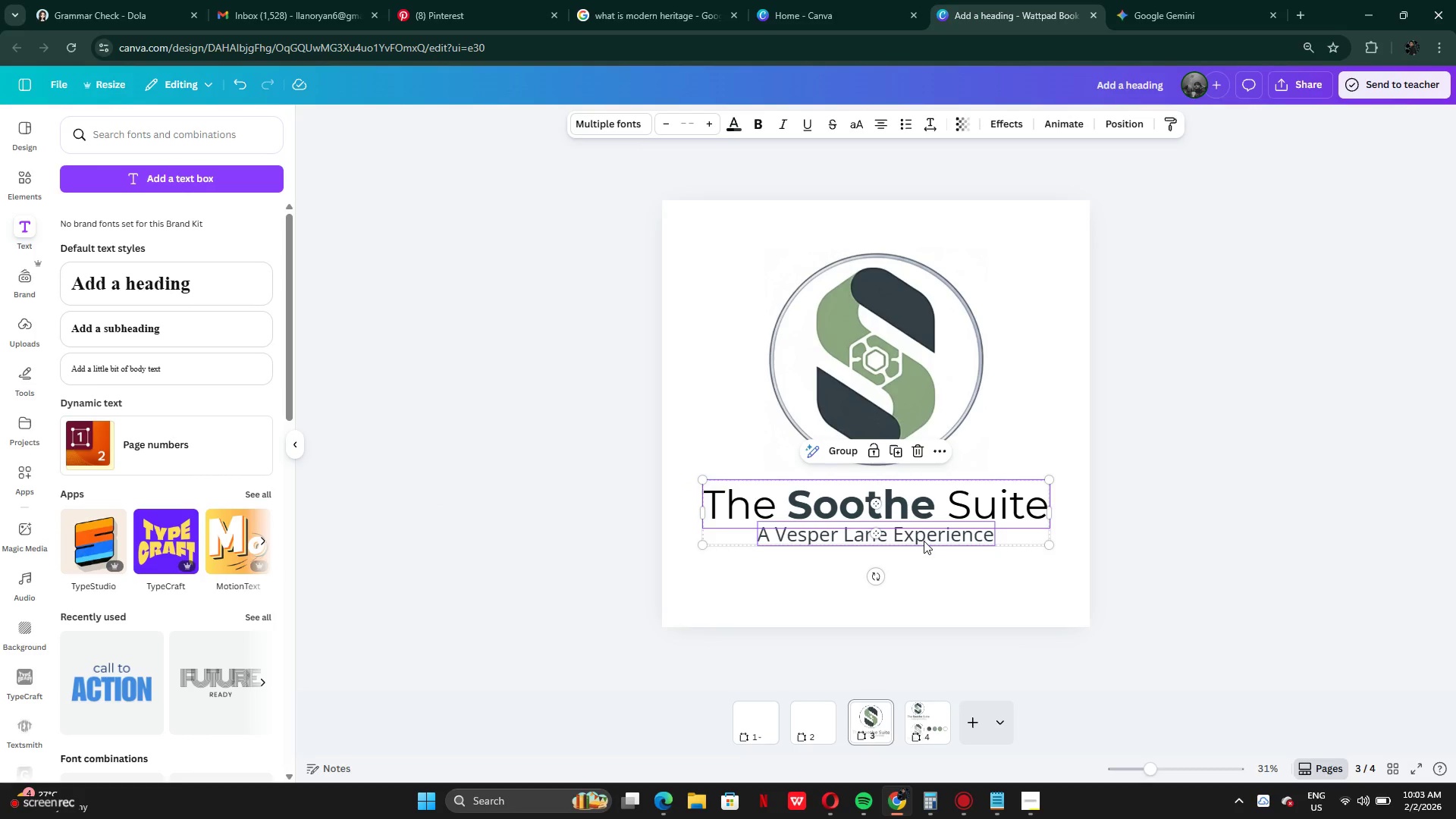 
left_click_drag(start_coordinate=[924, 541], to_coordinate=[924, 532])
 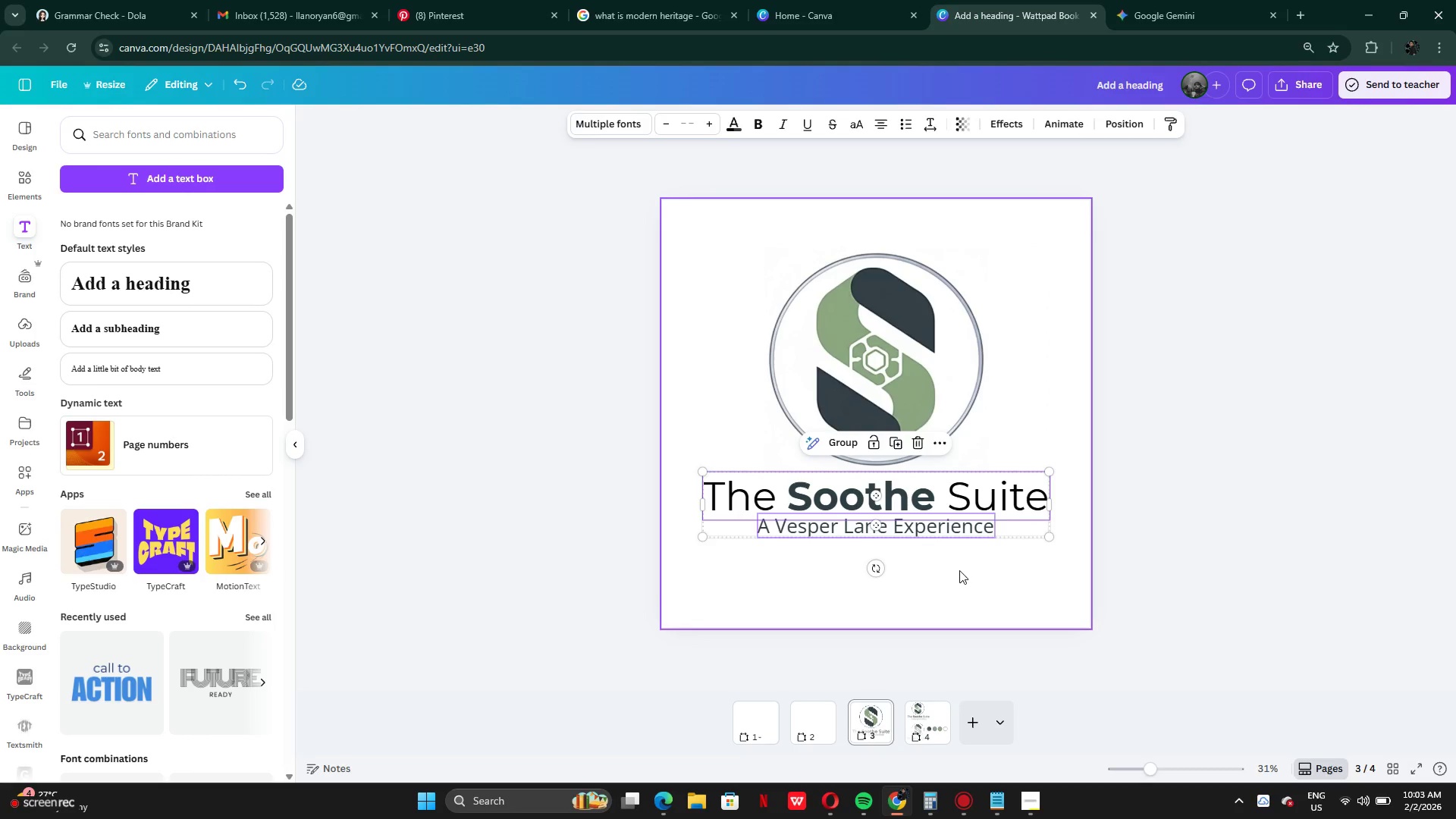 
left_click([959, 570])
 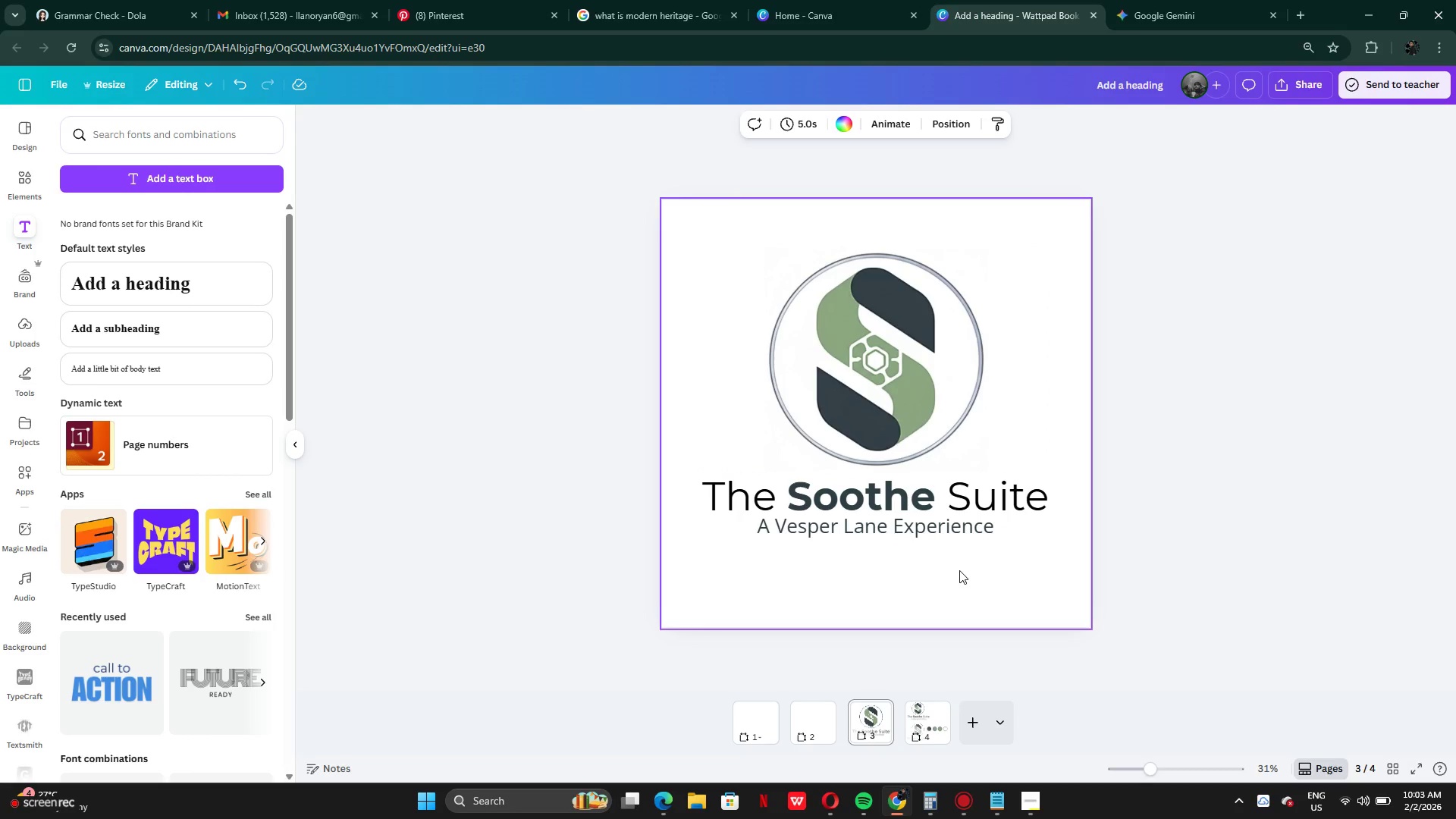 
wait(7.77)
 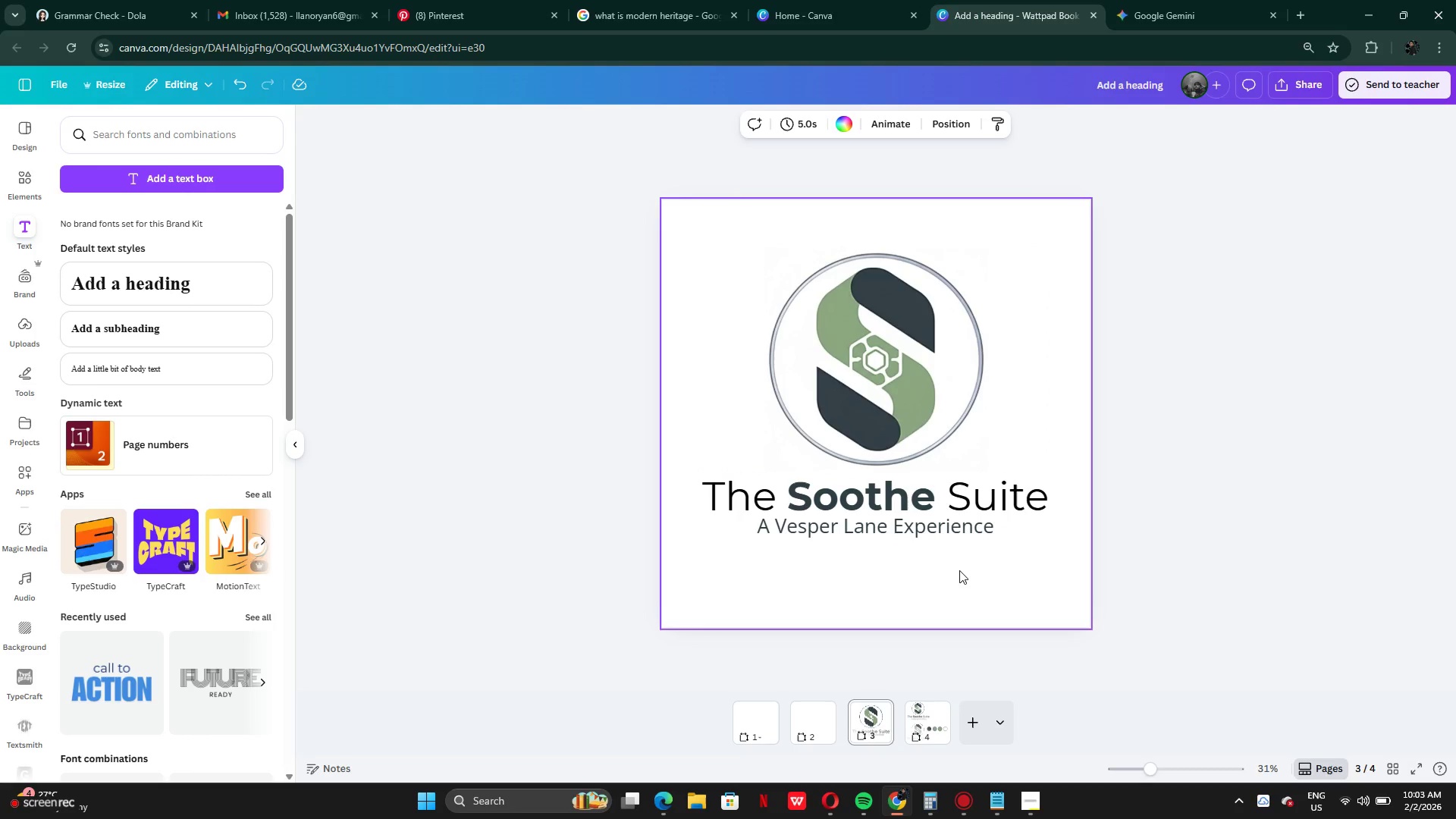 
double_click([990, 510])
 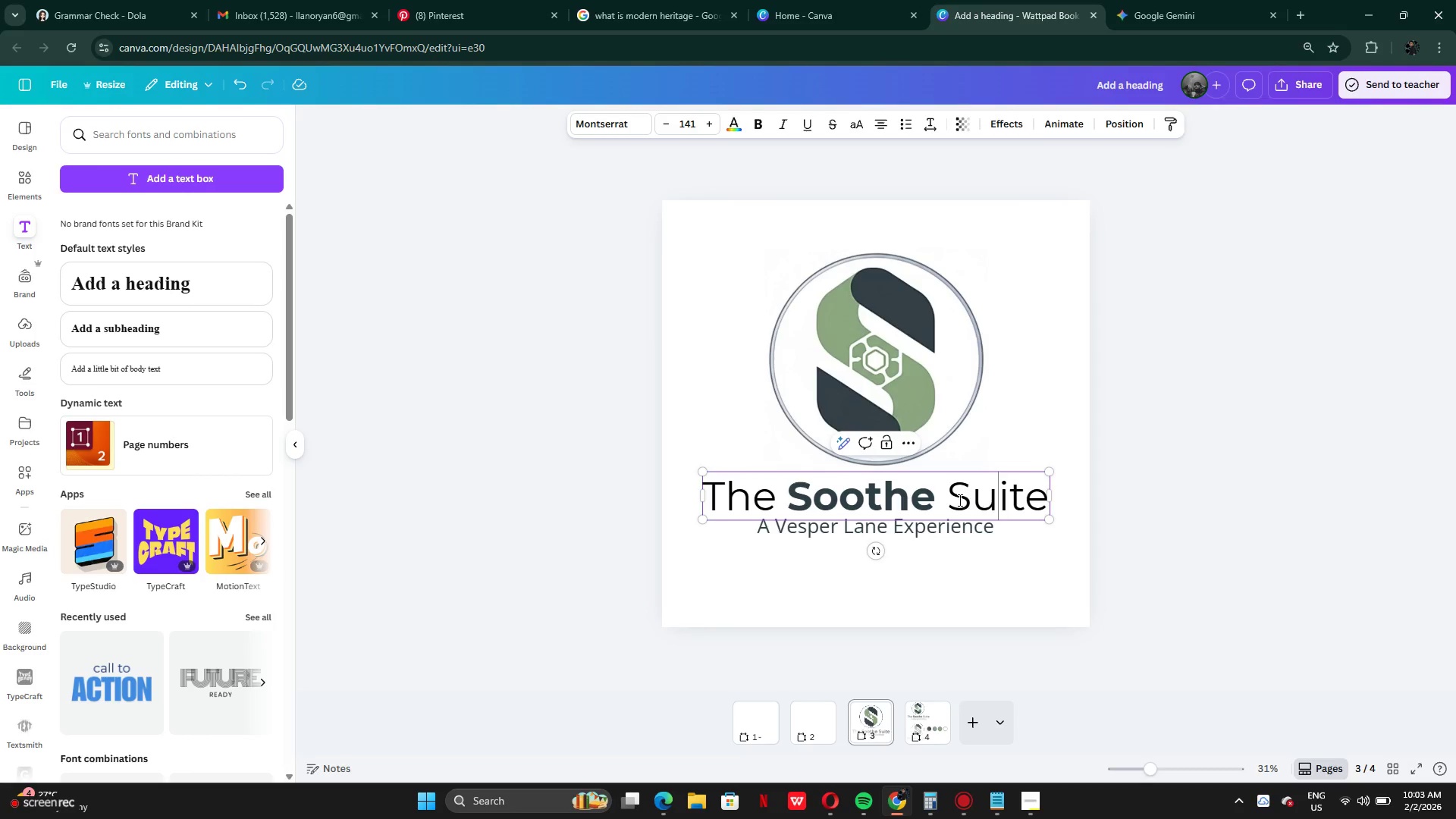 
left_click([959, 500])
 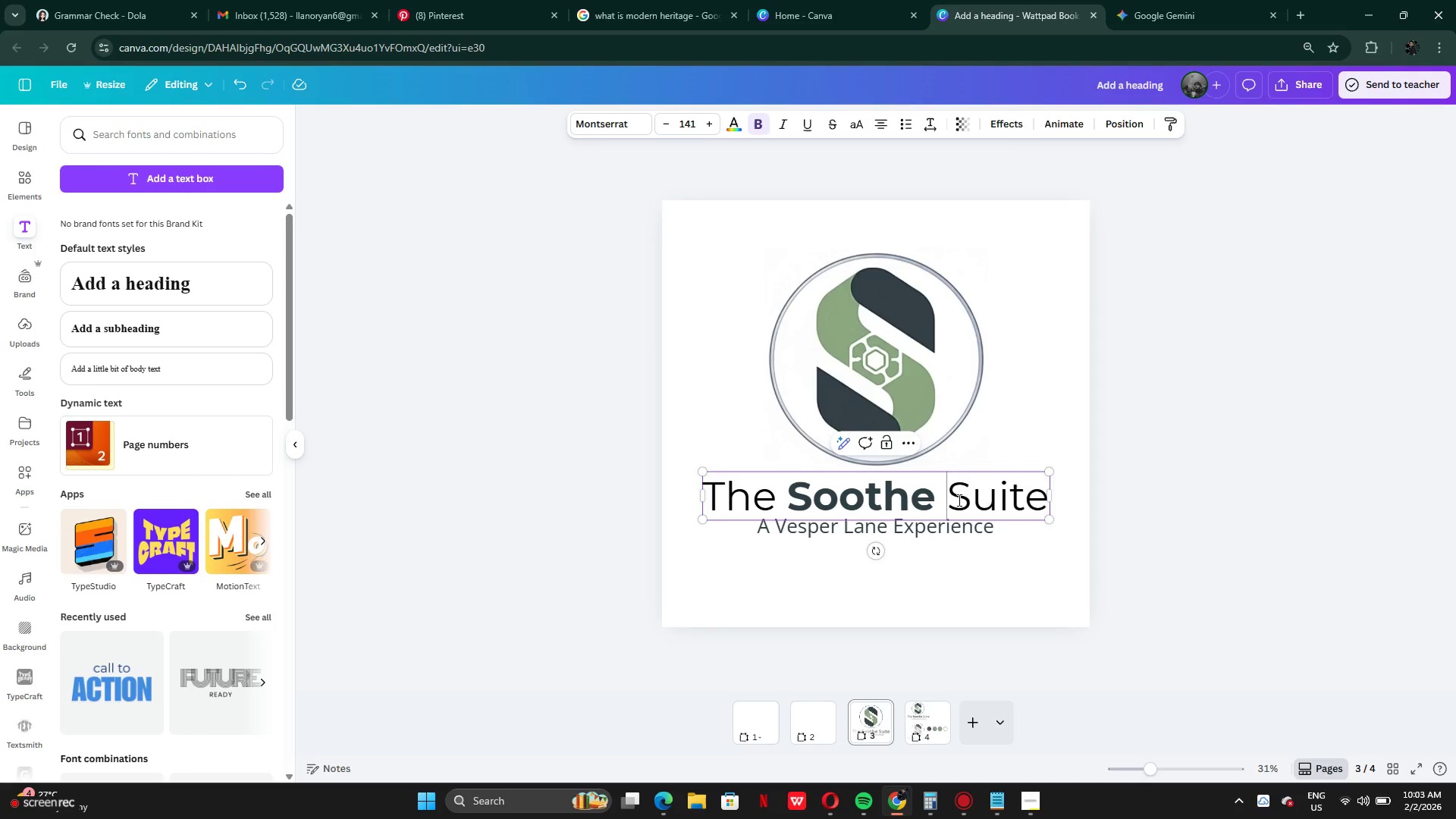 
left_click_drag(start_coordinate=[958, 500], to_coordinate=[1059, 500])
 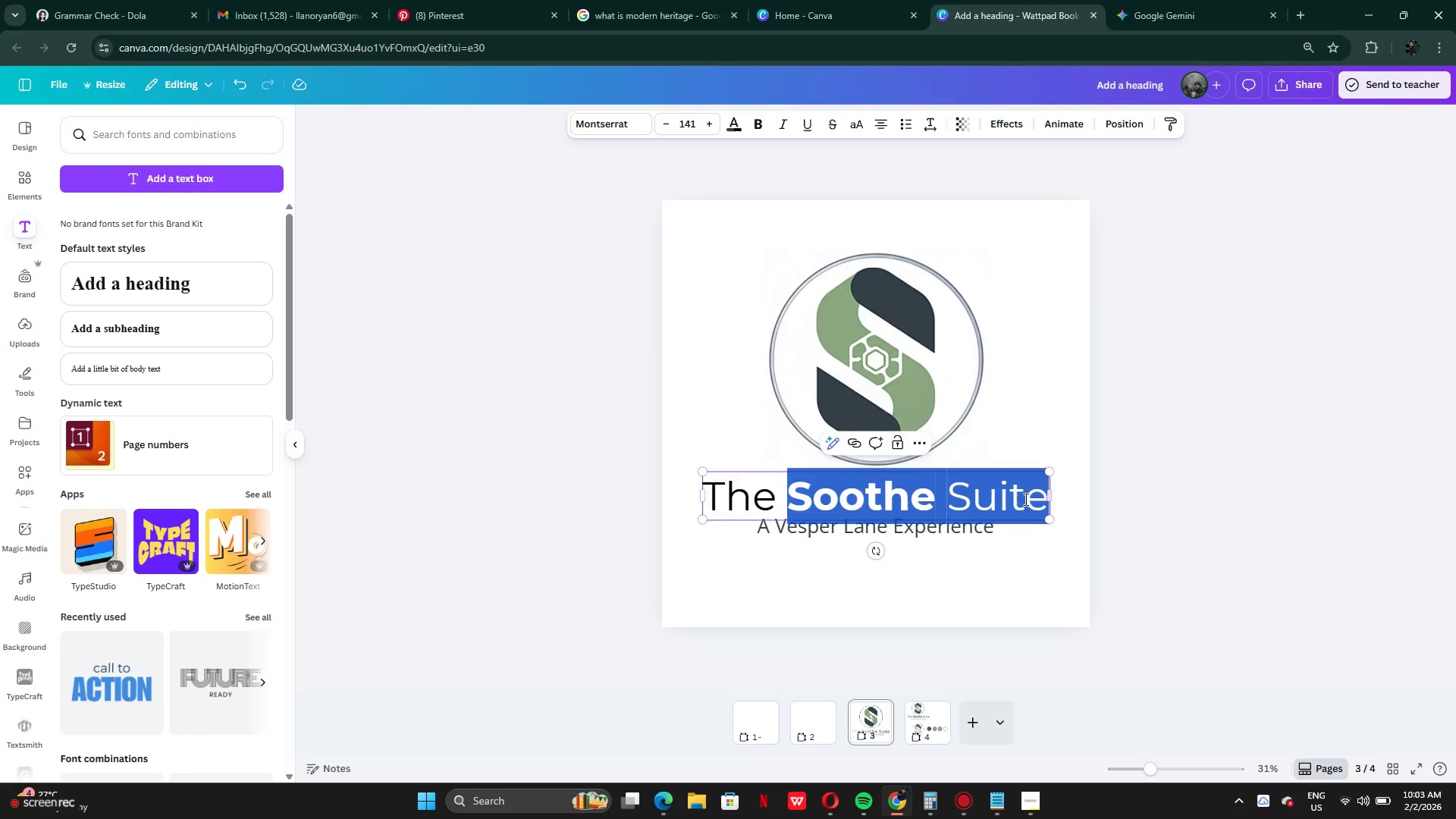 
left_click([1025, 499])
 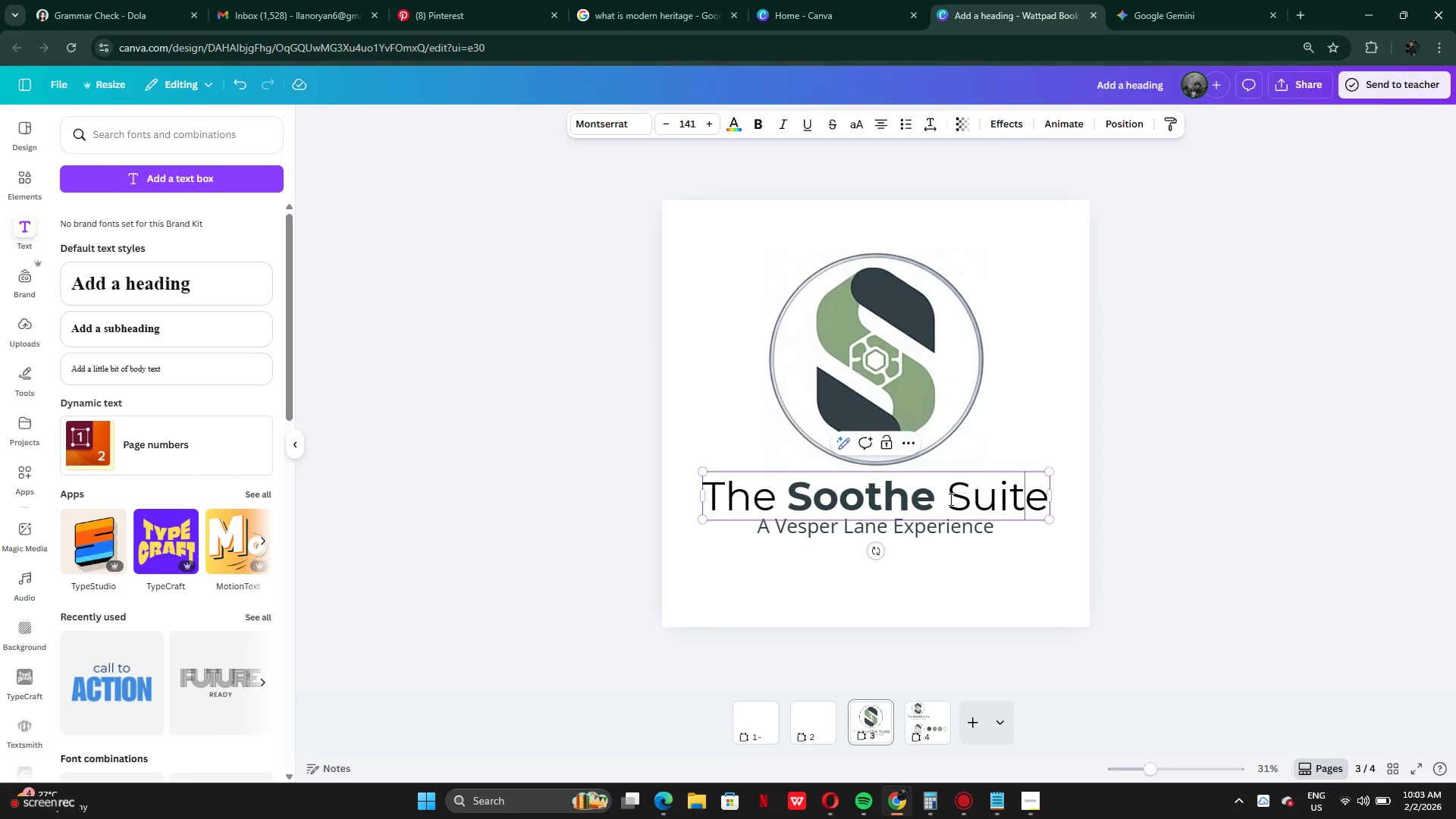 
left_click_drag(start_coordinate=[949, 499], to_coordinate=[1041, 510])
 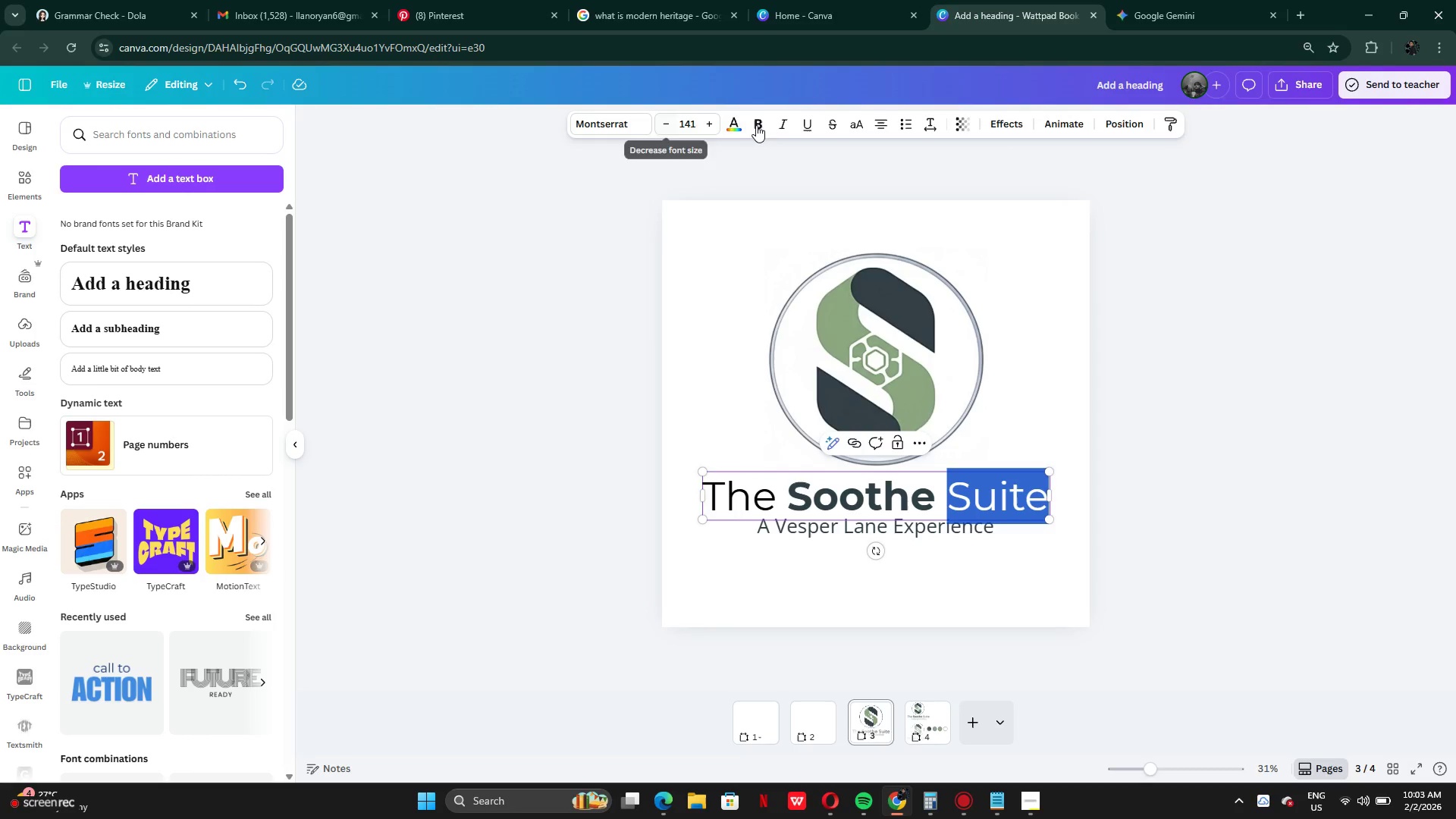 
left_click([736, 130])
 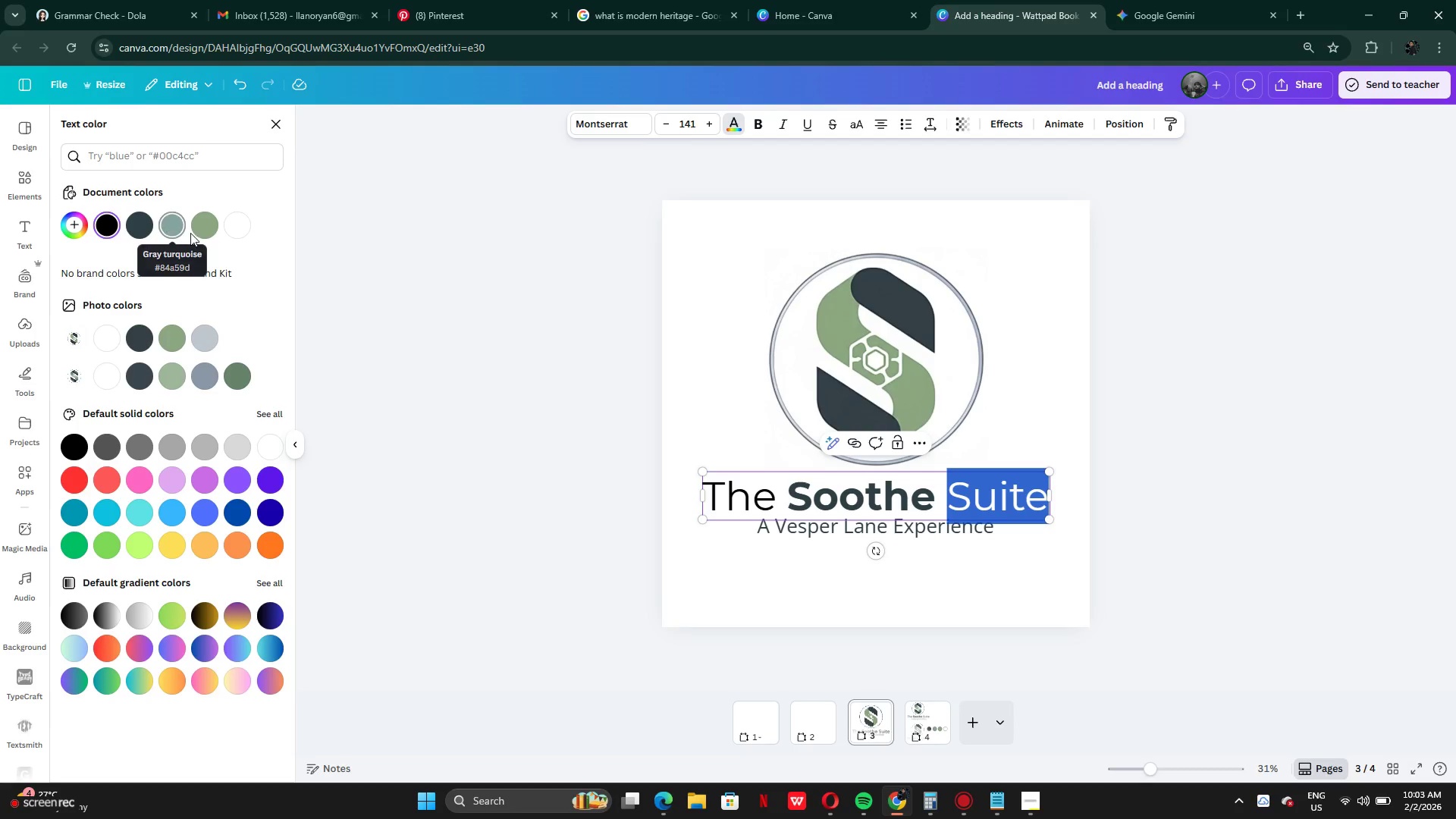 
left_click([207, 229])
 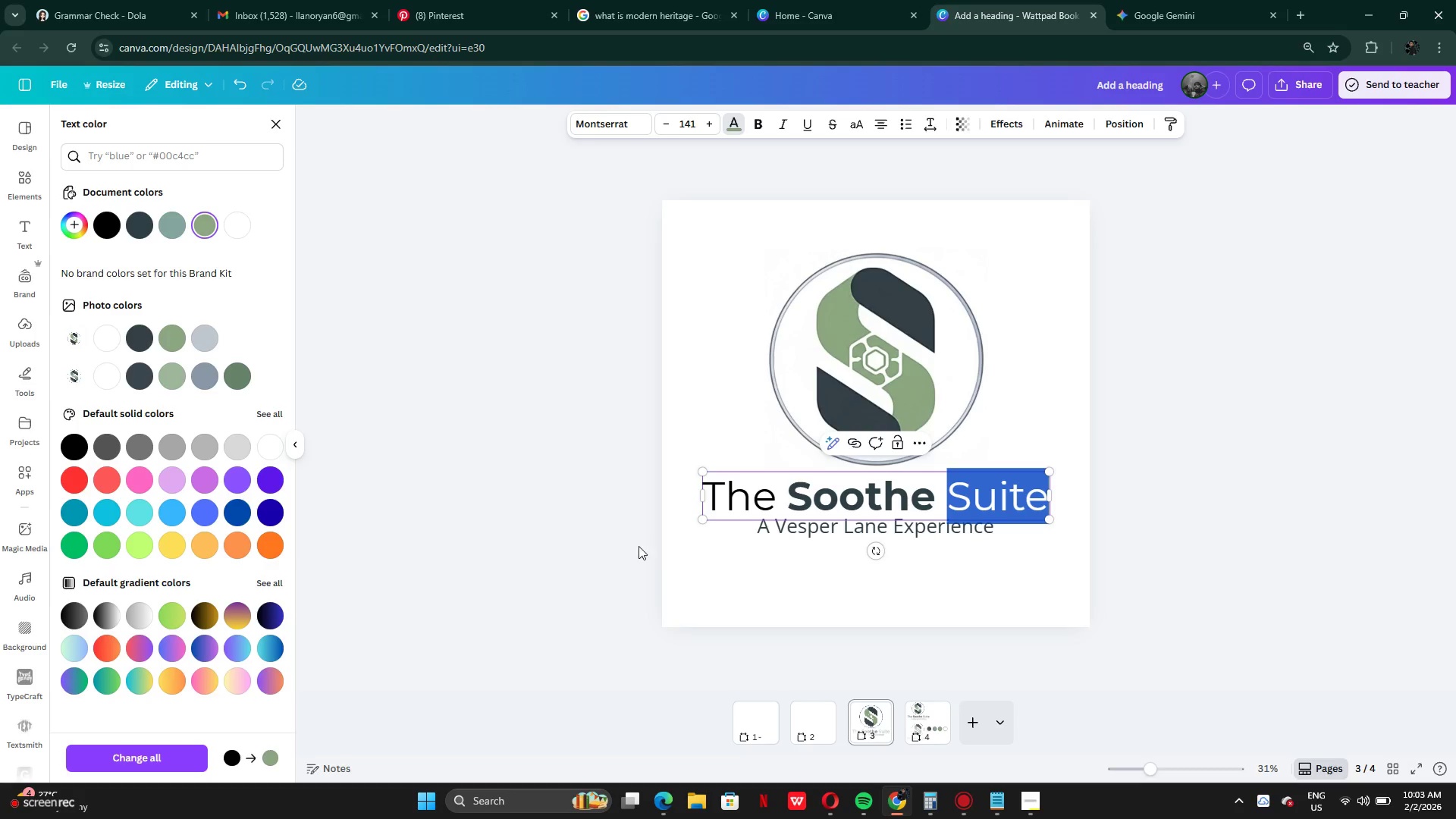 
left_click([652, 558])
 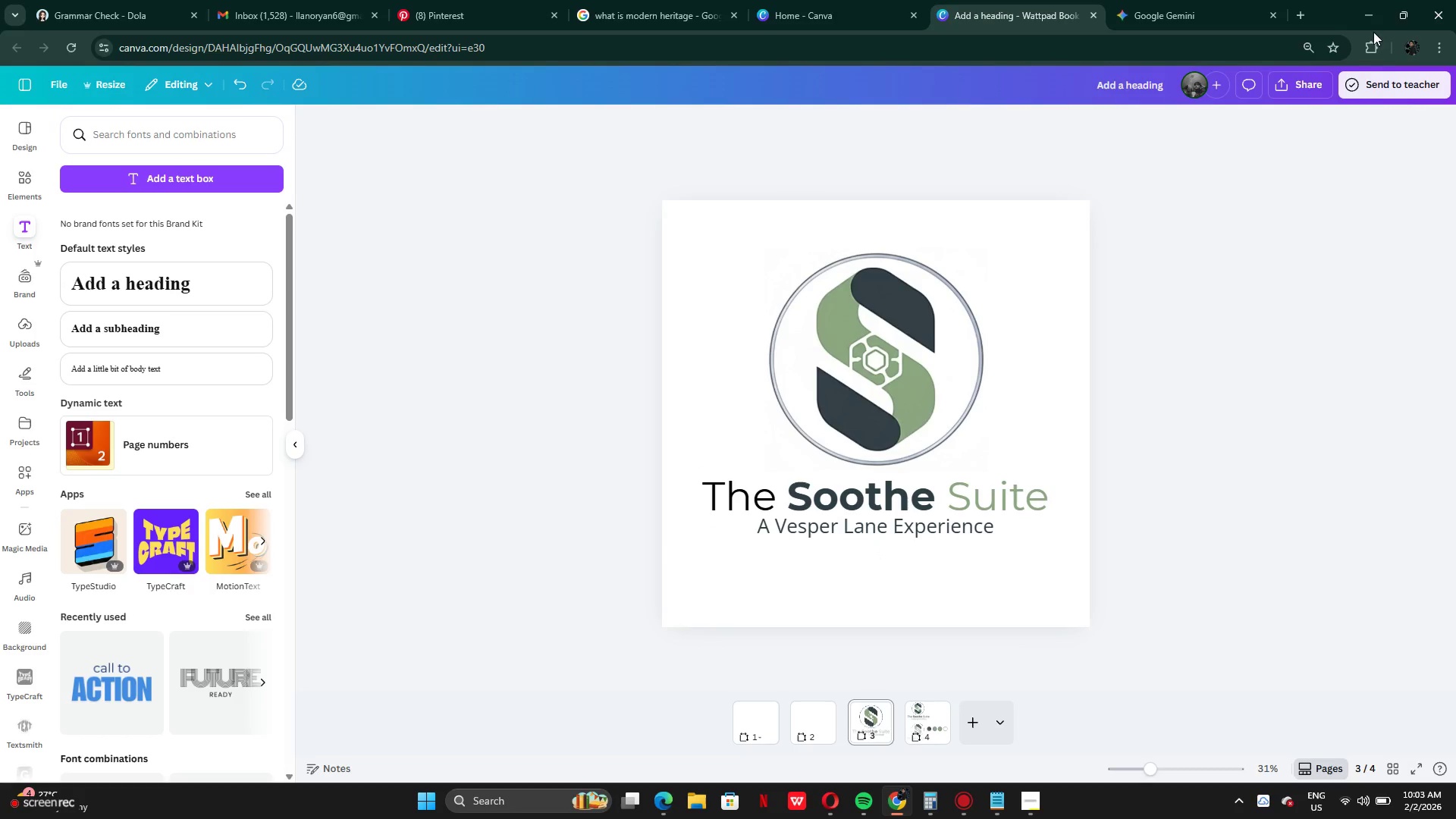 
wait(6.78)
 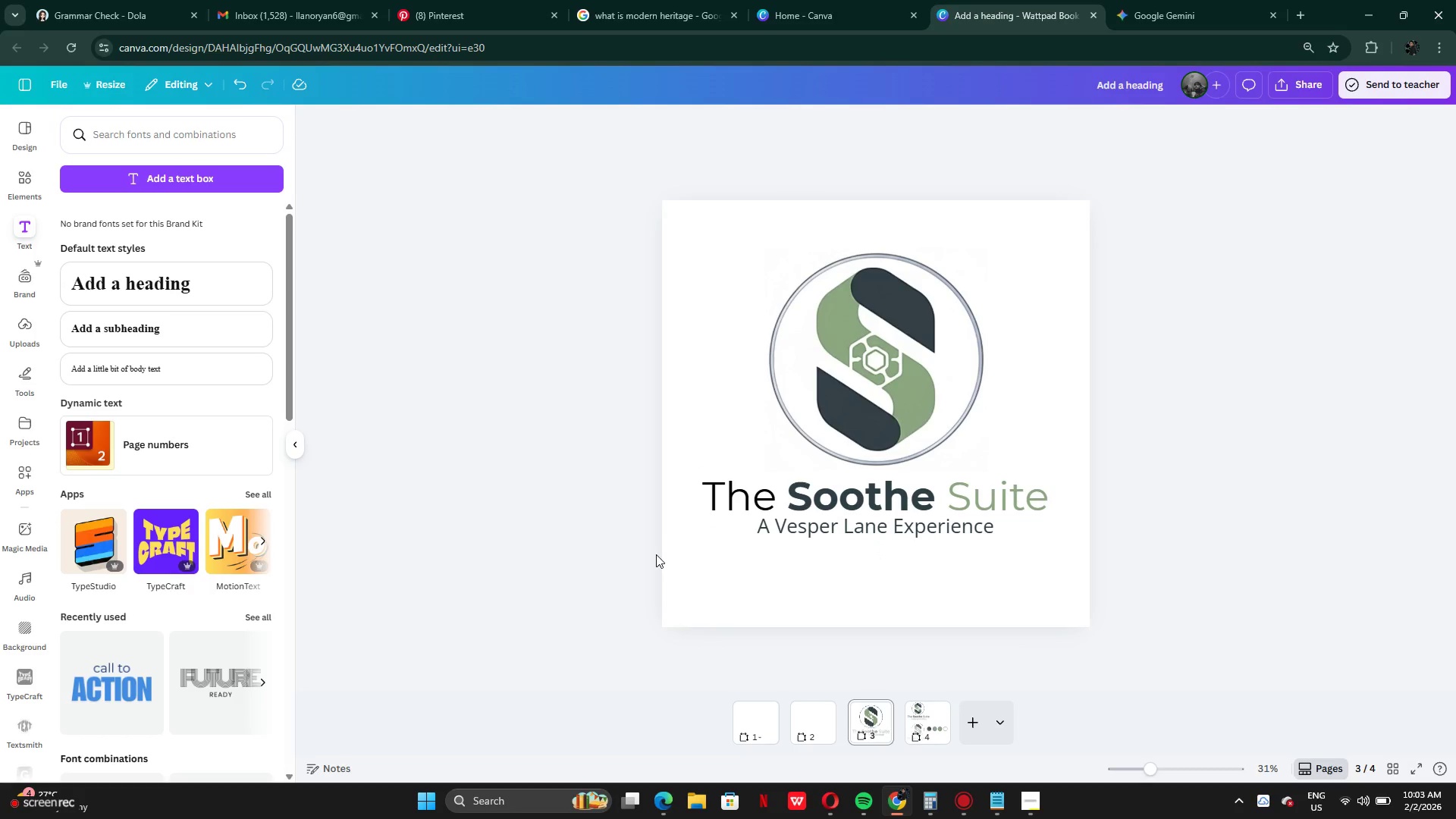 
left_click([1235, 12])
 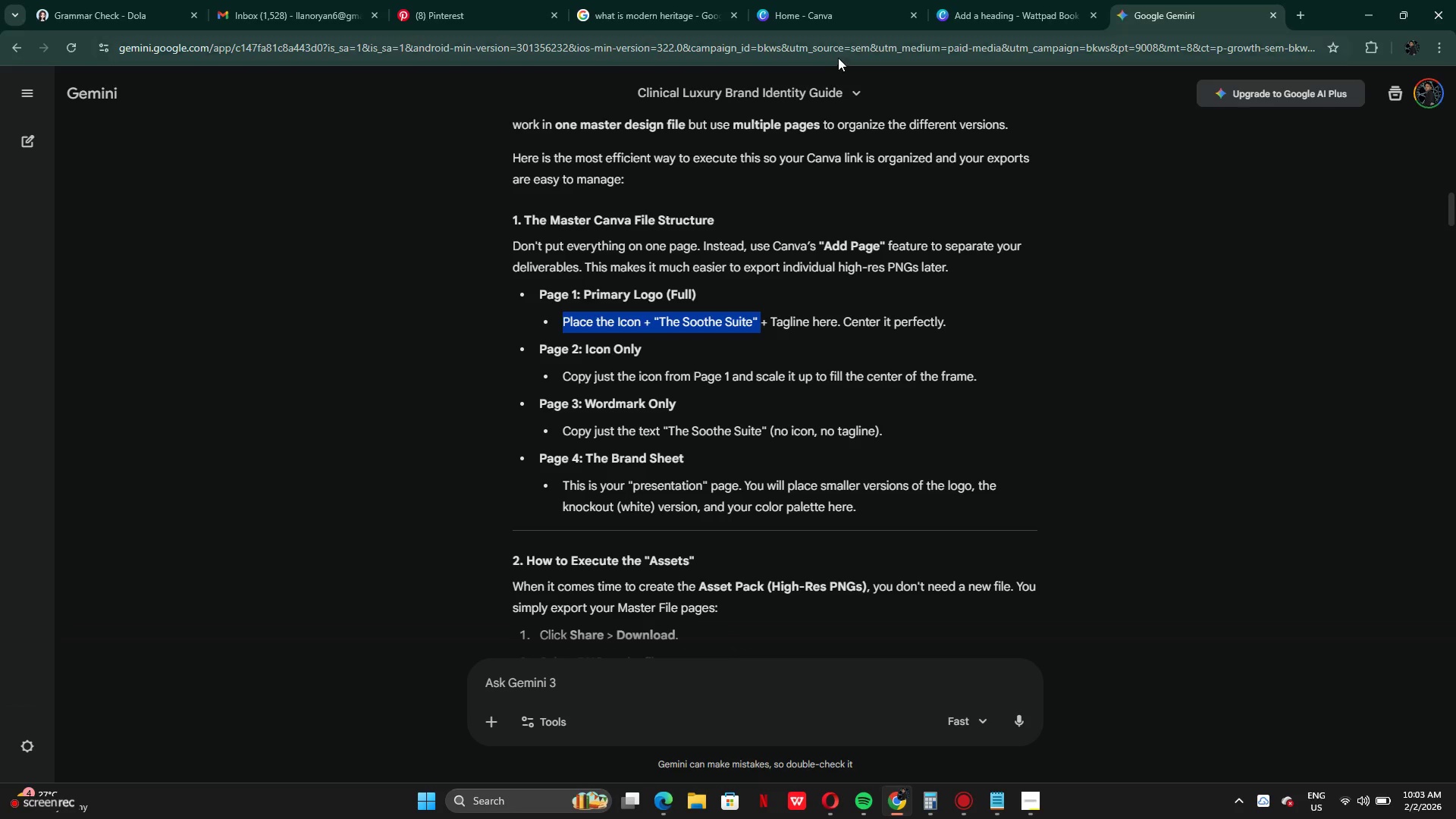 
left_click([837, 49])
 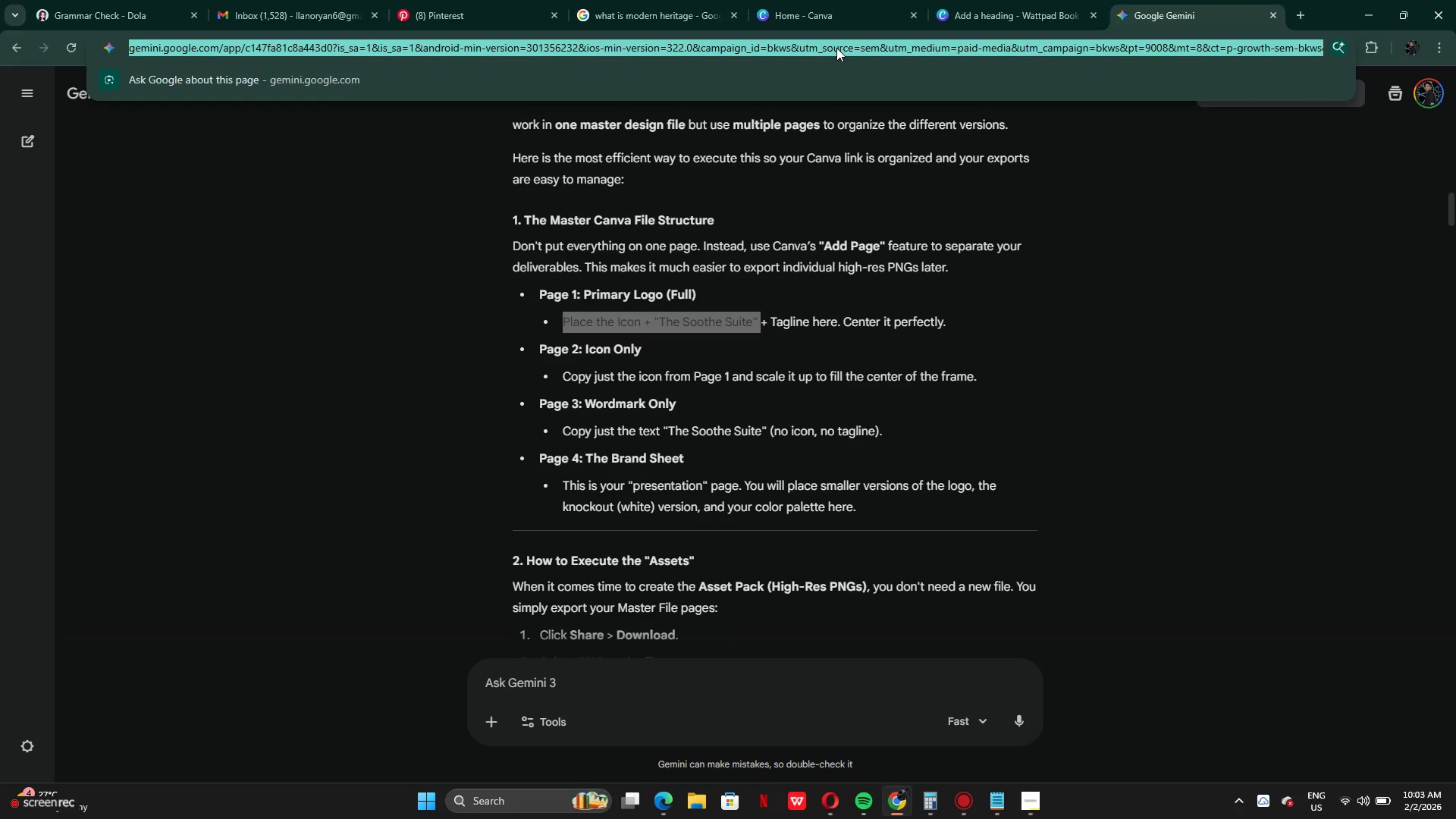 
key(Control+C)
 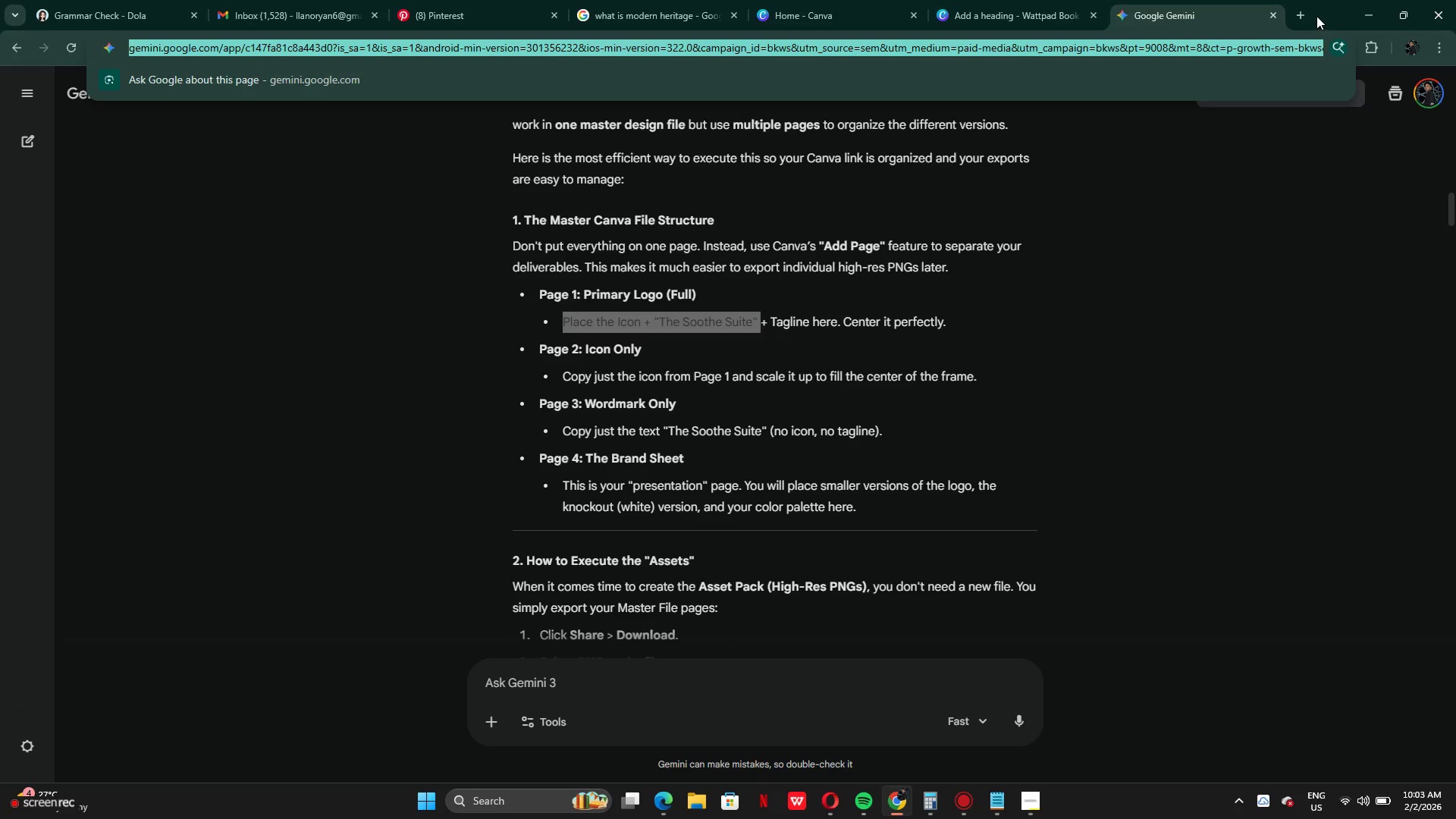 
left_click([1313, 16])
 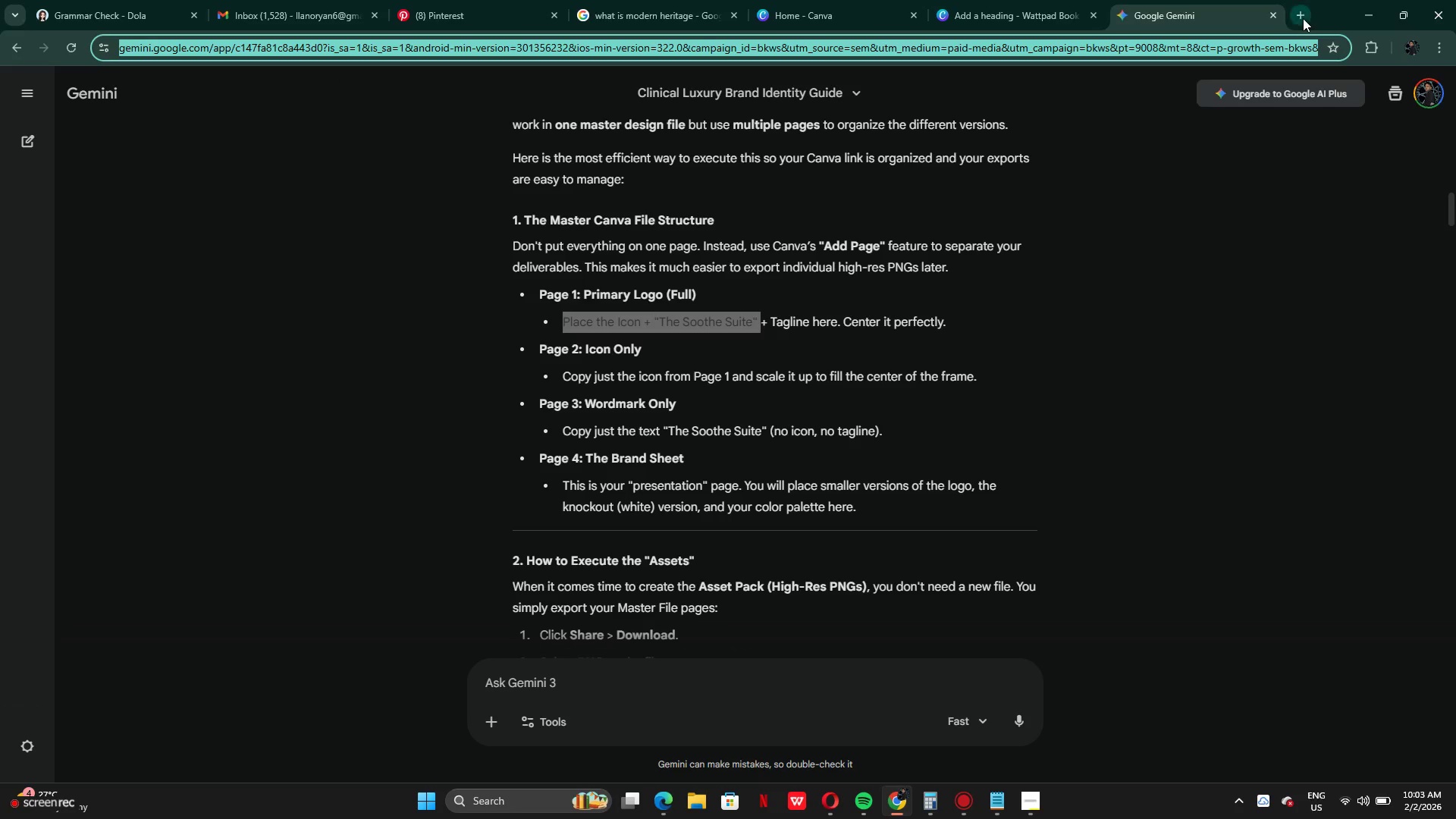 
left_click([1300, 18])
 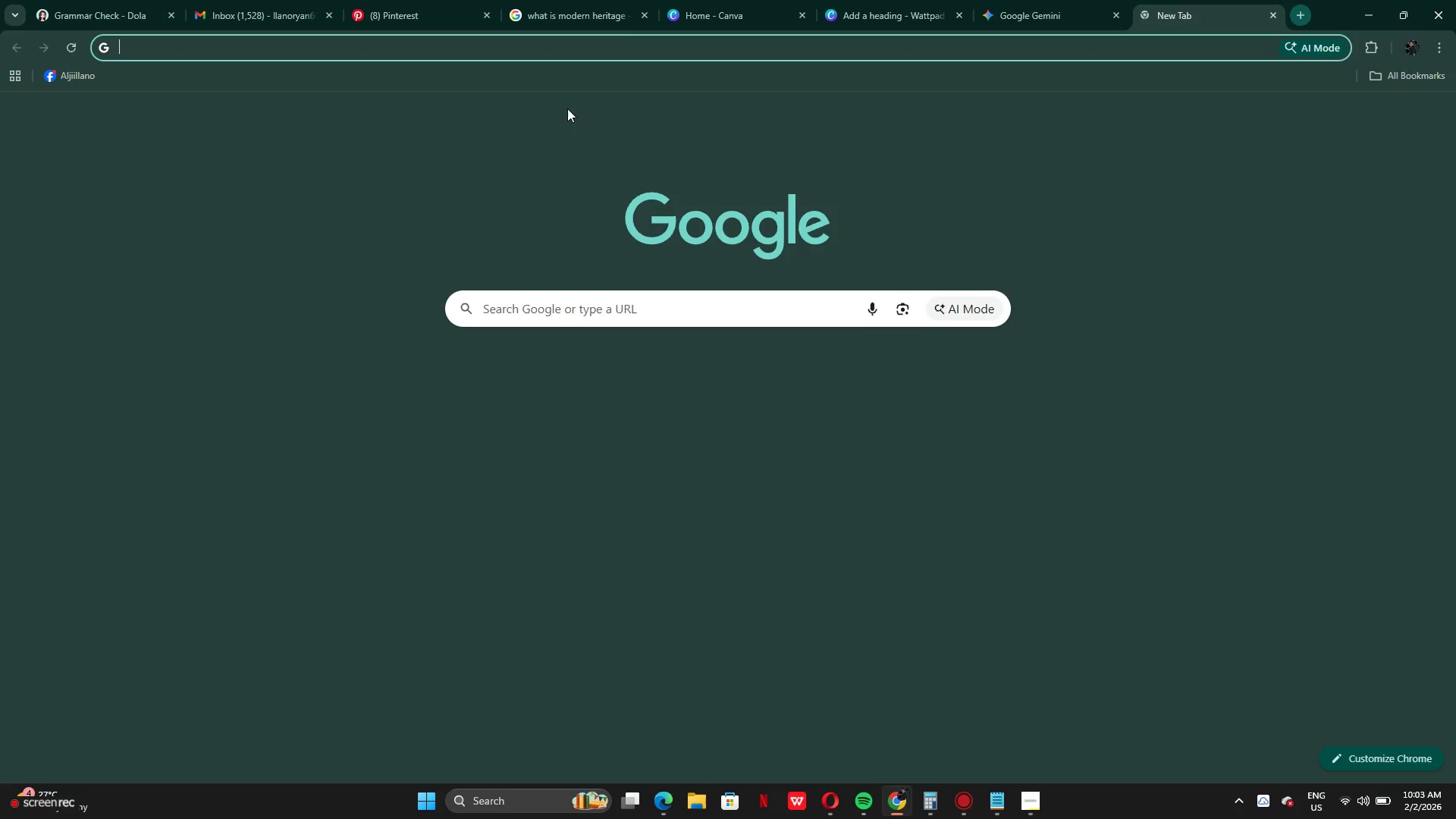 
key(Control+V)
 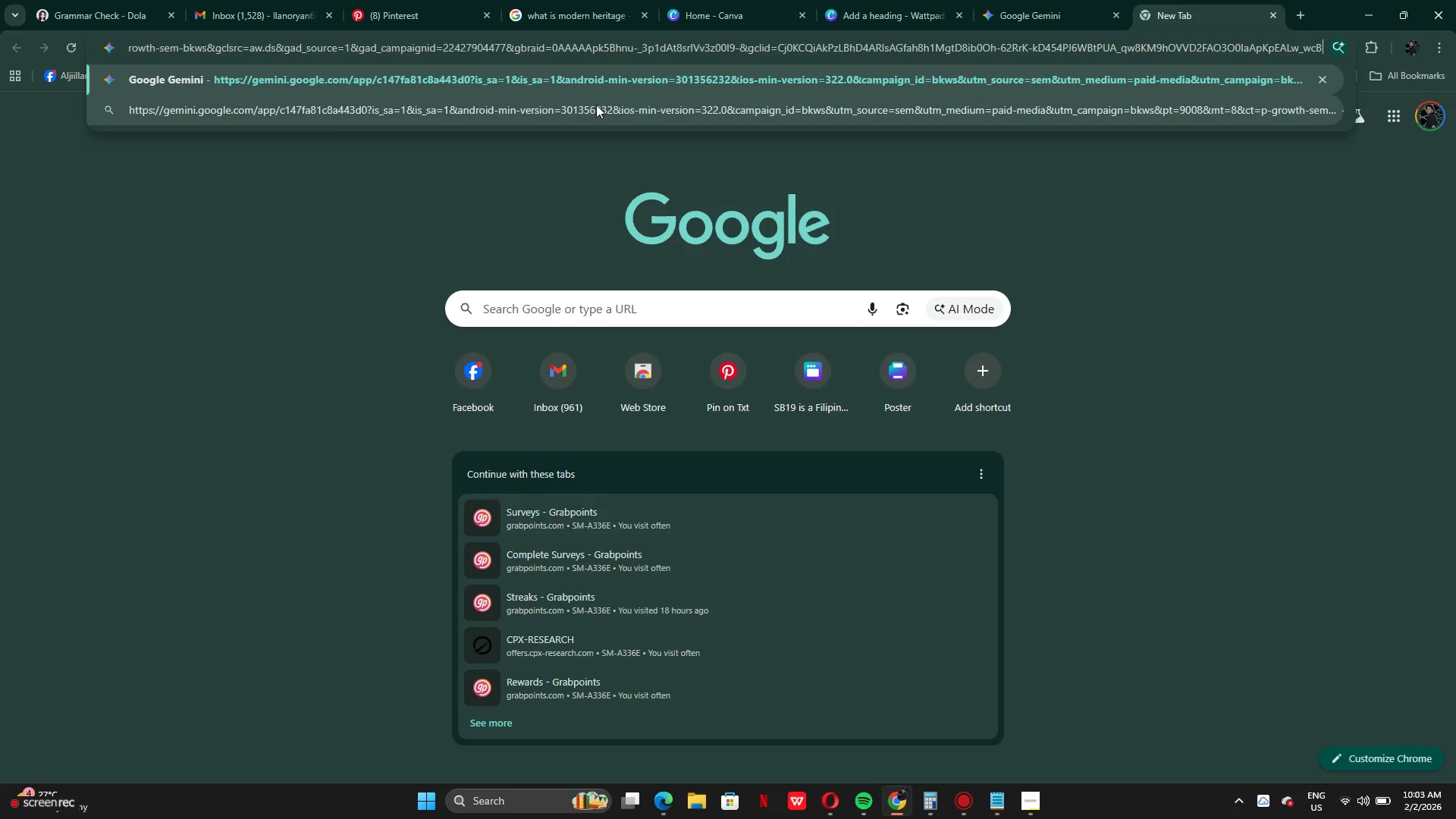 
key(Enter)
 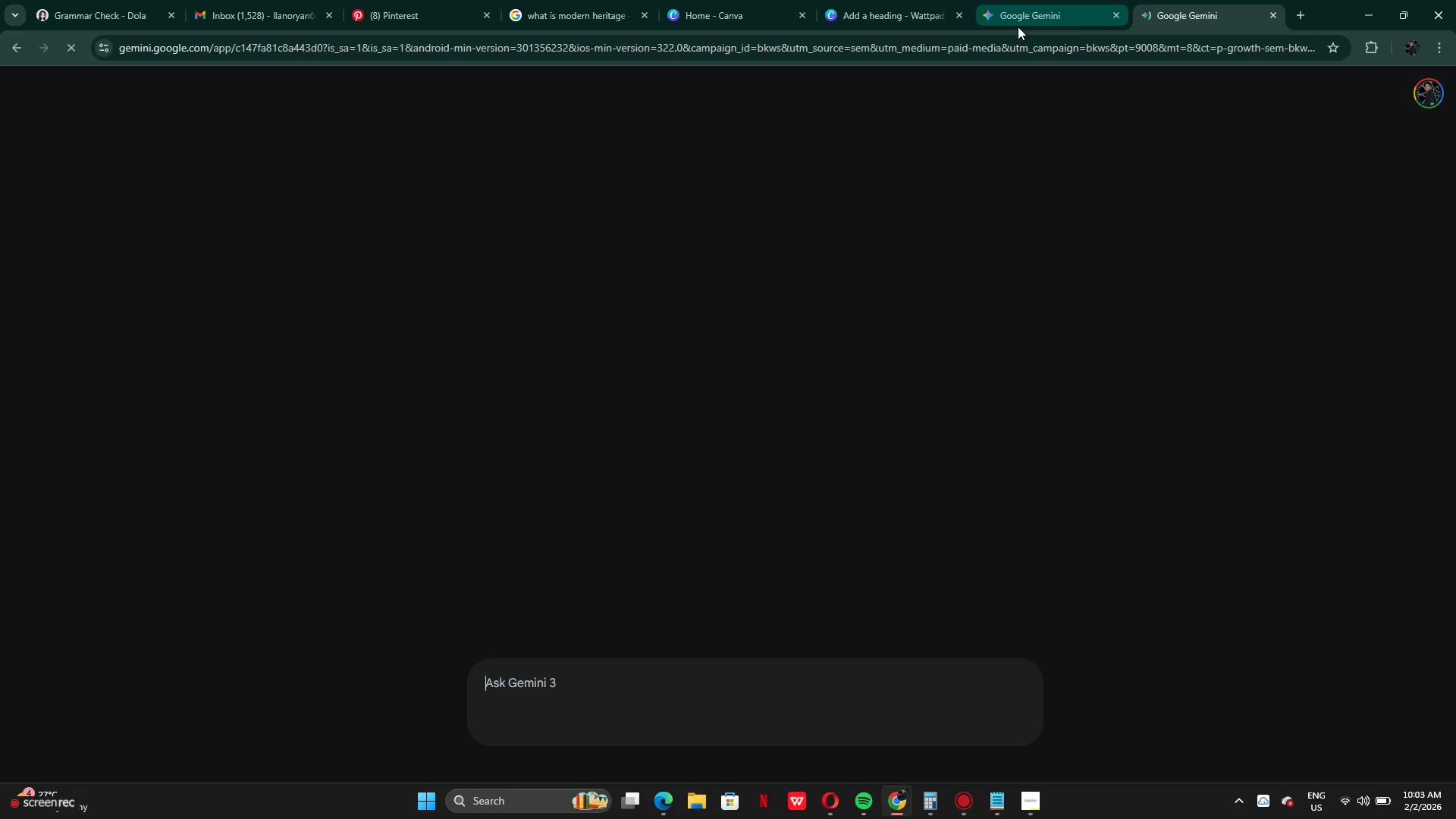 
left_click([1021, 17])
 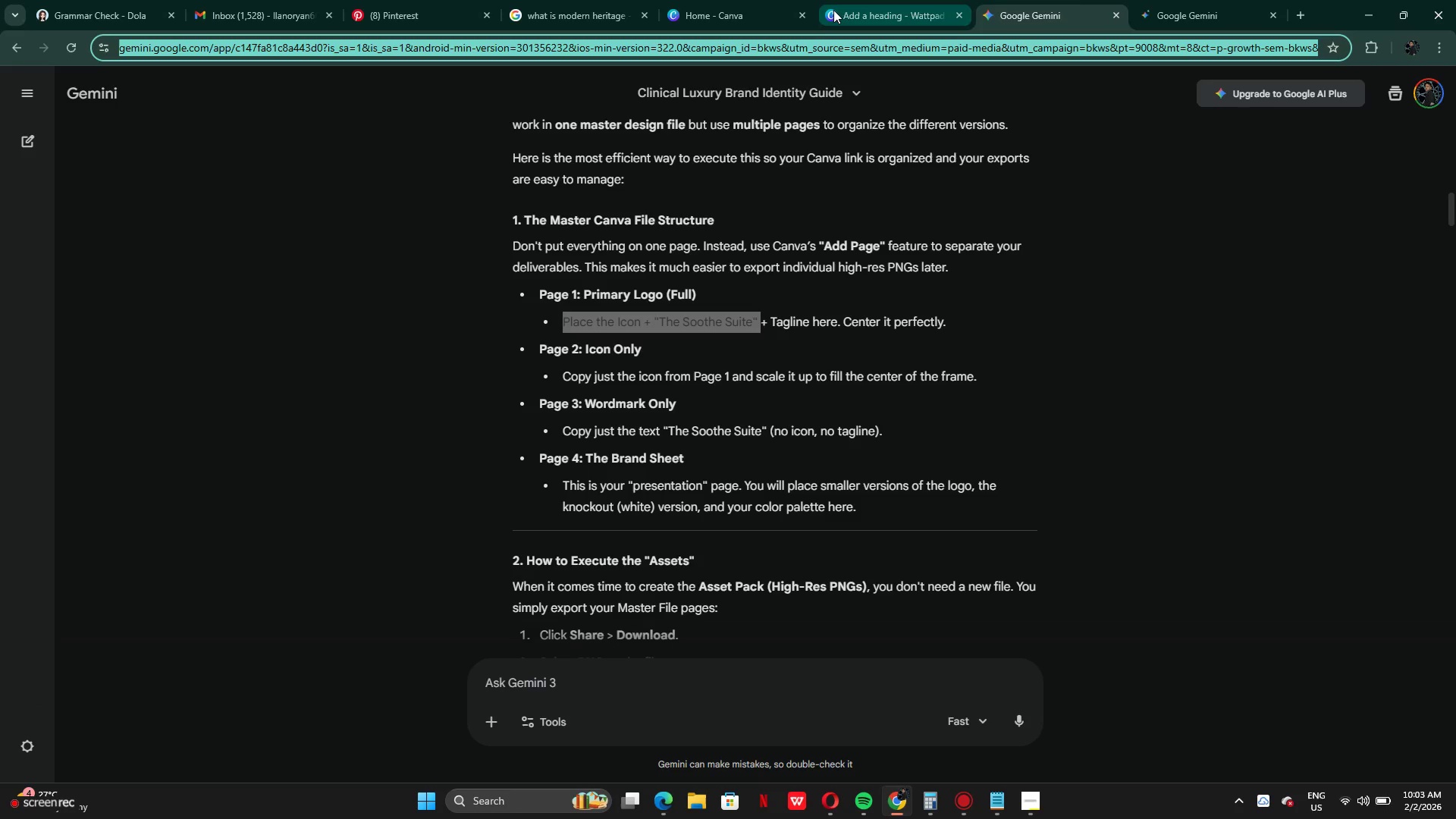 
left_click([904, 4])
 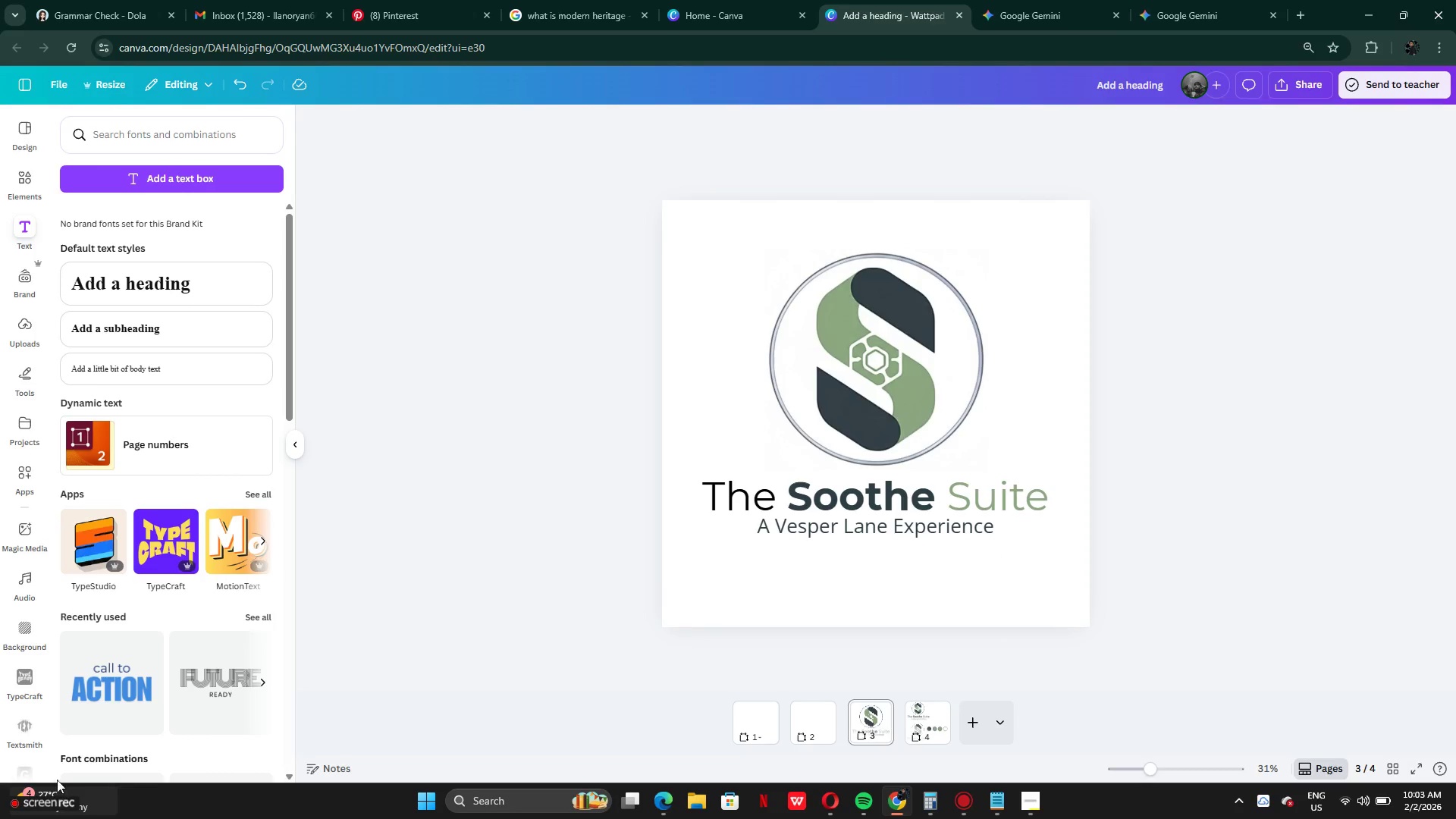 
left_click([25, 806])
 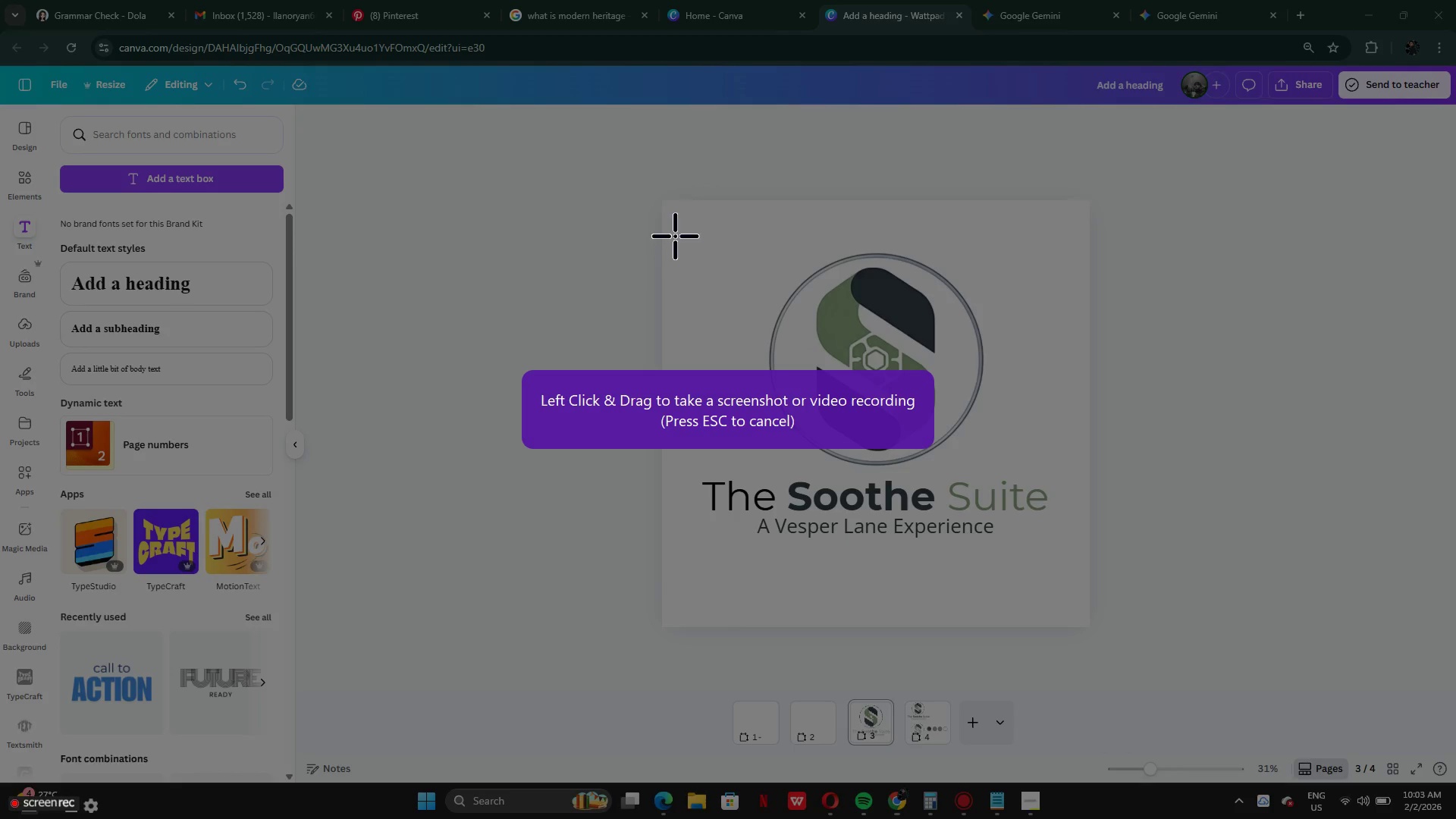 
left_click_drag(start_coordinate=[679, 212], to_coordinate=[1084, 568])
 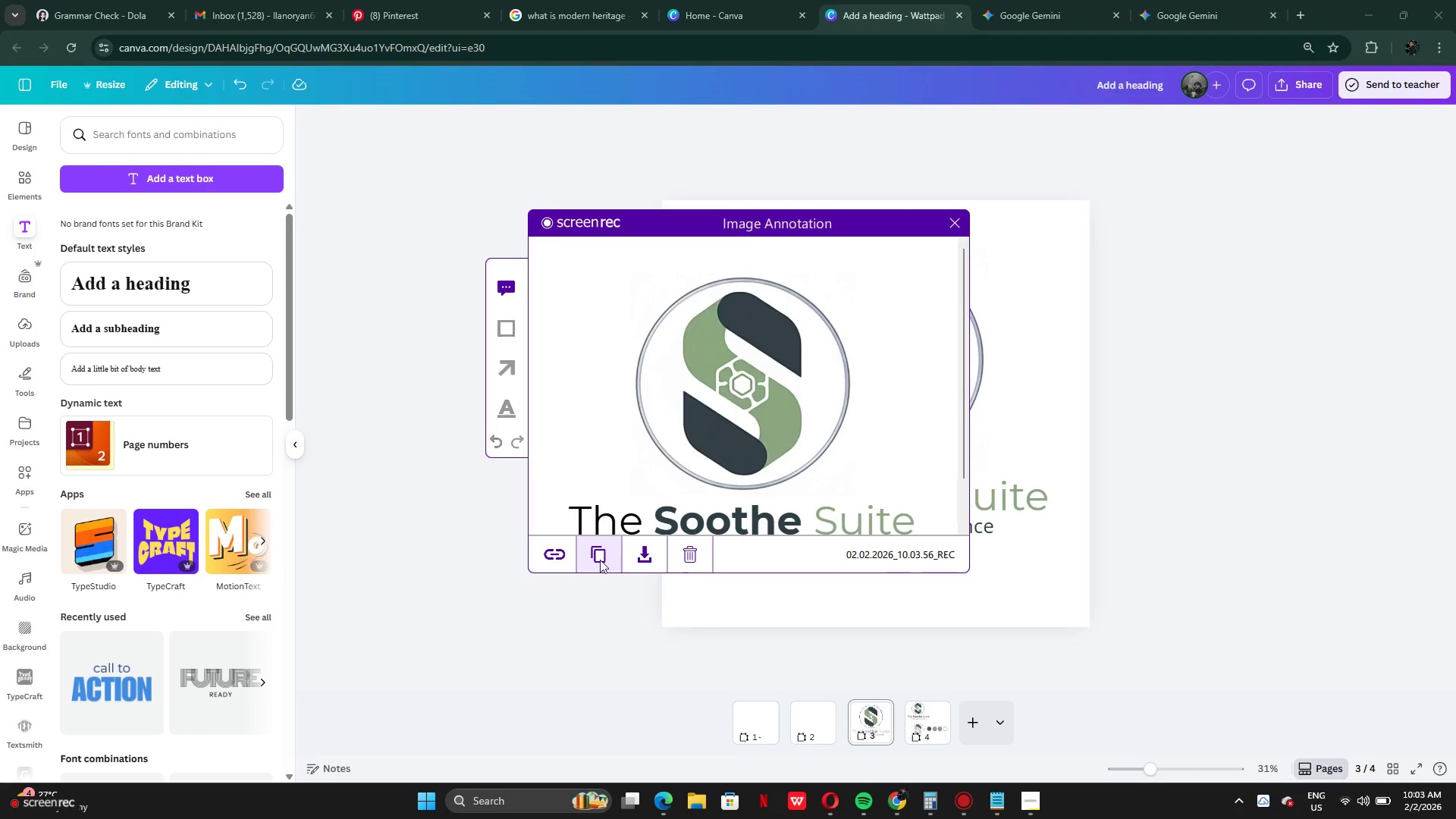 
left_click([599, 560])
 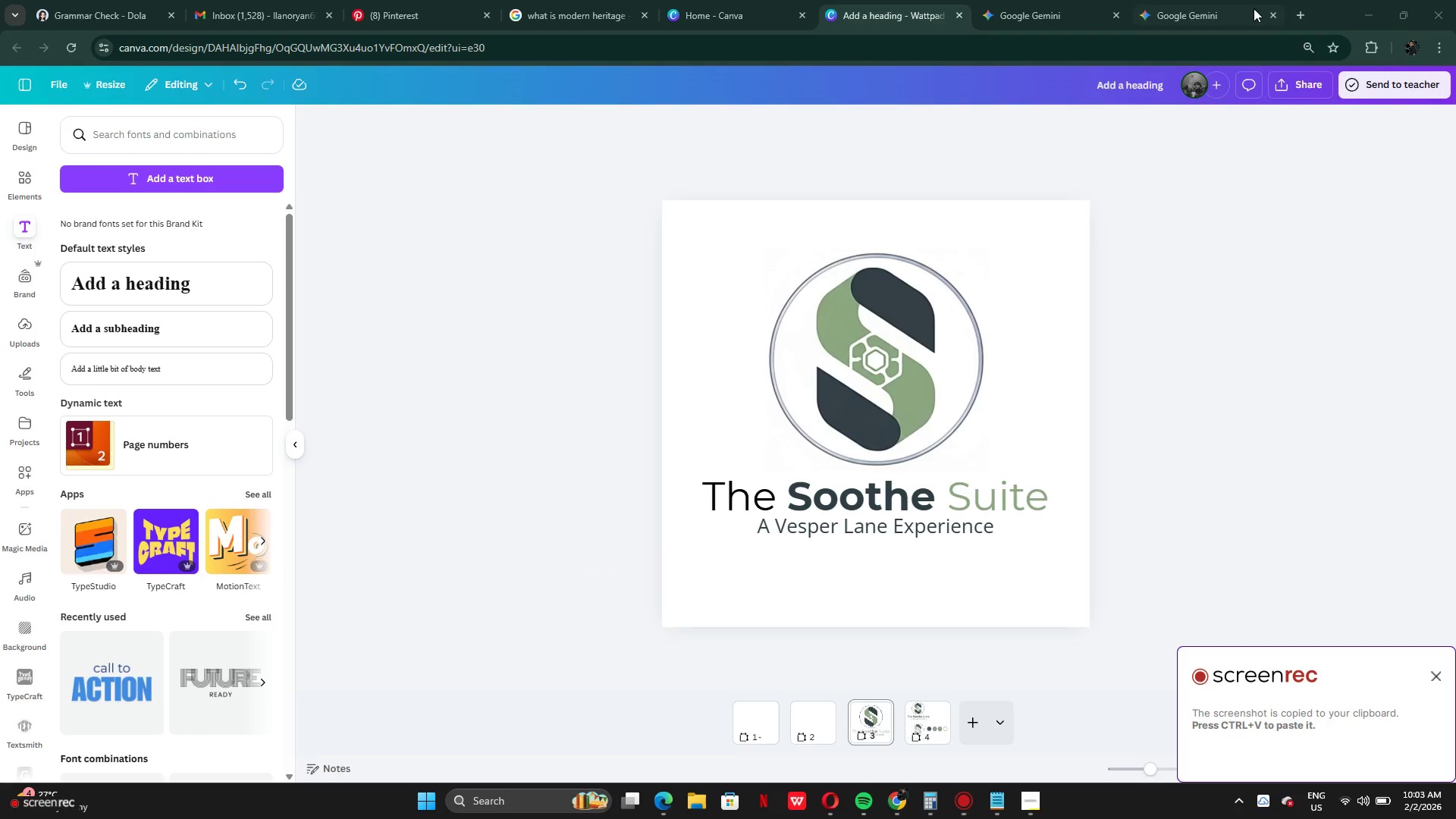 
left_click([1225, 14])
 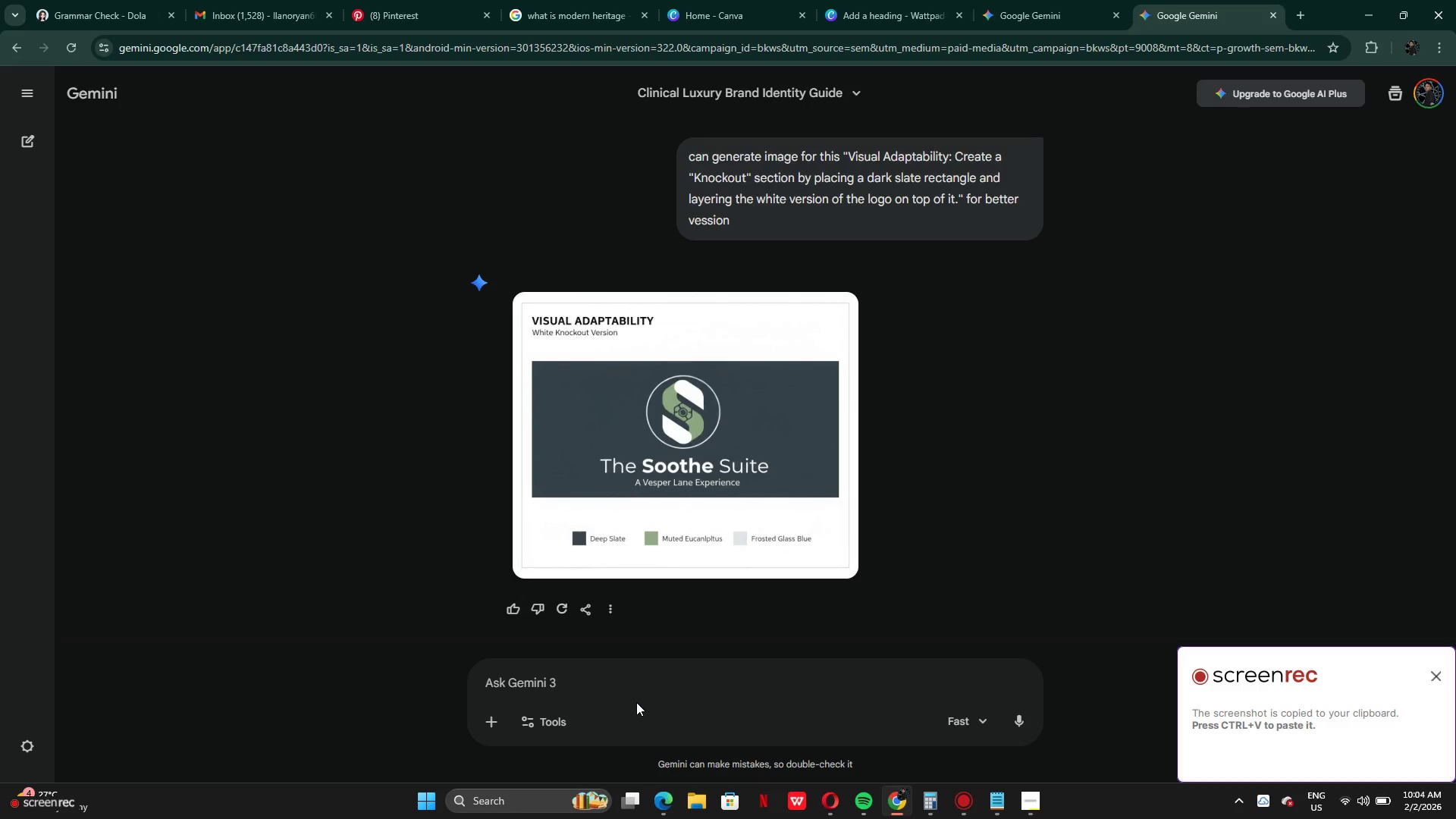 
left_click([625, 690])
 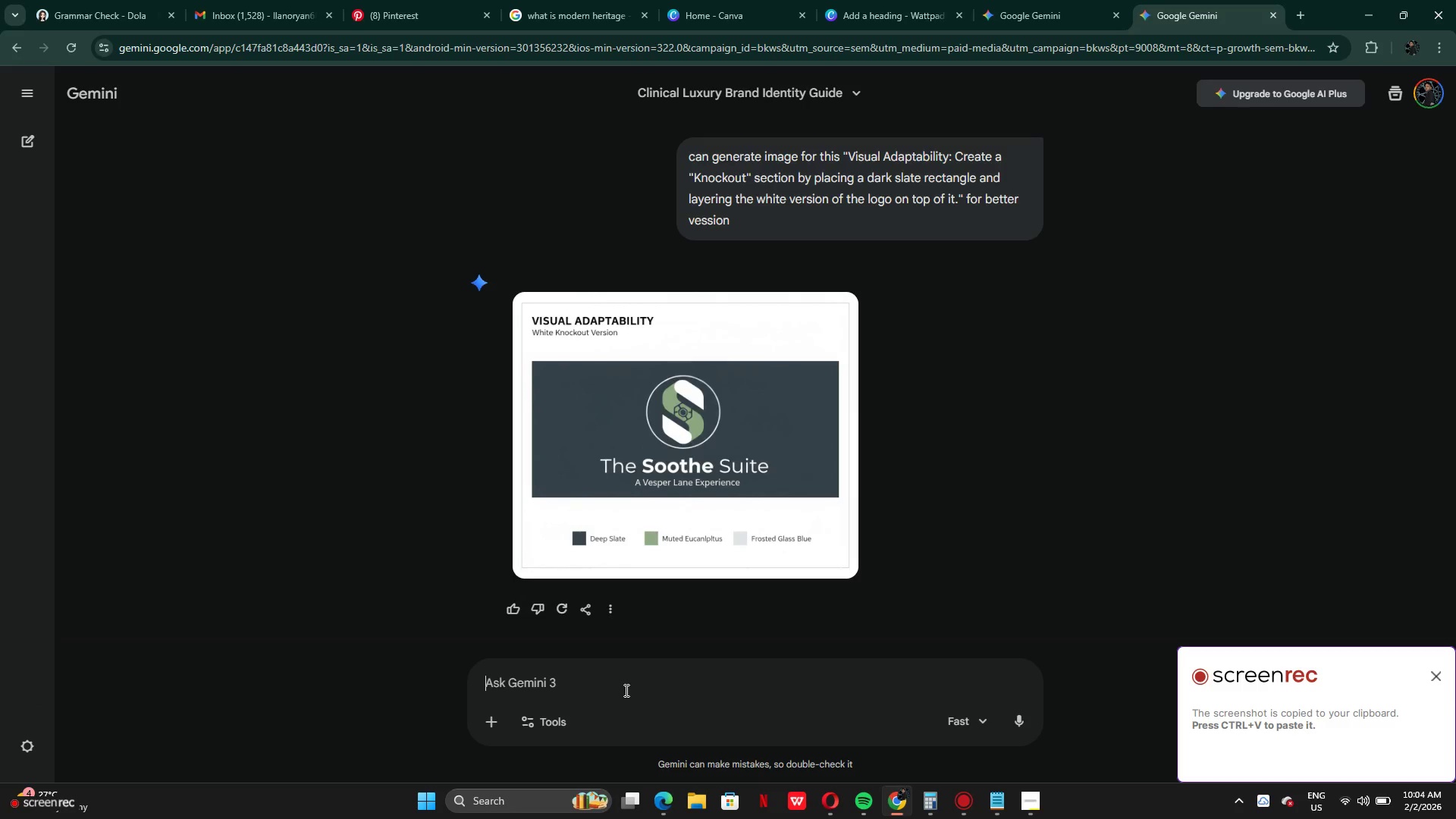 
key(Control+V)
 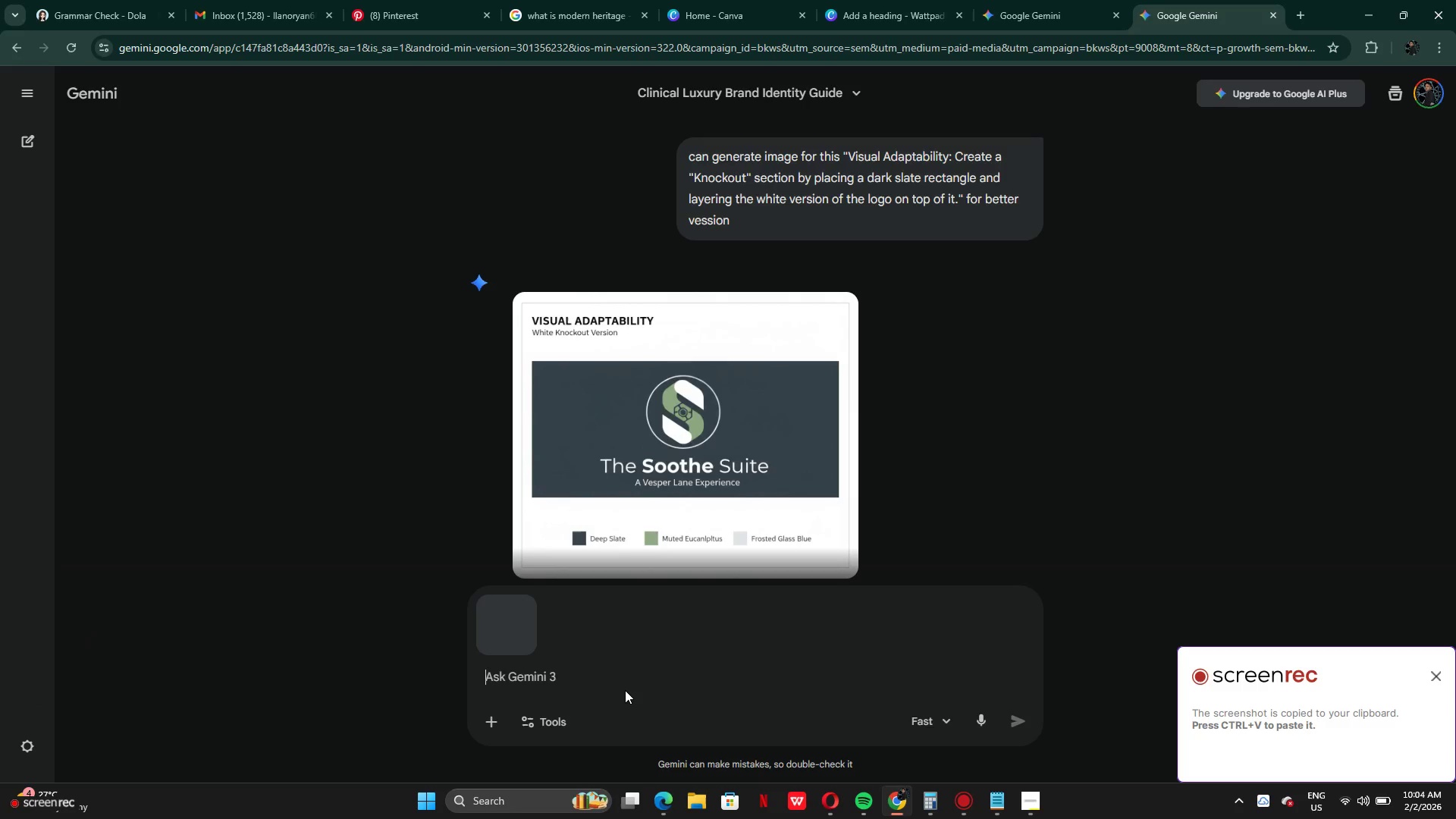 
type(what about this )
 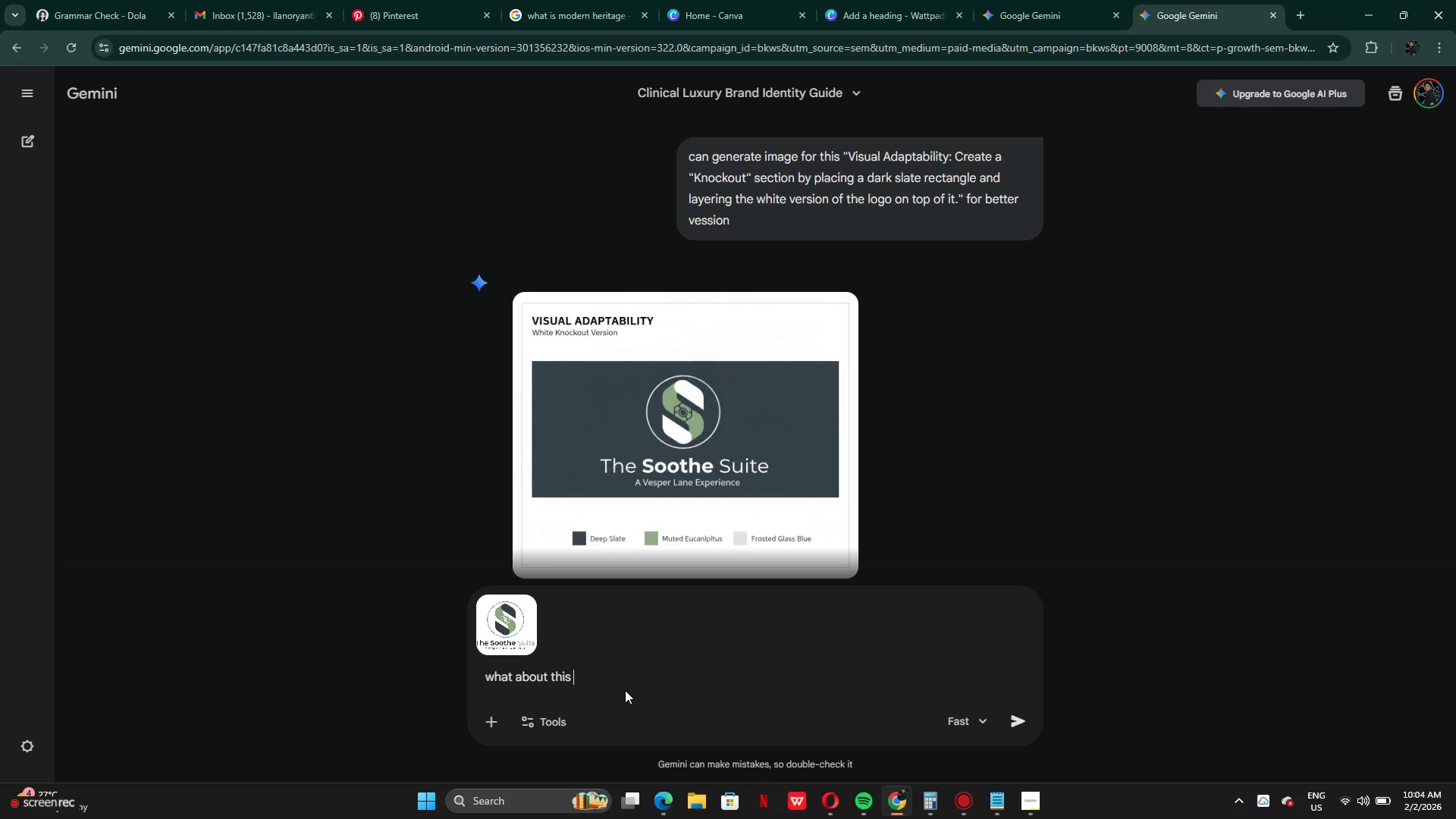 
key(Enter)
 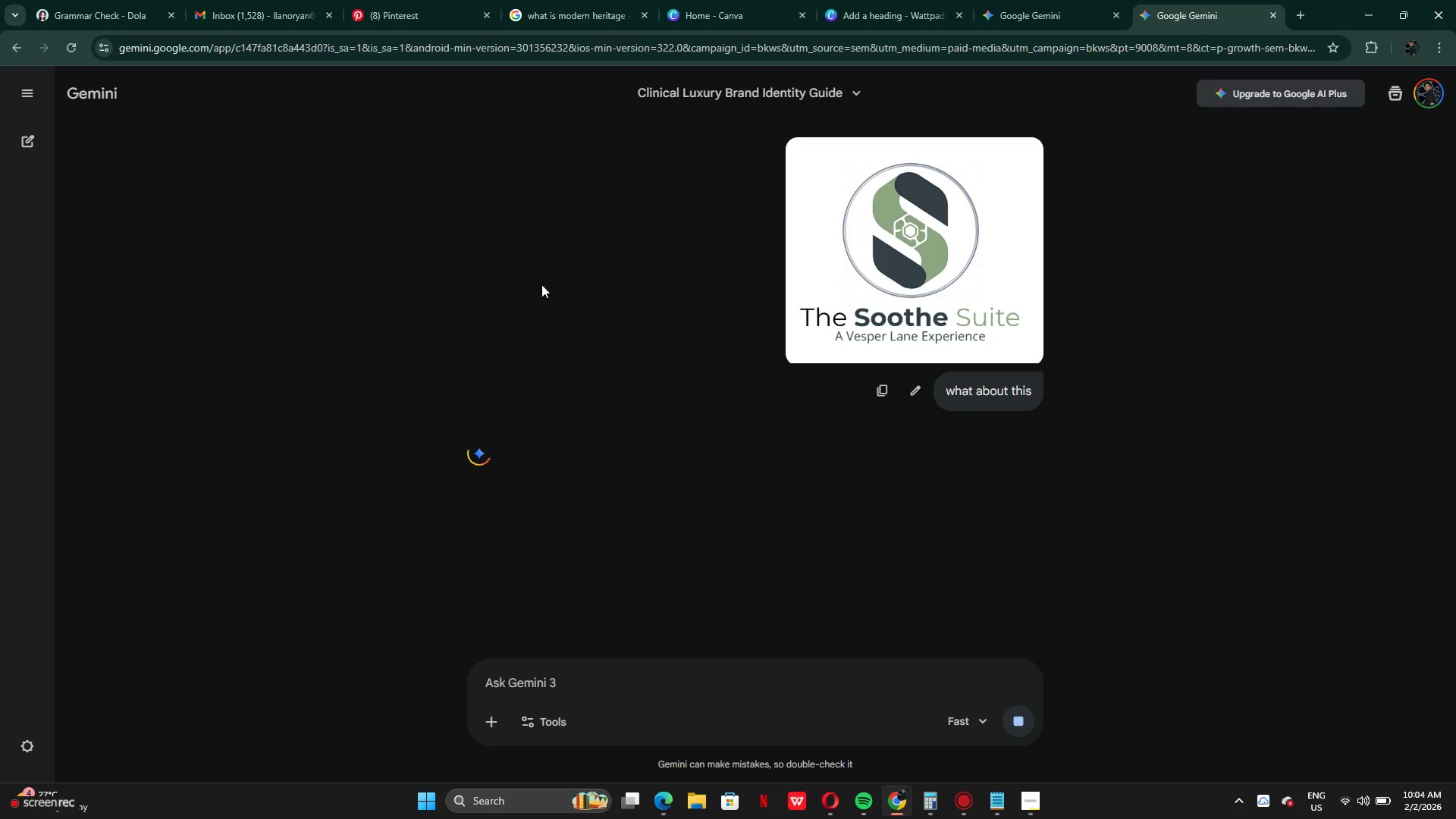 
mouse_move([557, 359])
 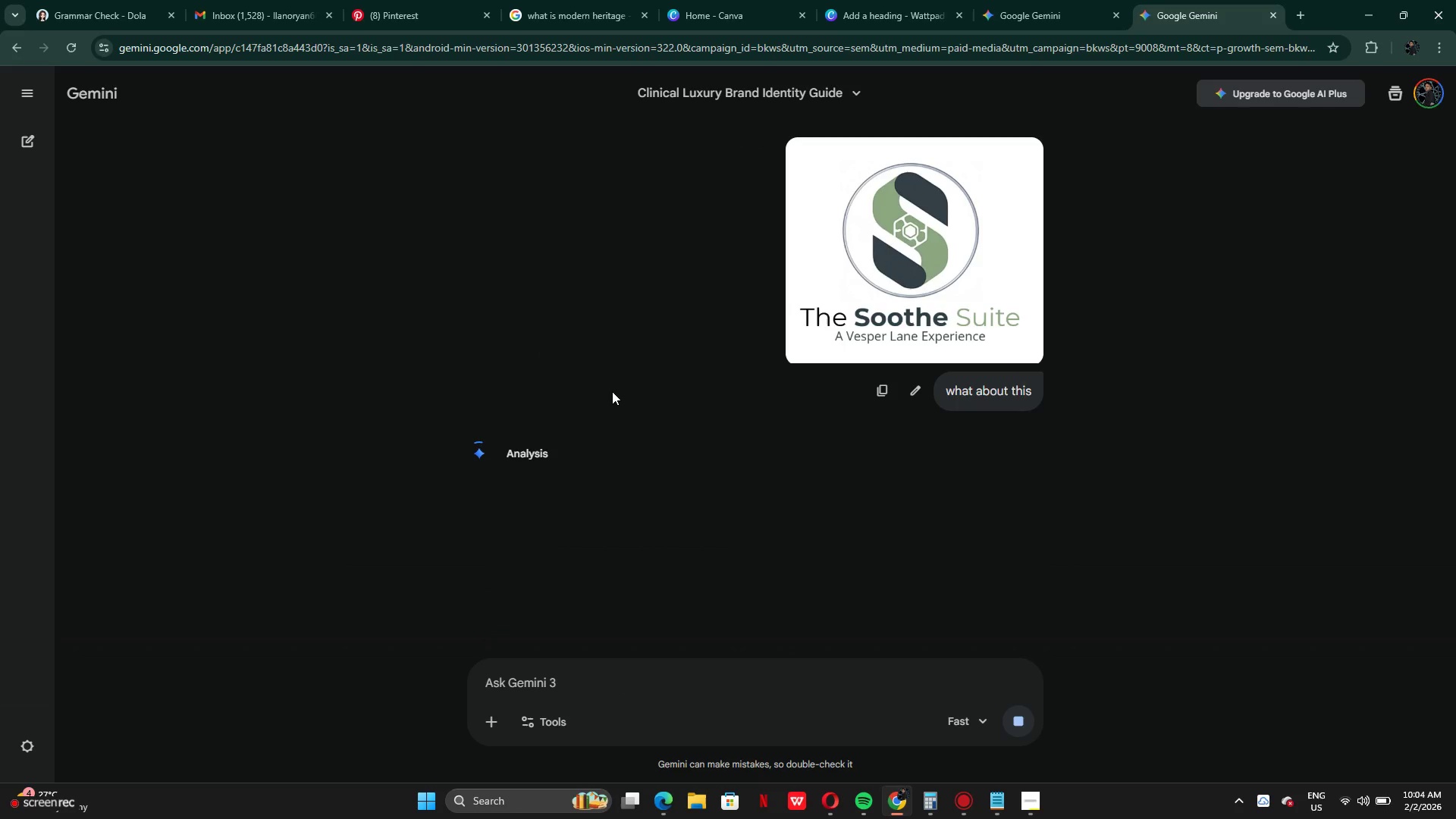 
mouse_move([626, 409])
 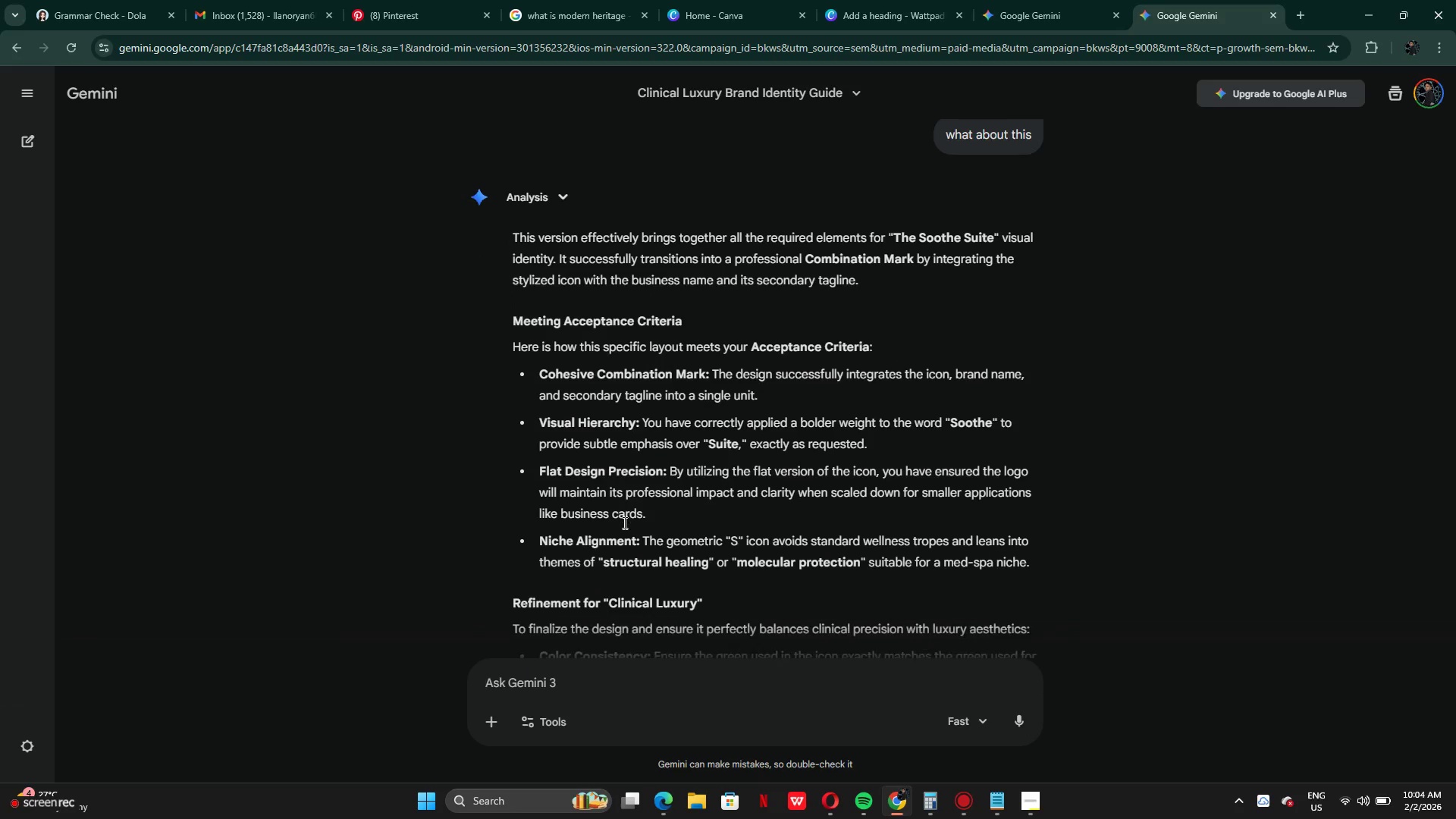 
wait(5.5)
 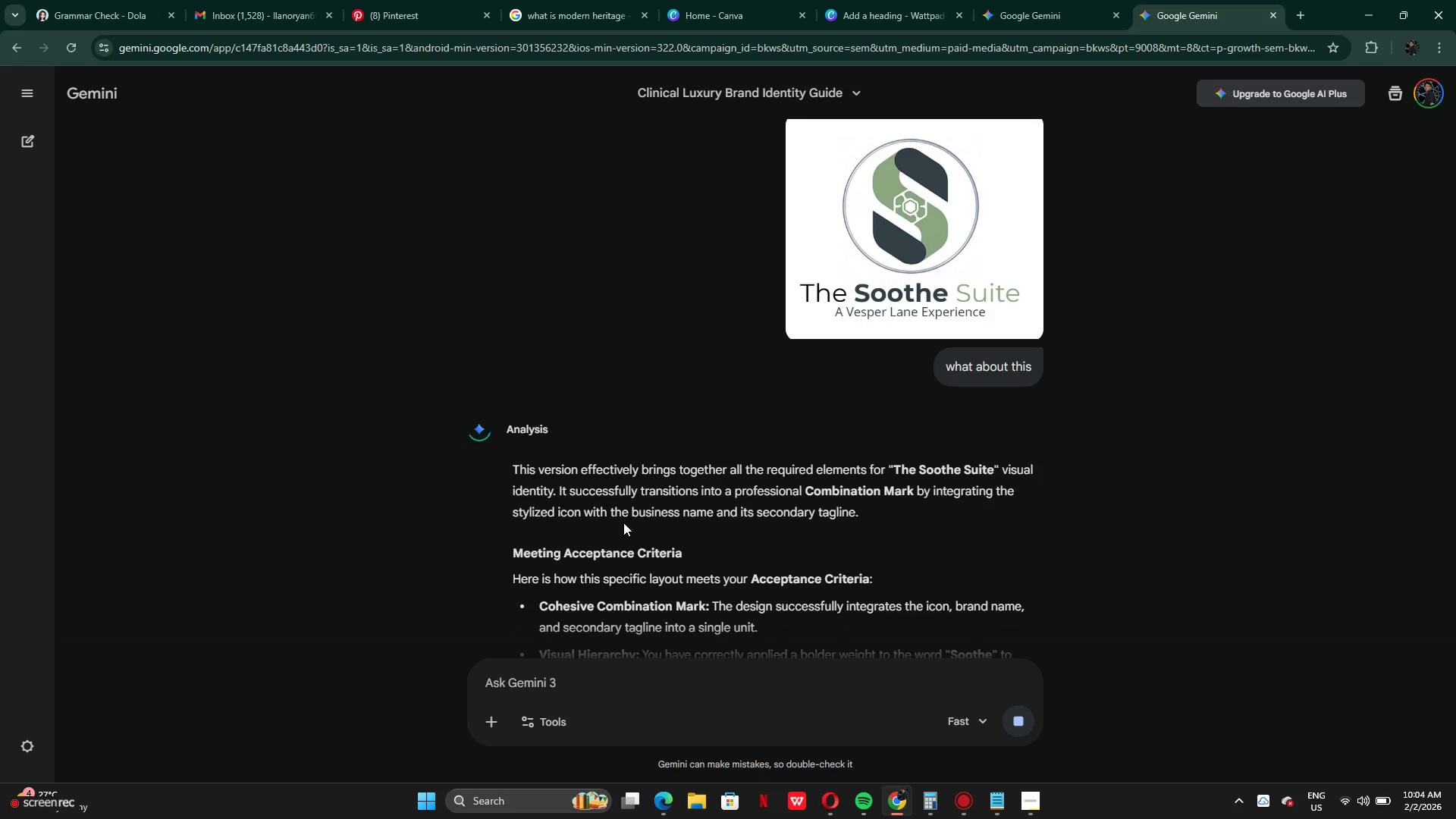 
left_click_drag(start_coordinate=[591, 390], to_coordinate=[702, 393])
 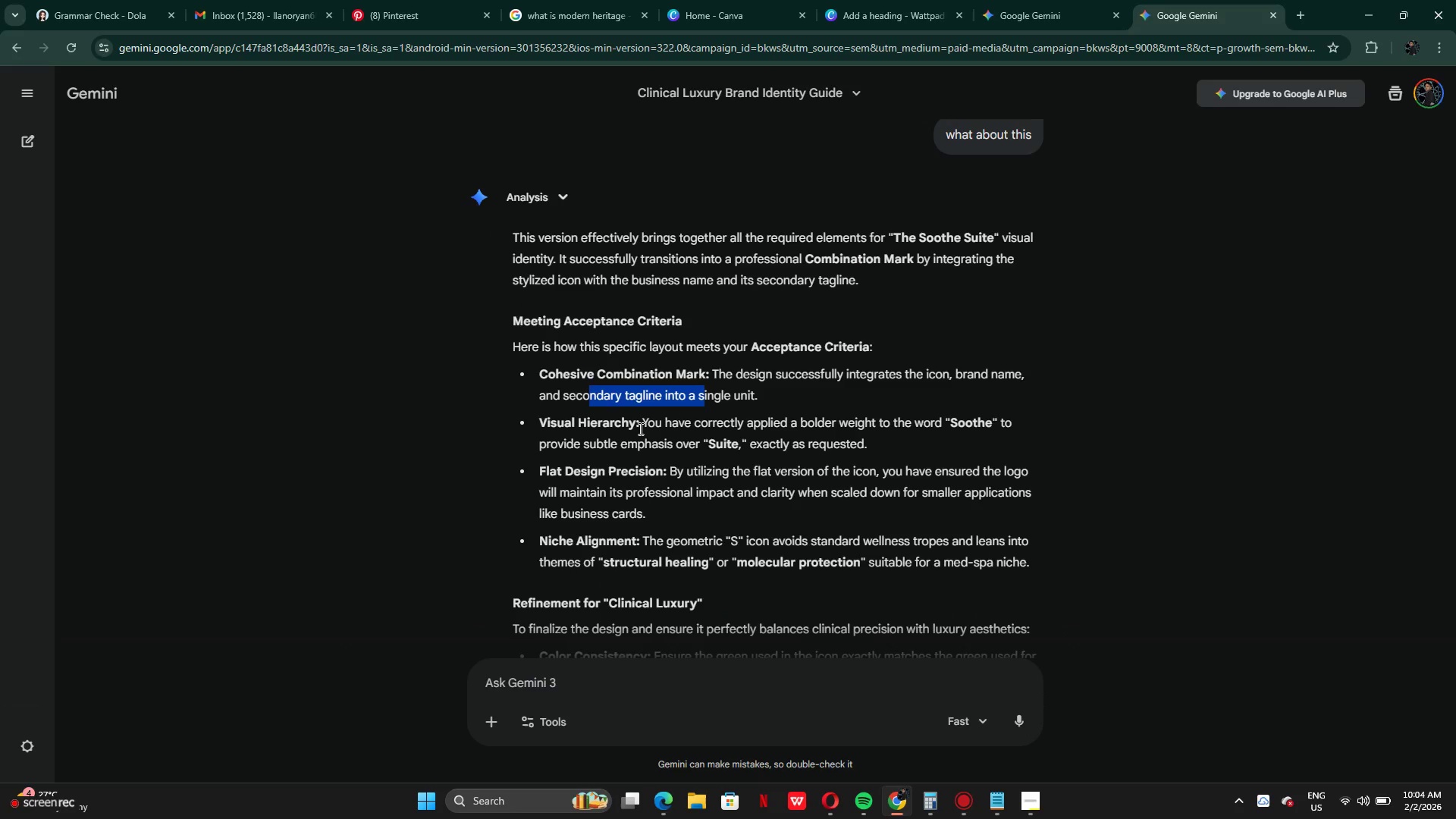 
left_click_drag(start_coordinate=[619, 435], to_coordinate=[614, 435])
 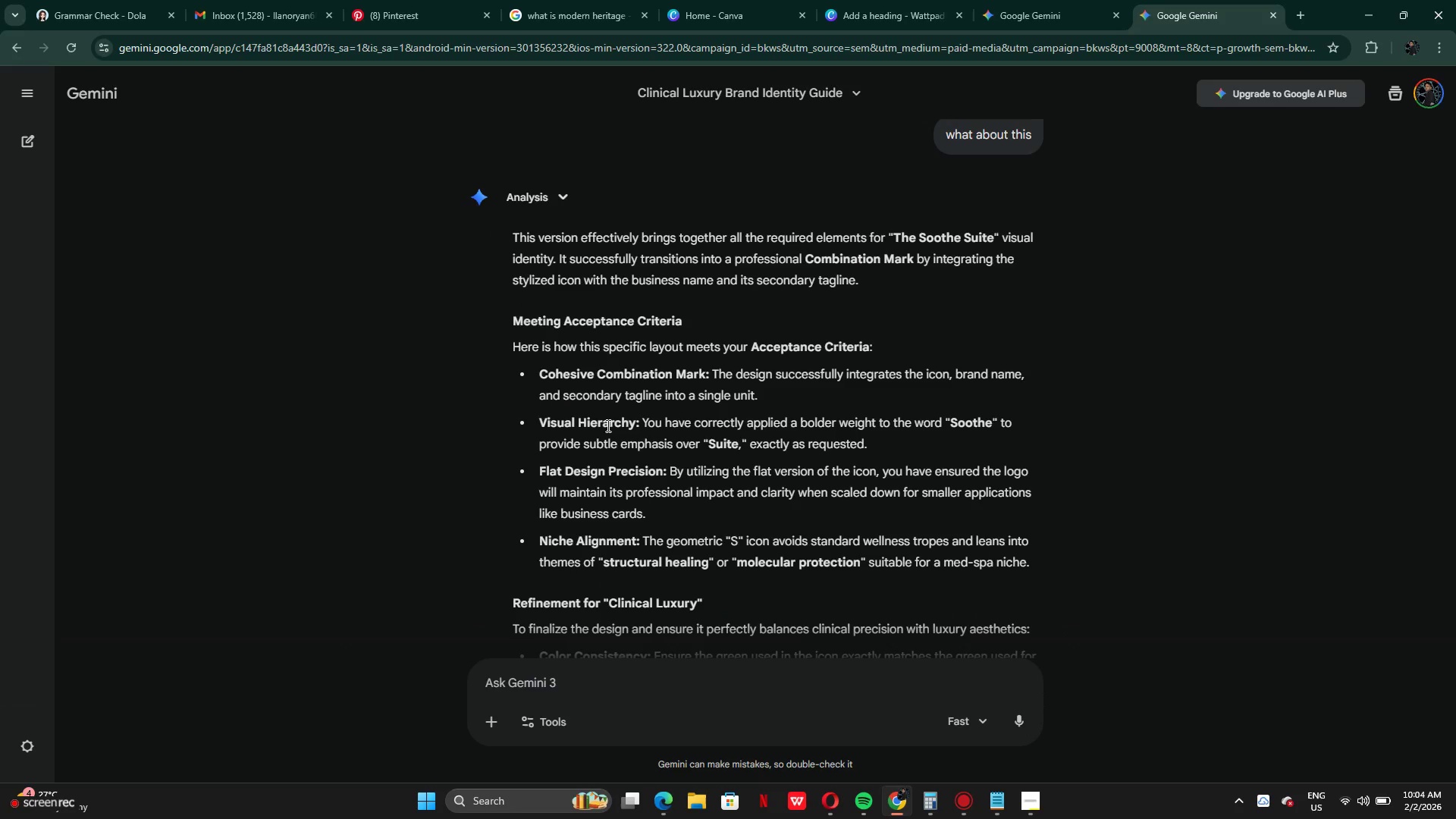 
left_click_drag(start_coordinate=[606, 425], to_coordinate=[600, 429])
 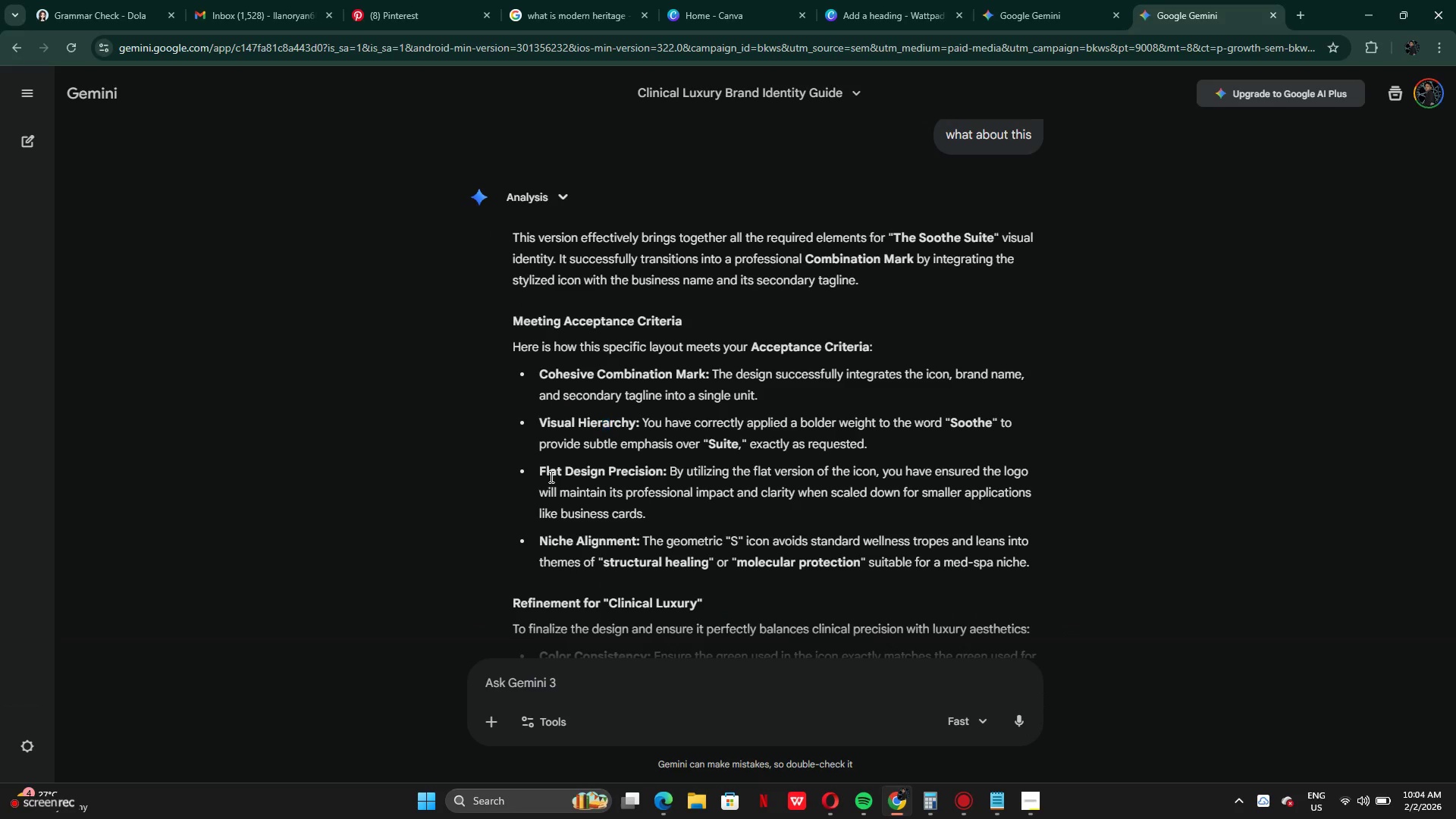 
left_click_drag(start_coordinate=[550, 476], to_coordinate=[608, 474])
 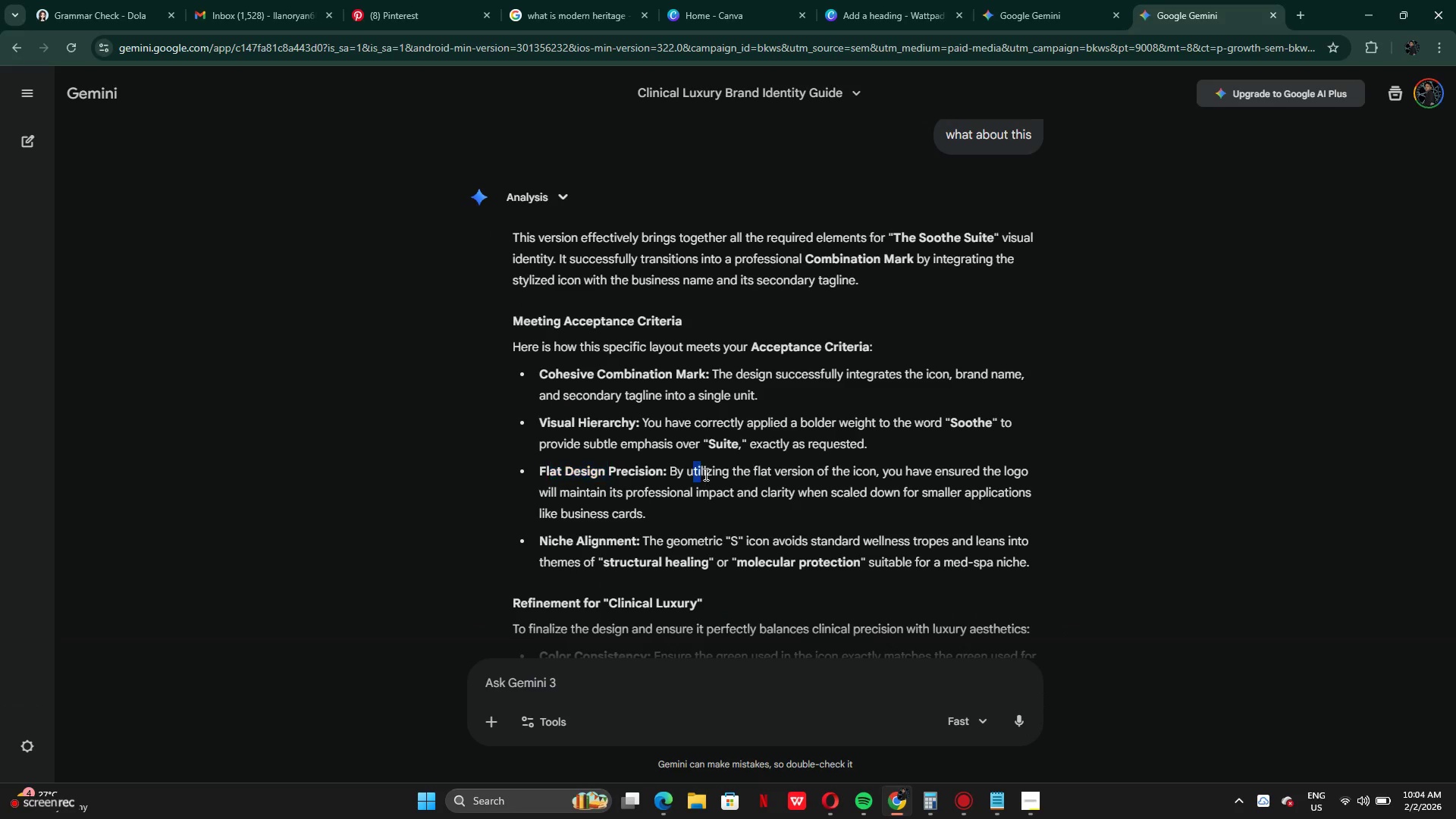 
left_click_drag(start_coordinate=[693, 470], to_coordinate=[708, 476])
 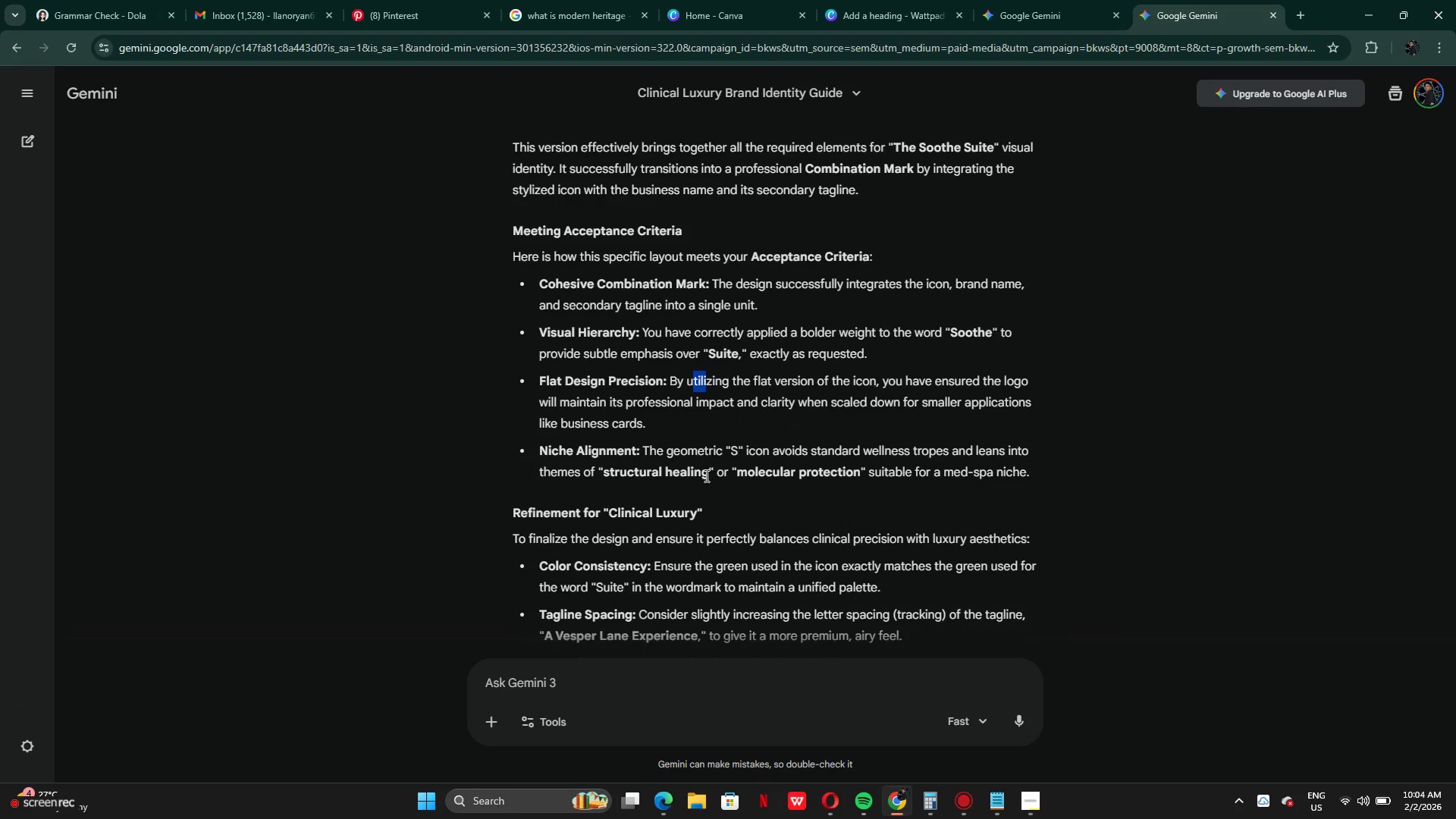 
wait(6.67)
 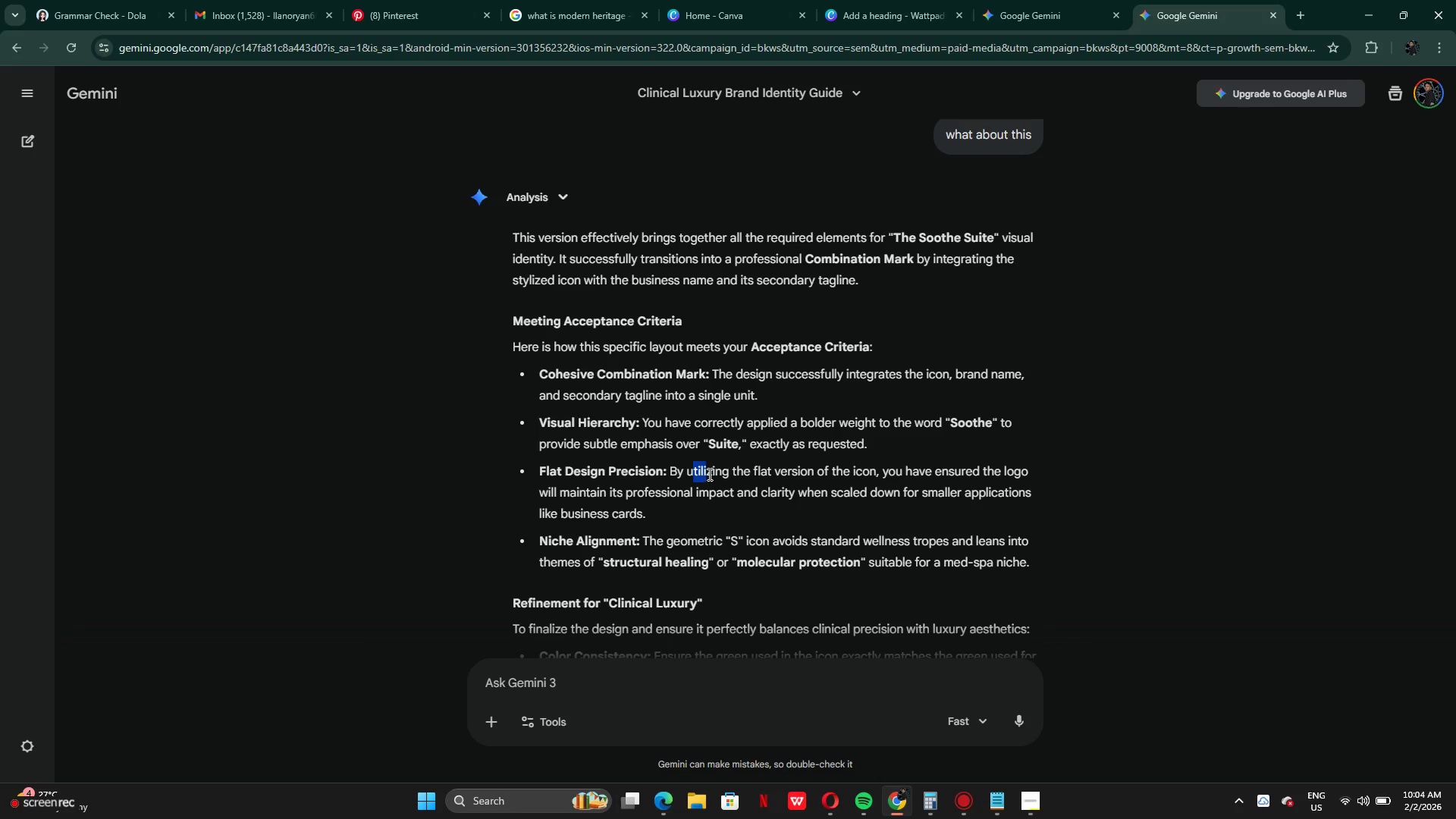 
left_click_drag(start_coordinate=[554, 497], to_coordinate=[612, 496])
 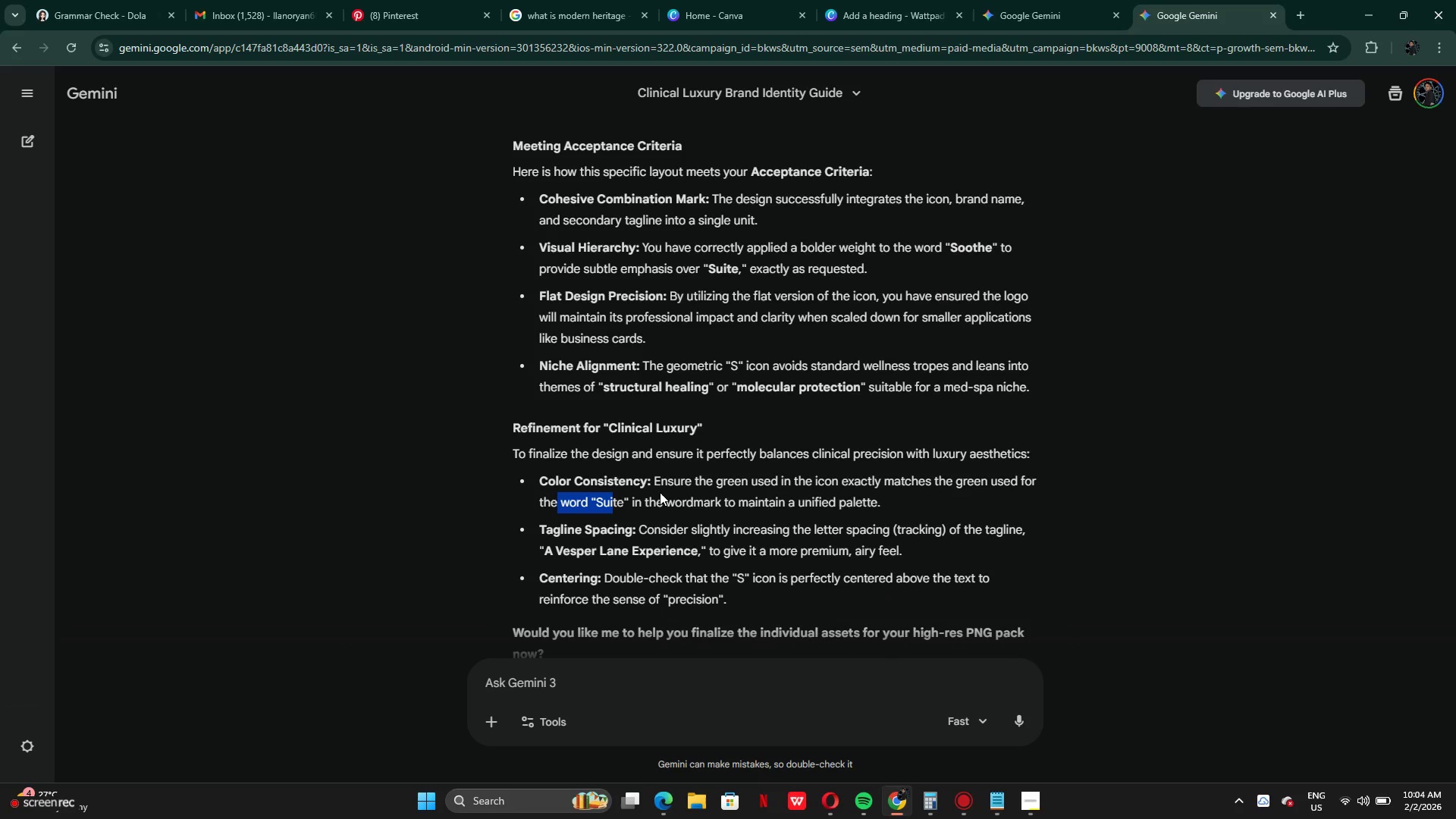 
left_click_drag(start_coordinate=[661, 491], to_coordinate=[715, 490])
 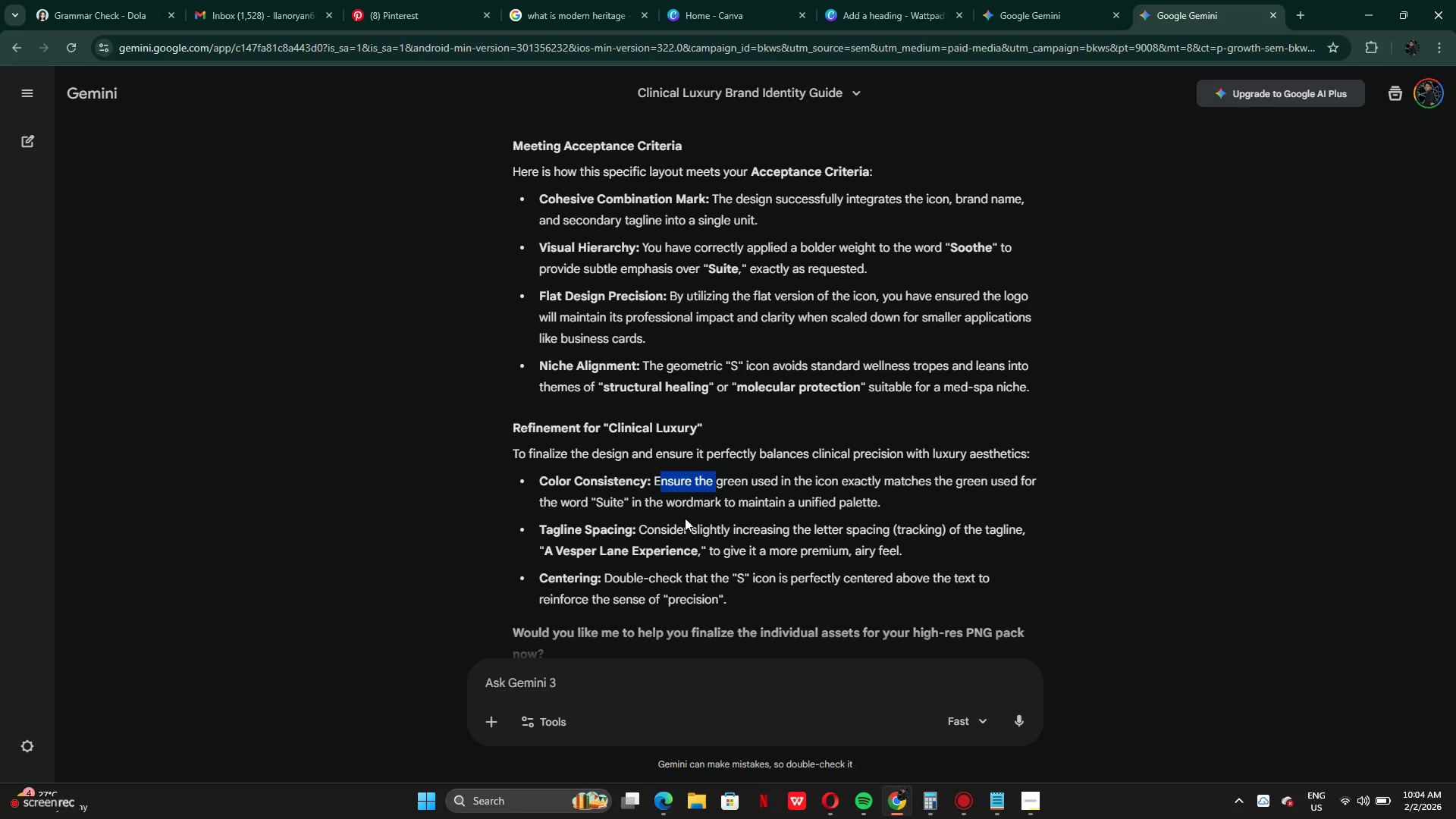 
wait(10.64)
 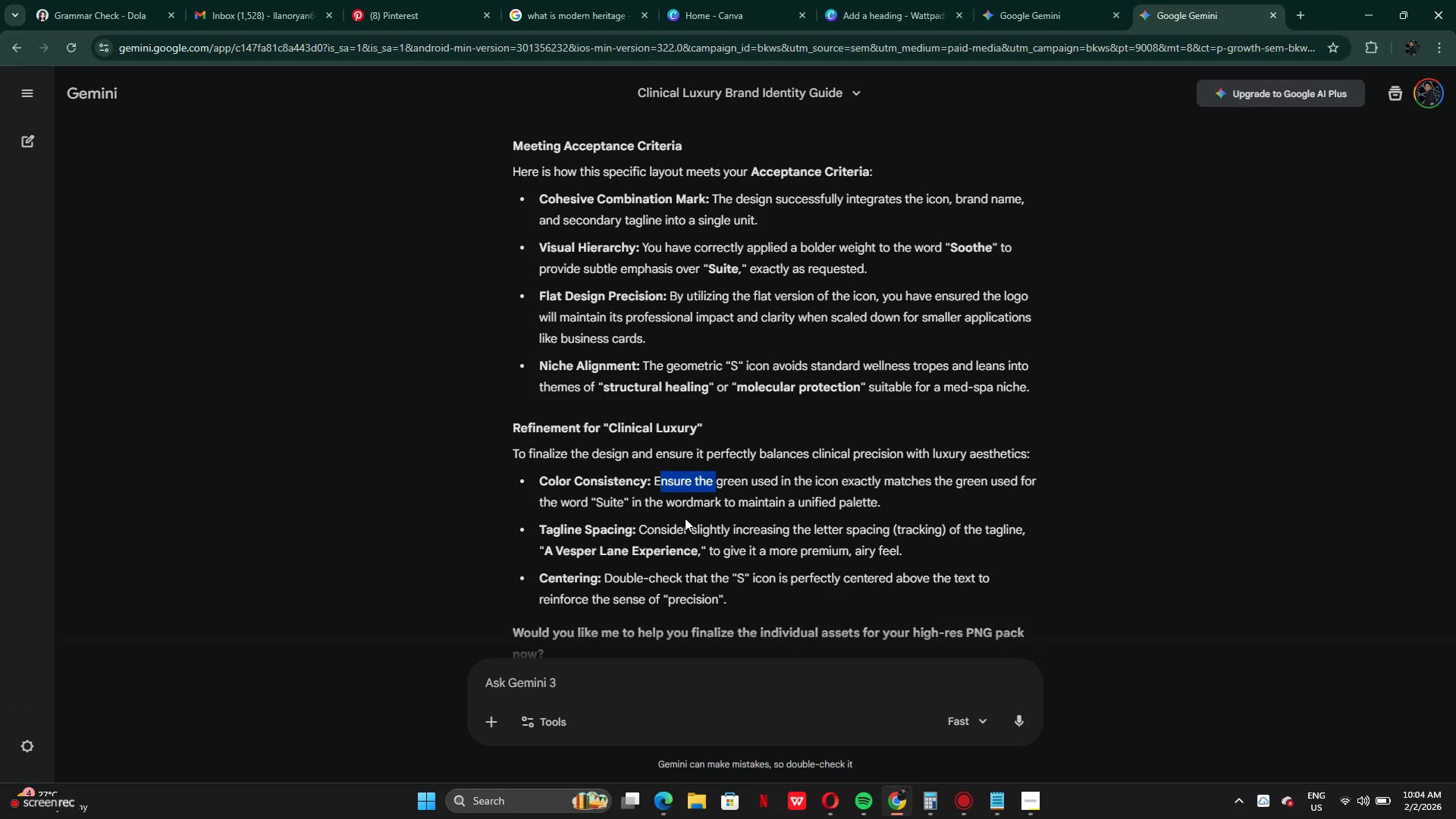 
scroll: coordinate [612, 507], scroll_direction: down, amount: 1.0
 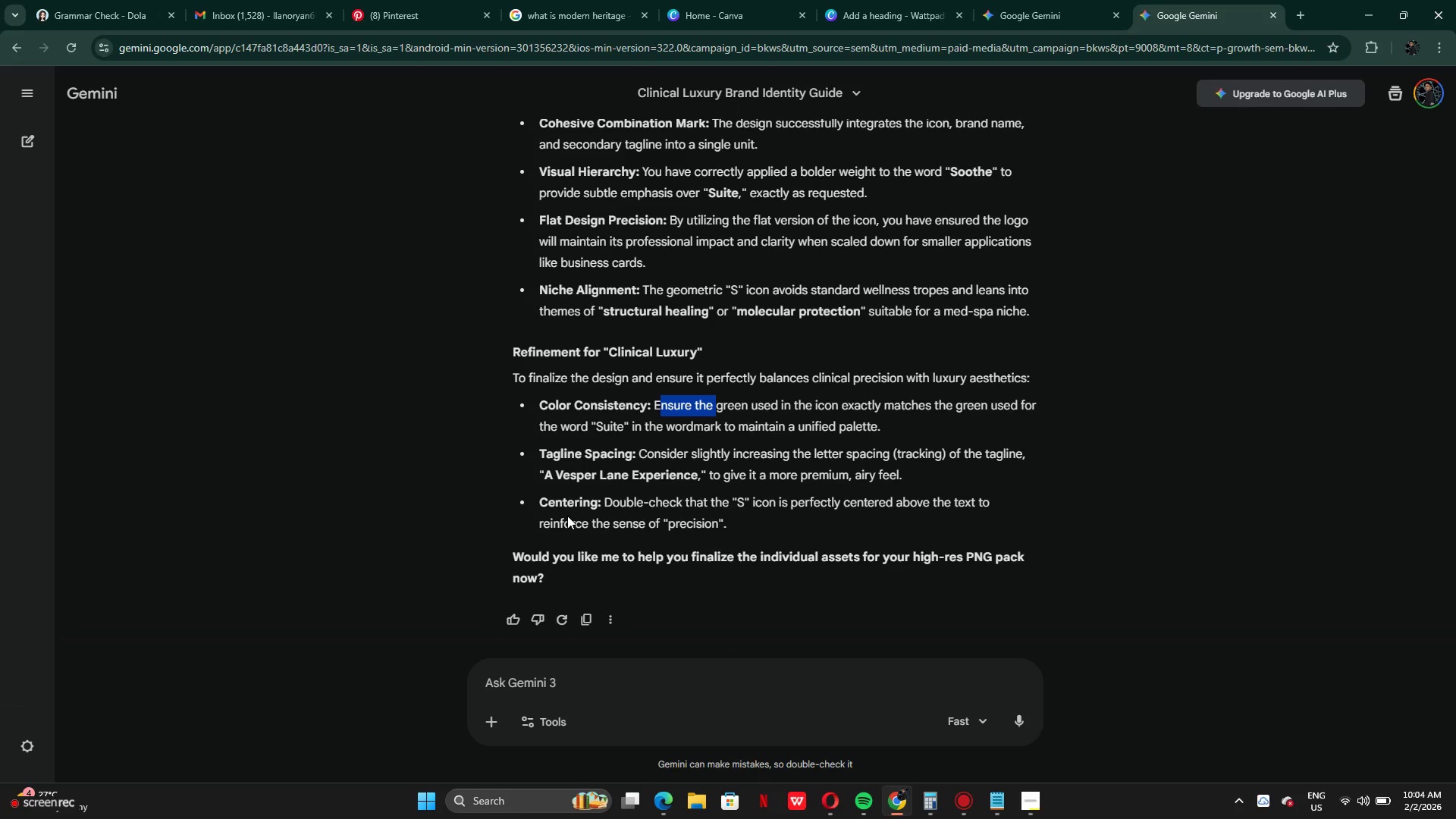 
wait(19.57)
 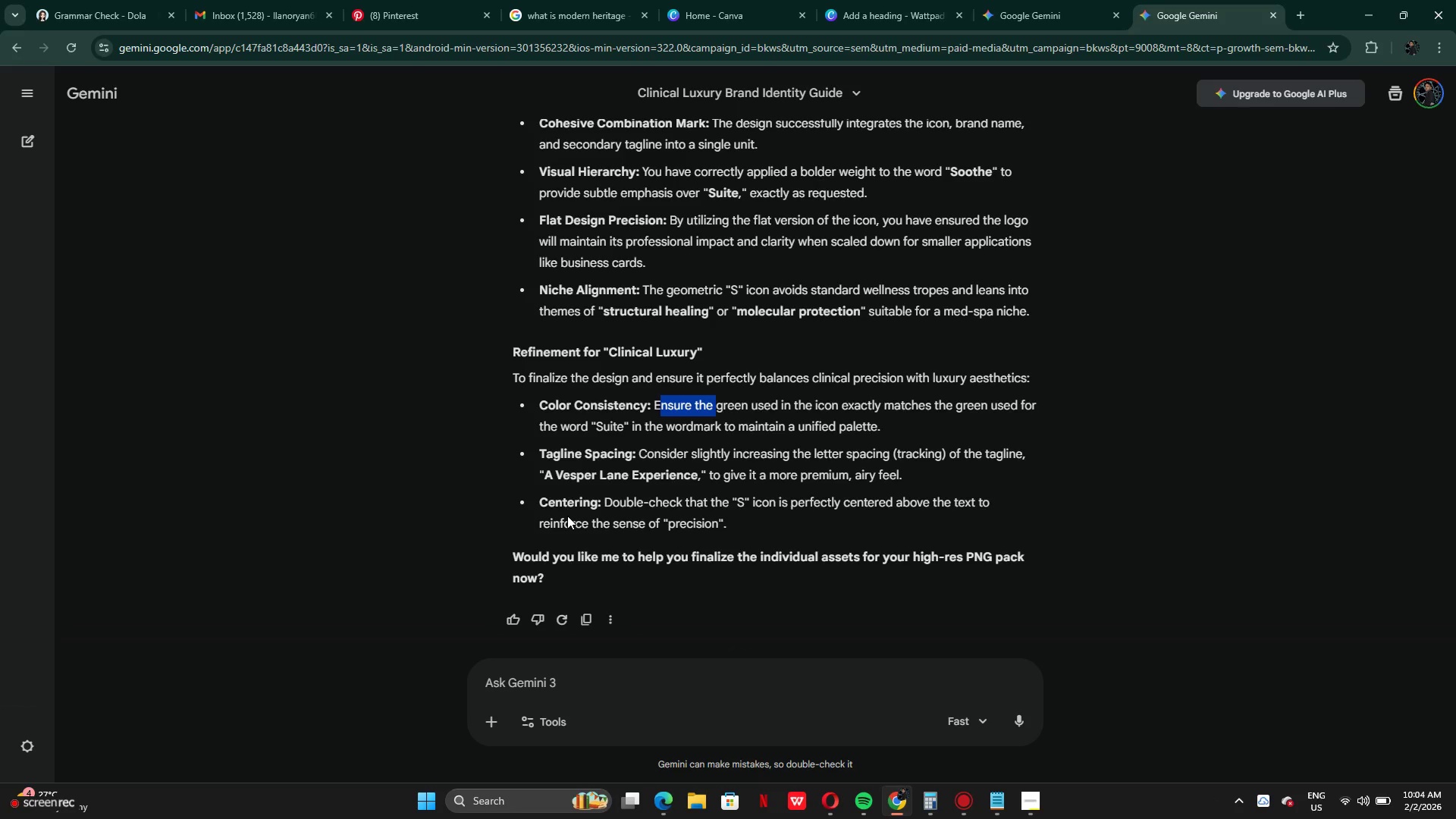 
left_click_drag(start_coordinate=[546, 510], to_coordinate=[568, 510])
 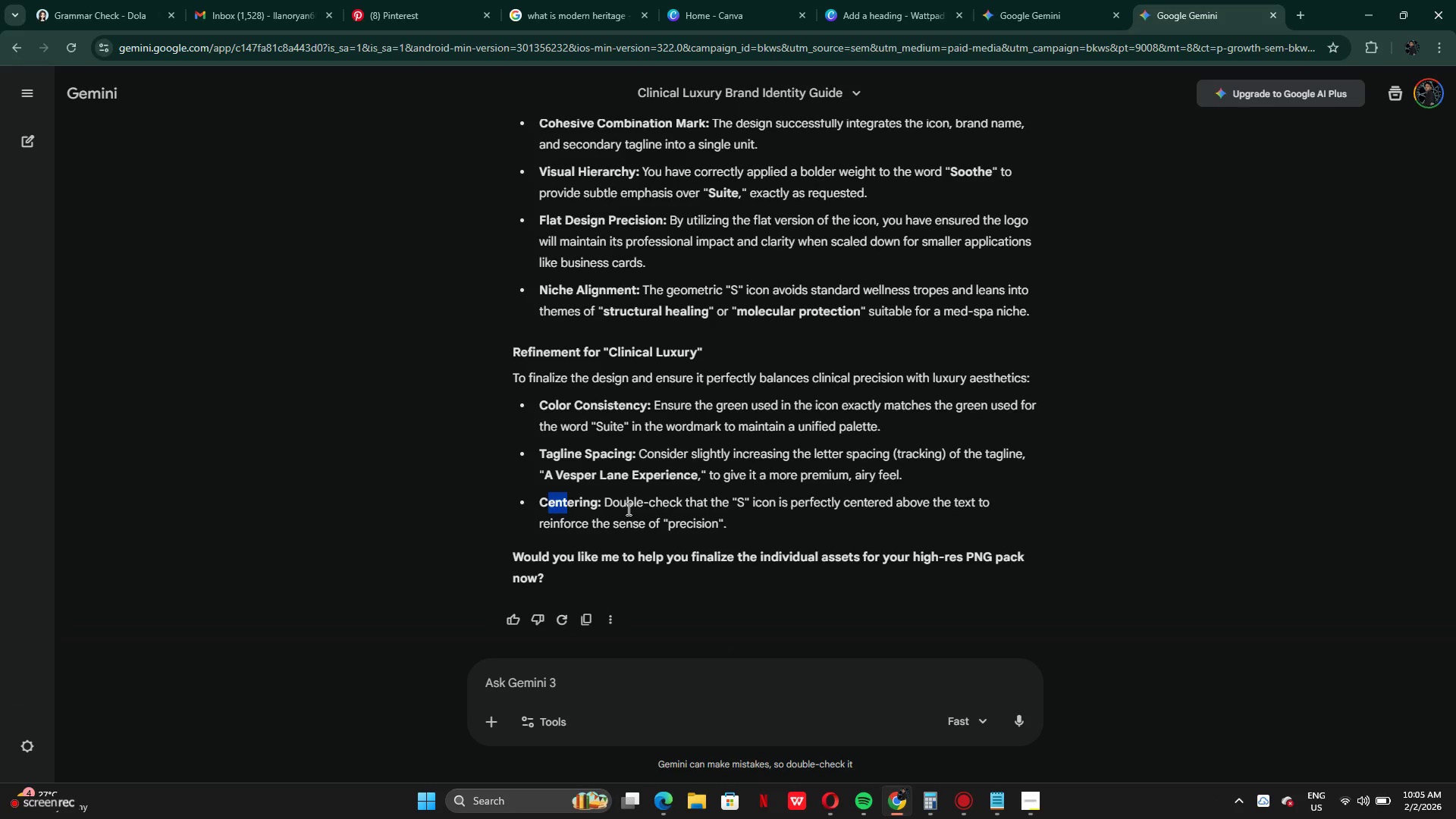 
left_click_drag(start_coordinate=[627, 509], to_coordinate=[711, 516])
 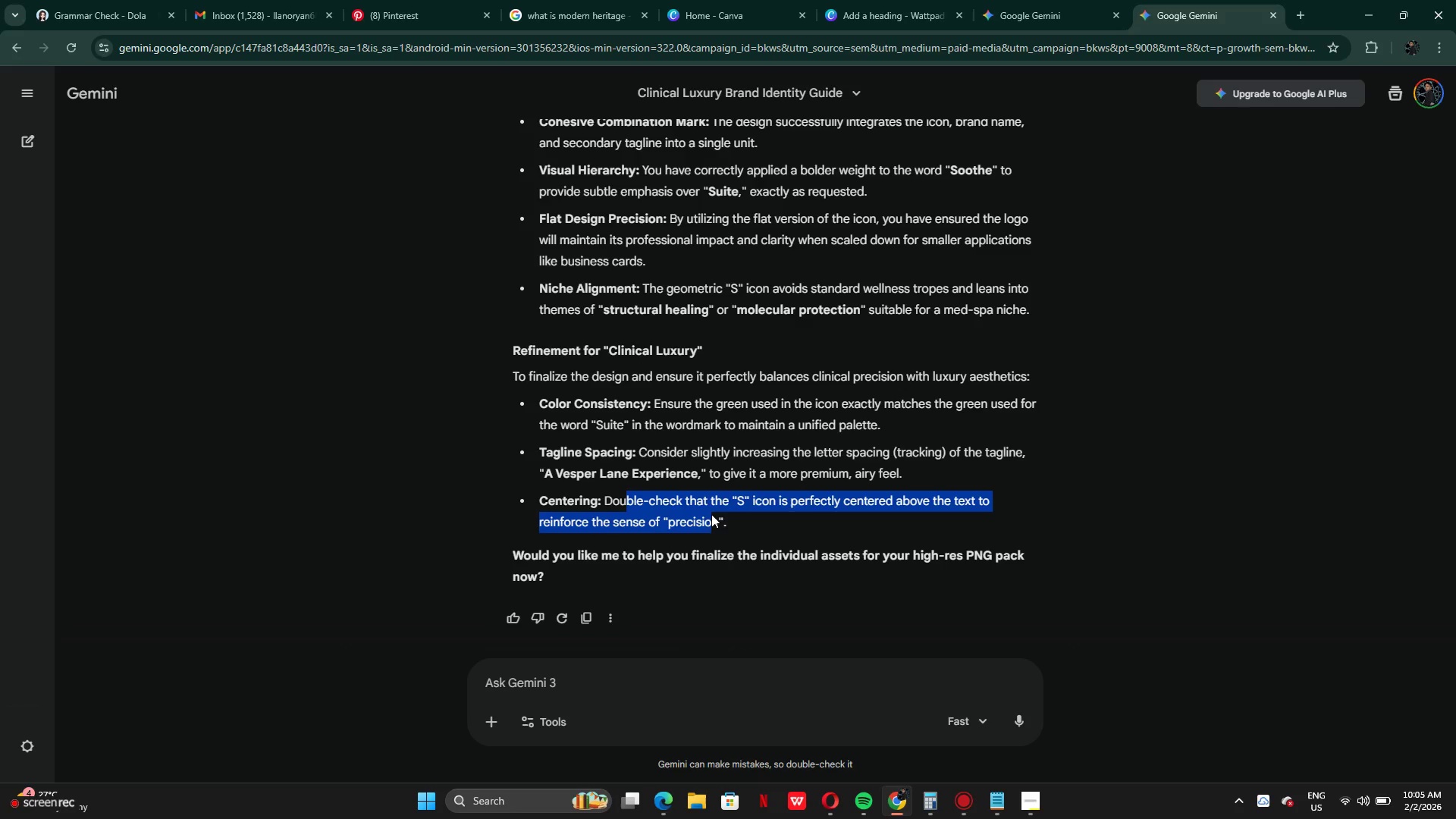 
scroll: coordinate [711, 514], scroll_direction: down, amount: 2.0
 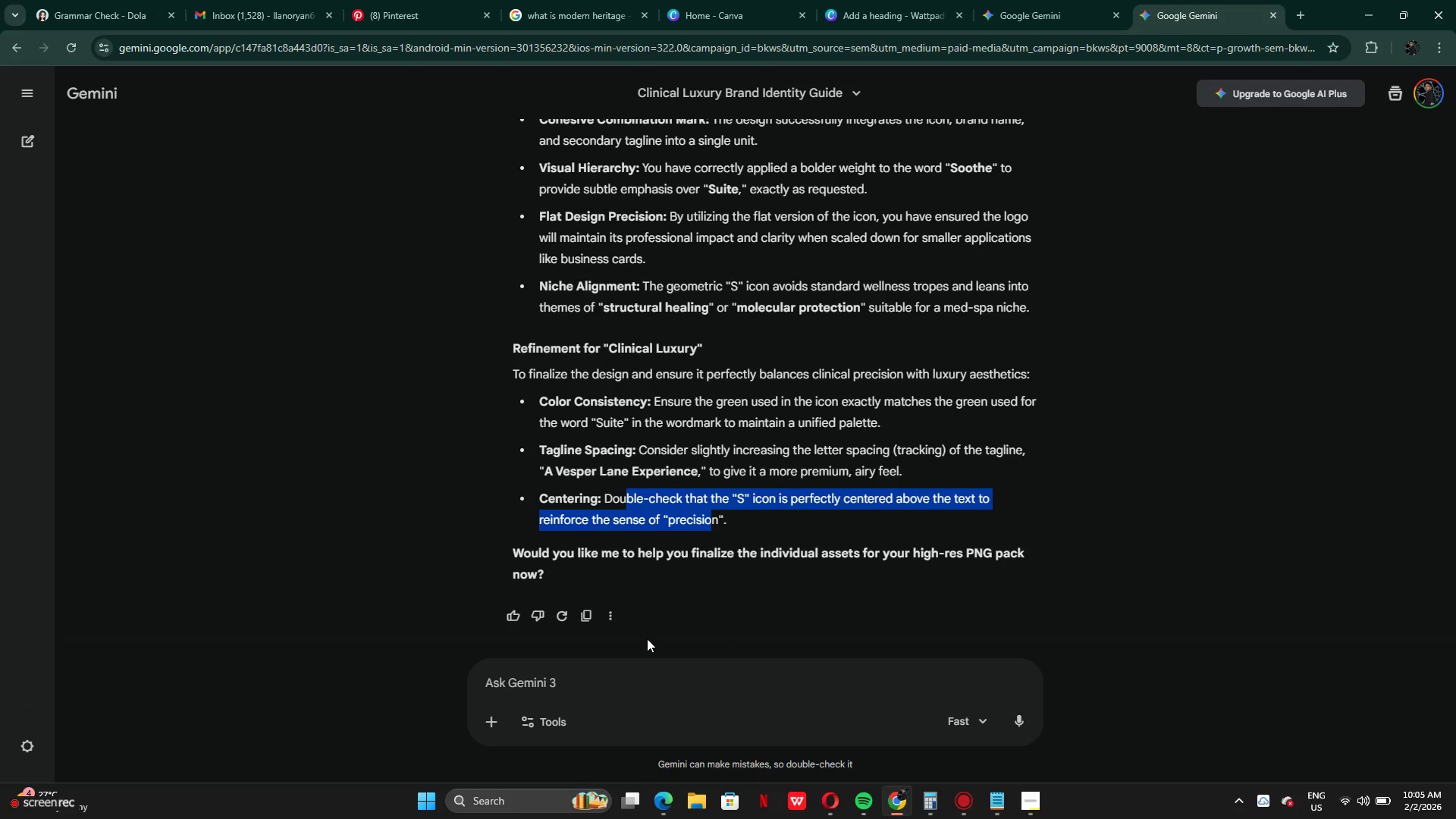 
left_click([572, 691])
 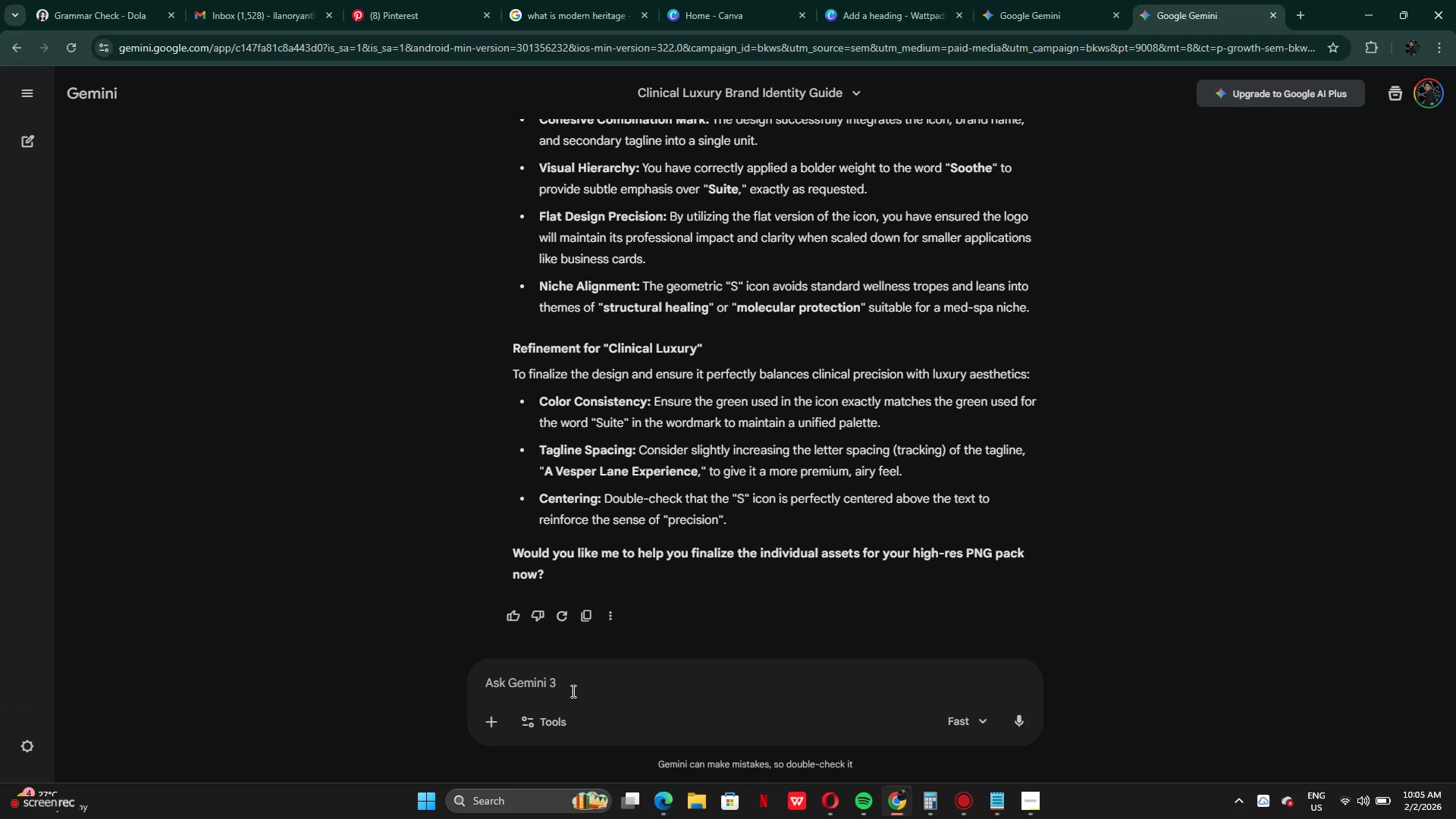 
type(is the overall elemnts suit together?)
 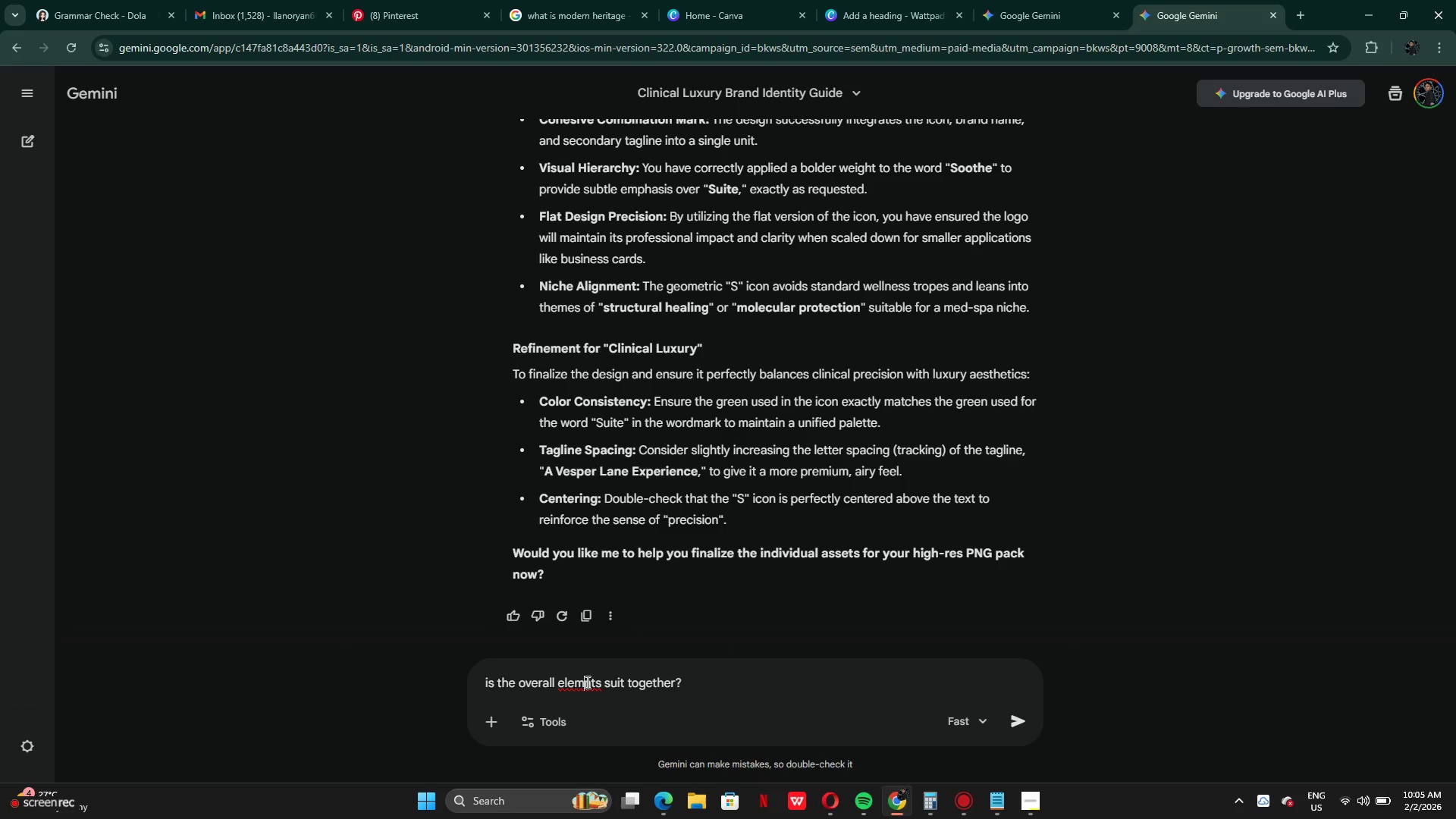 
double_click([586, 682])
 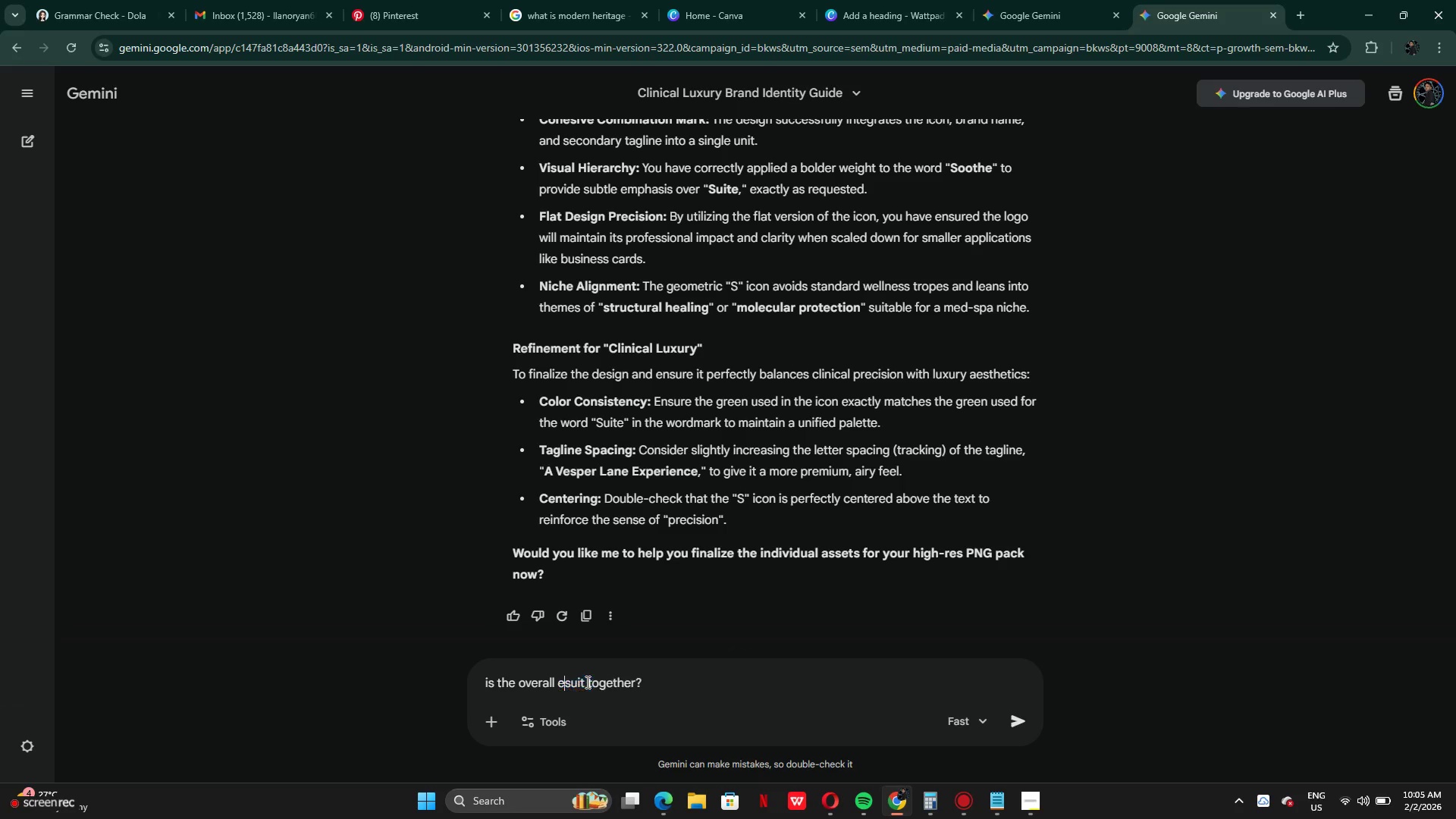 
key(E)
 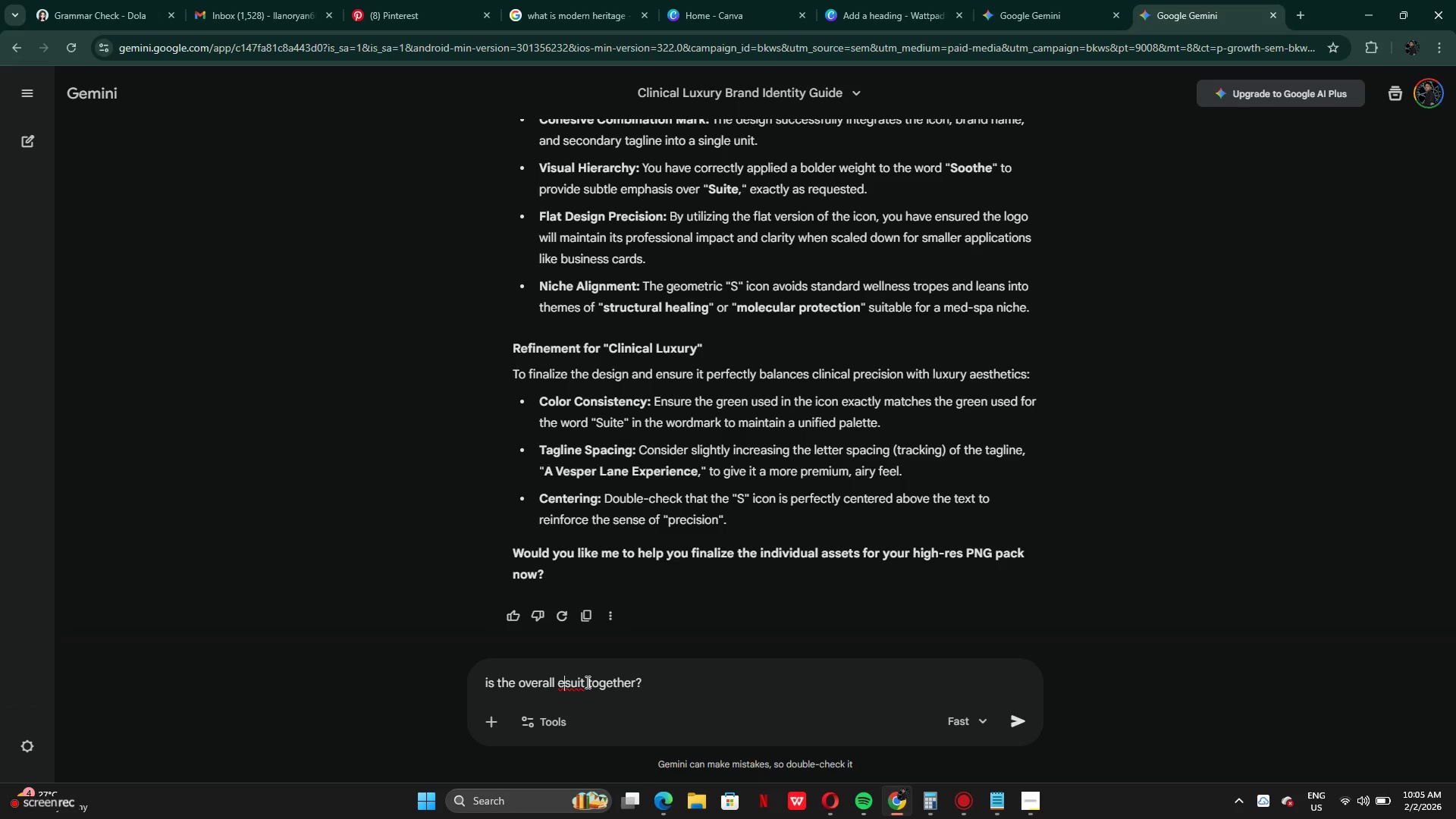 
key(Backspace)
 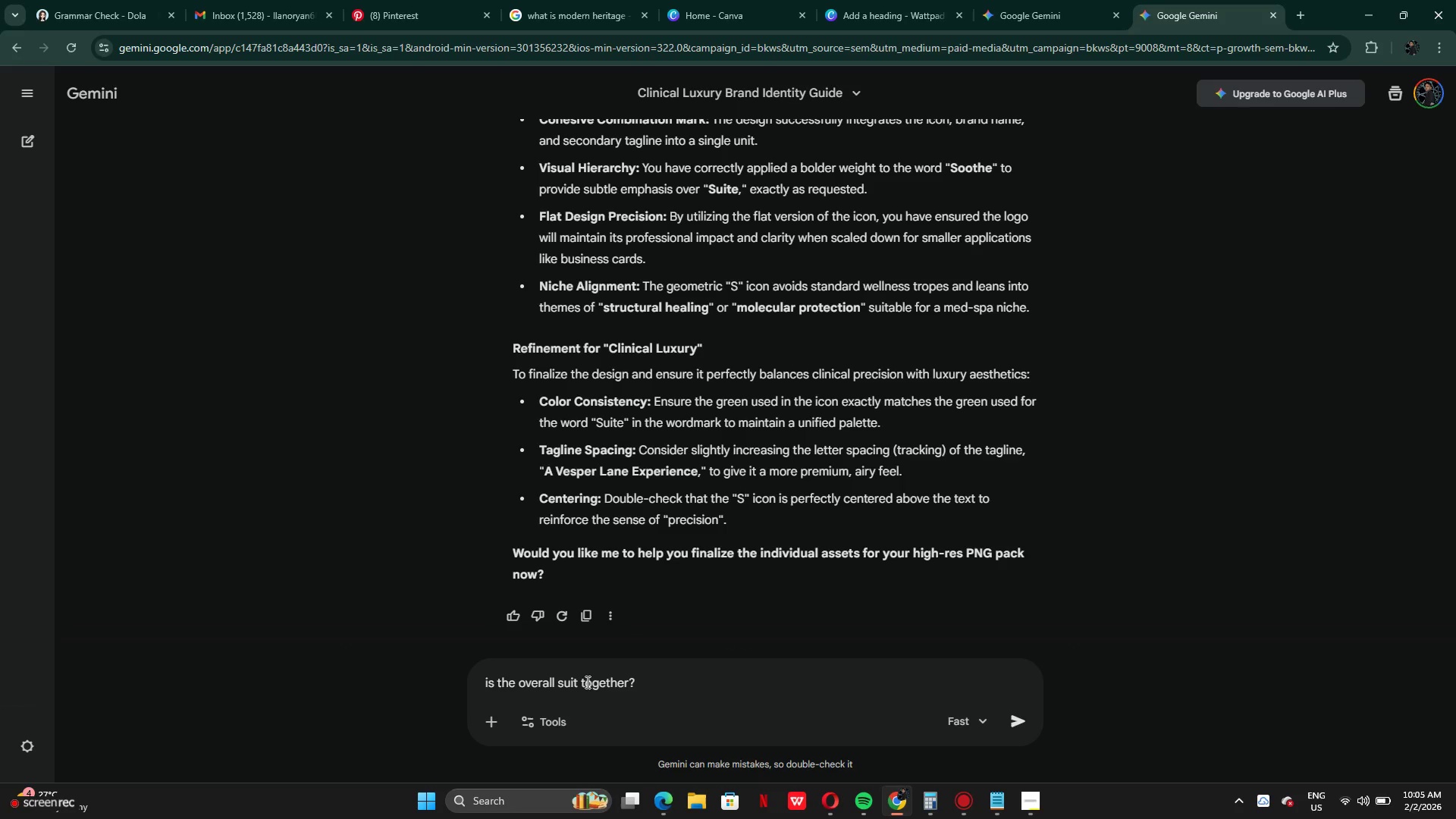 
key(Control+Z)
 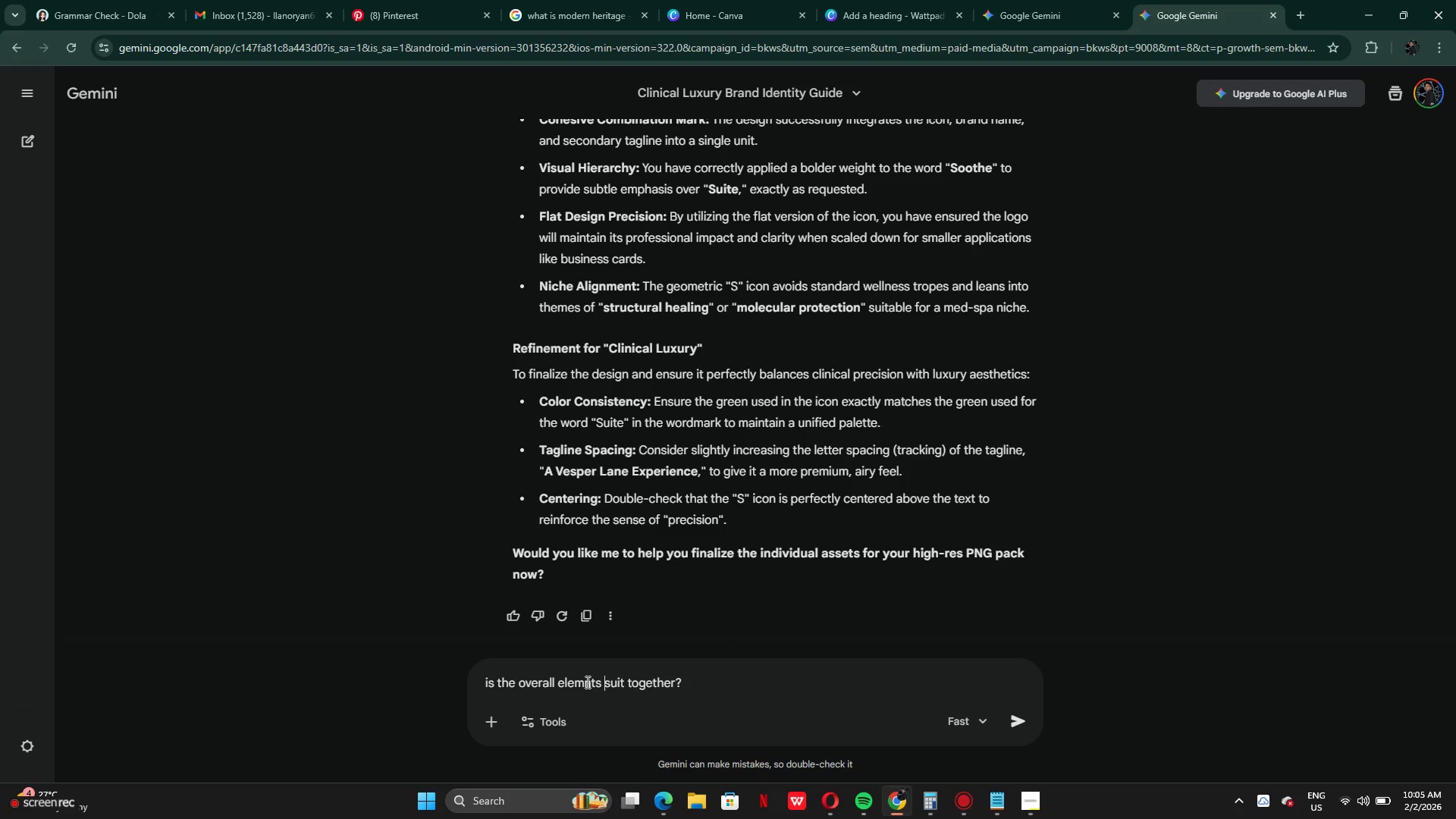 
key(Control+Z)
 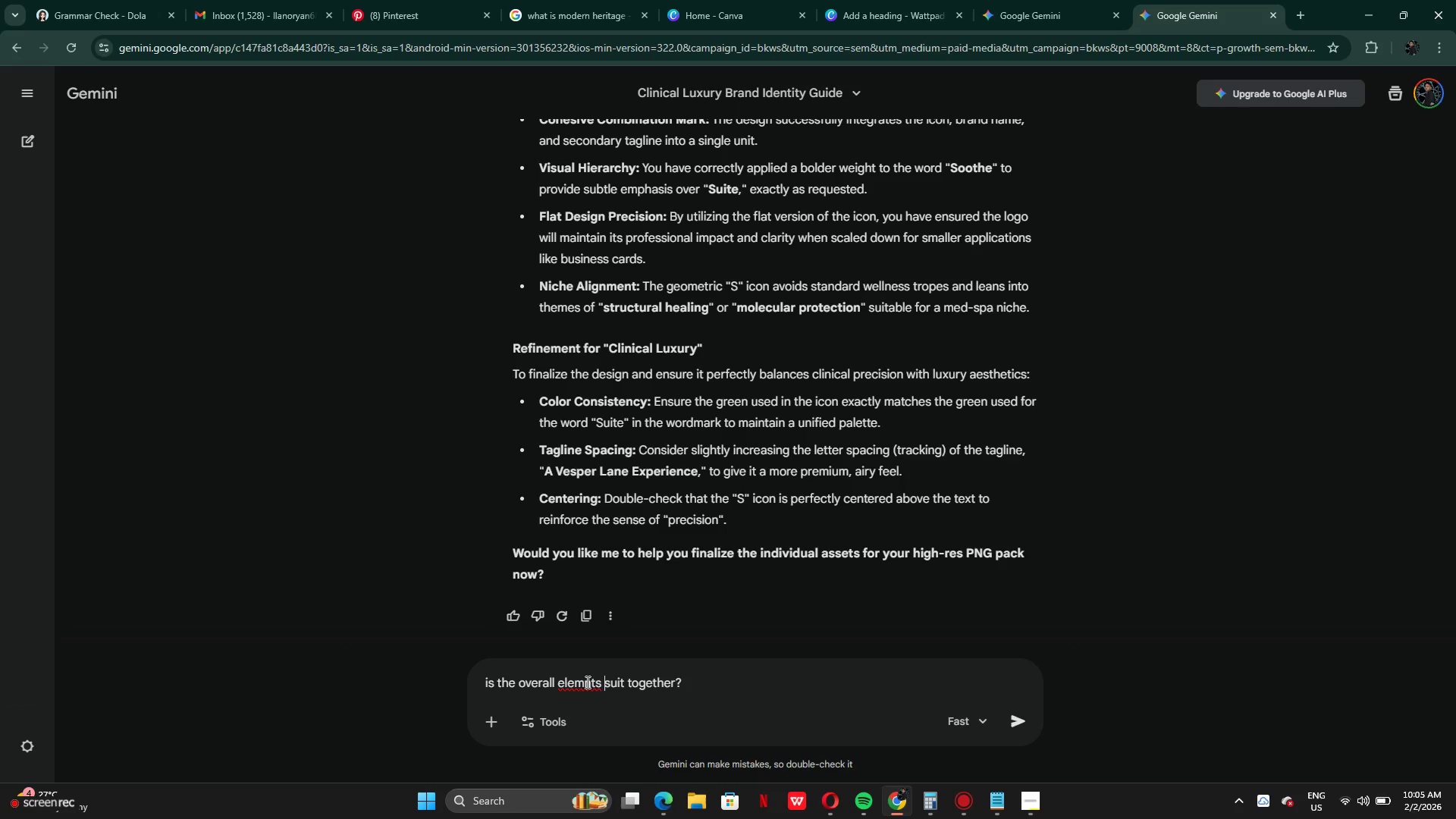 
key(ArrowLeft)
 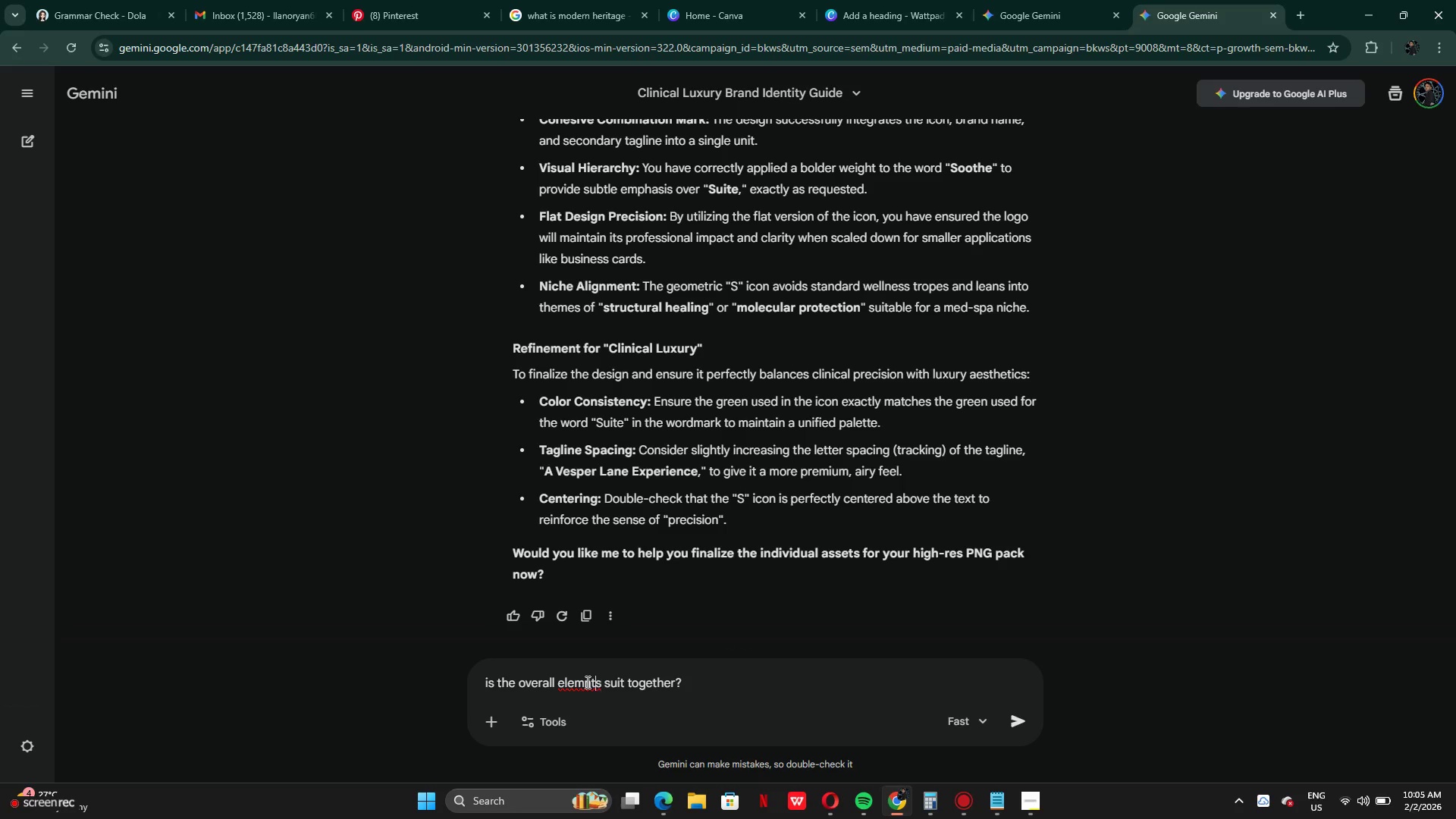 
key(ArrowLeft)
 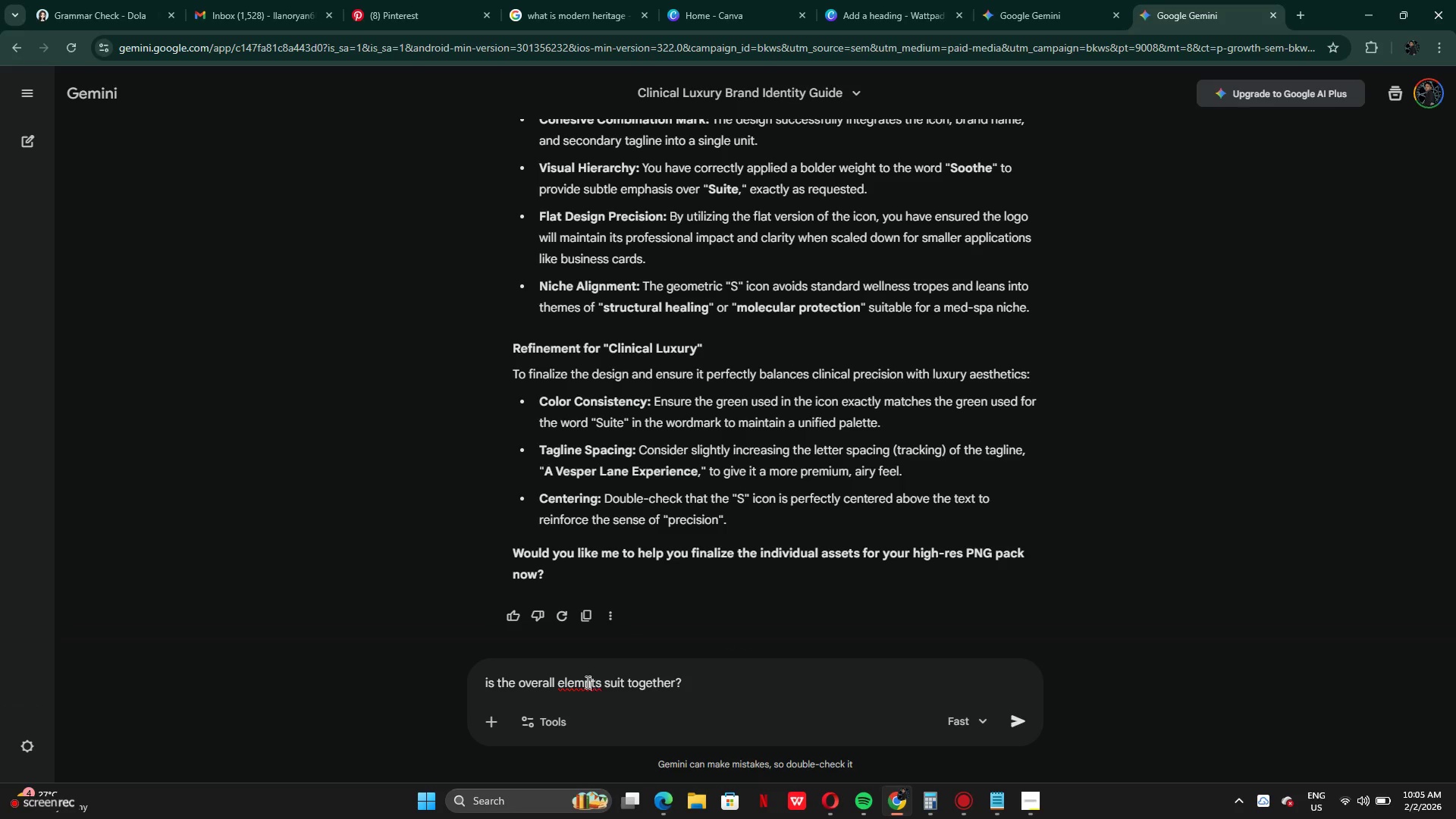 
key(ArrowLeft)
 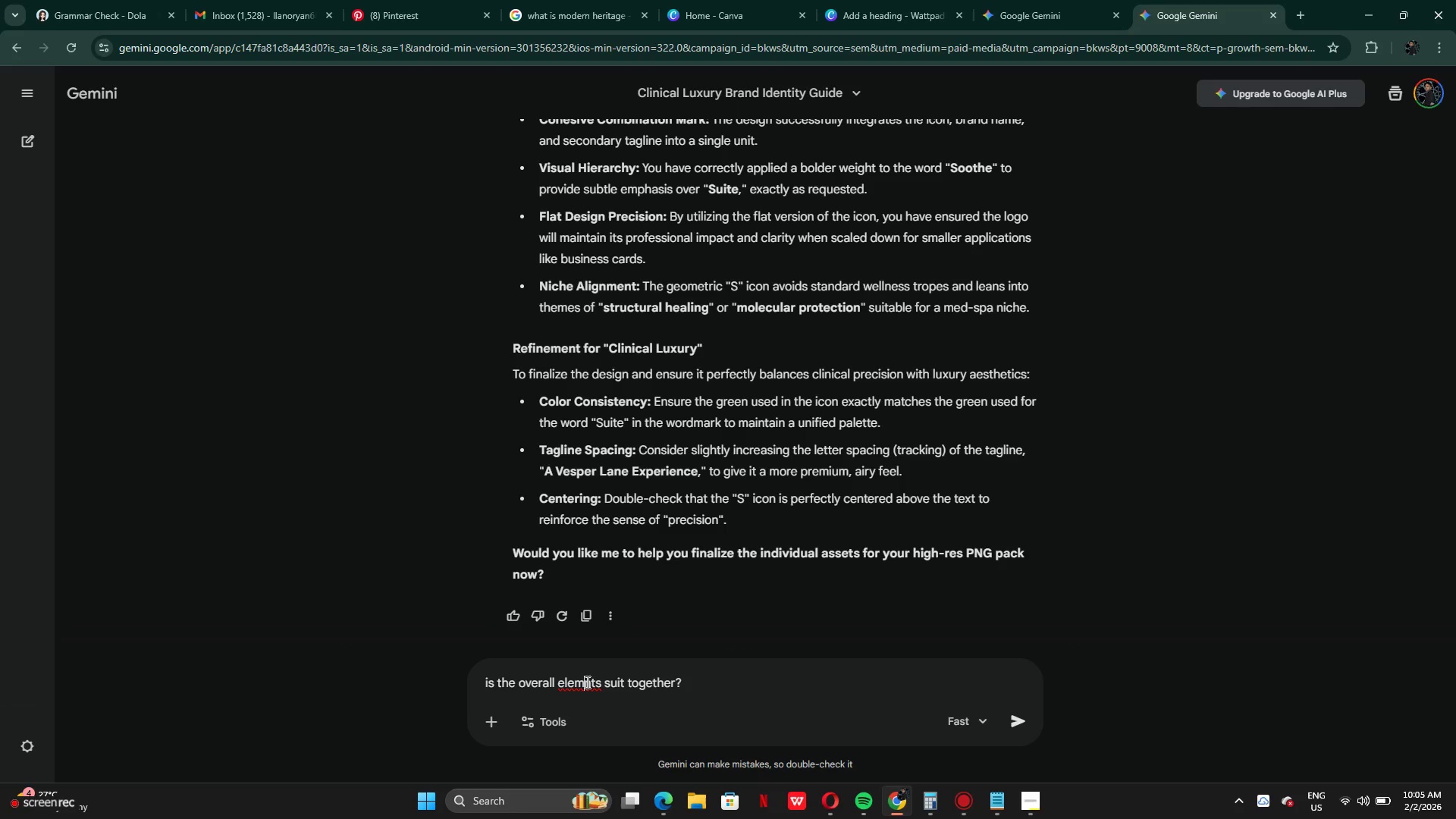 
key(ArrowLeft)
 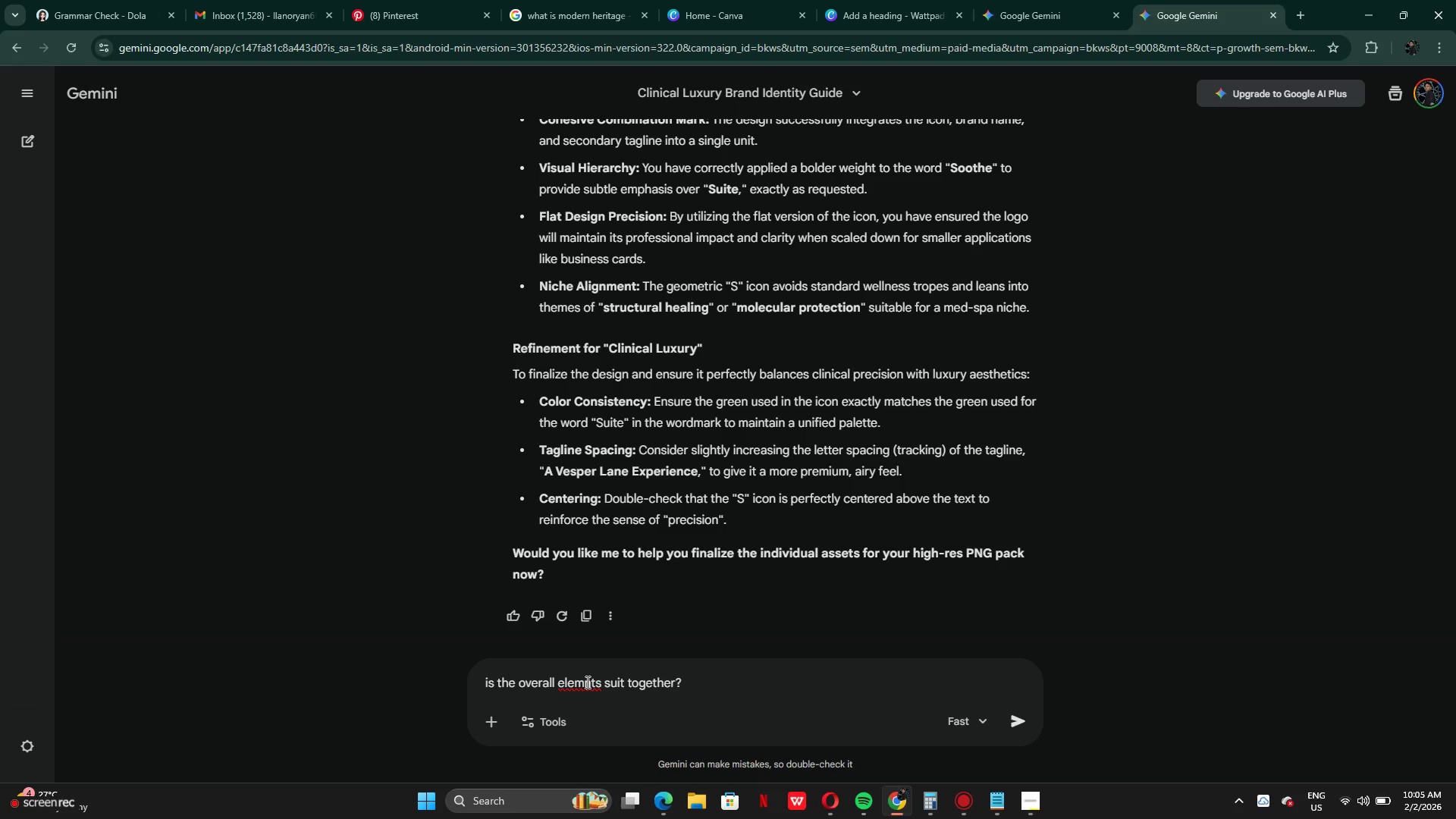 
key(E)
 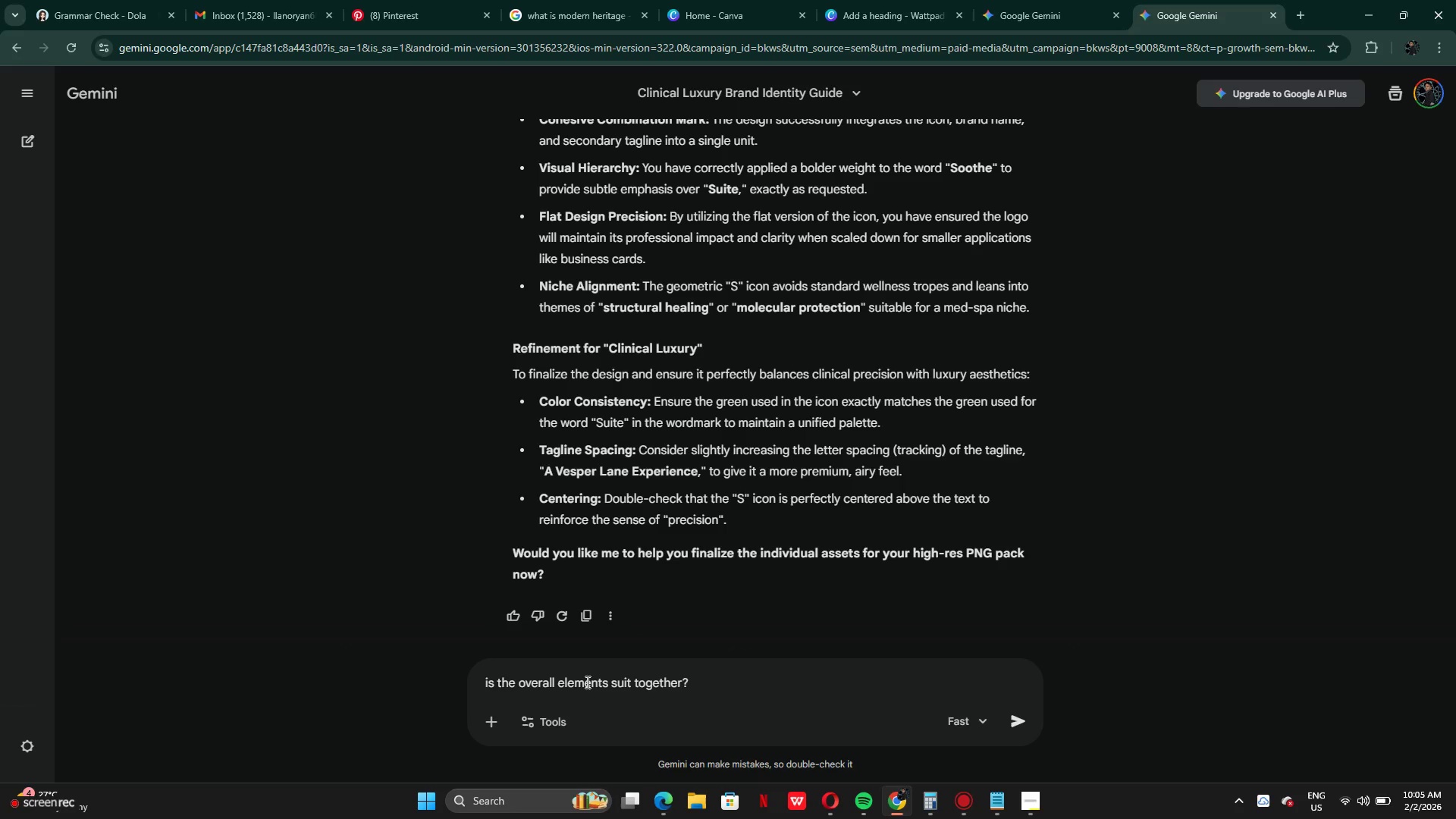 
key(Enter)
 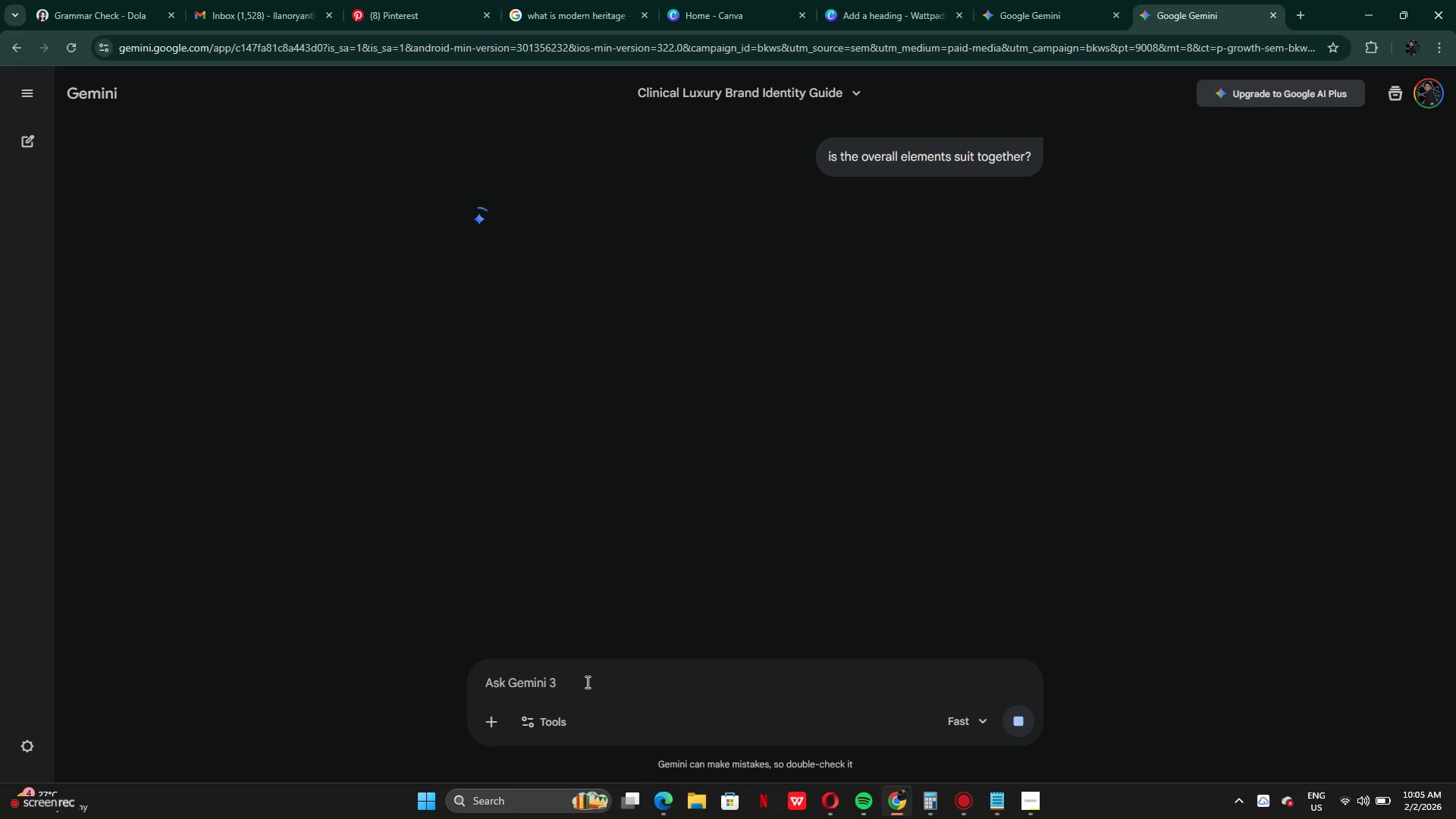 
left_click([912, 7])
 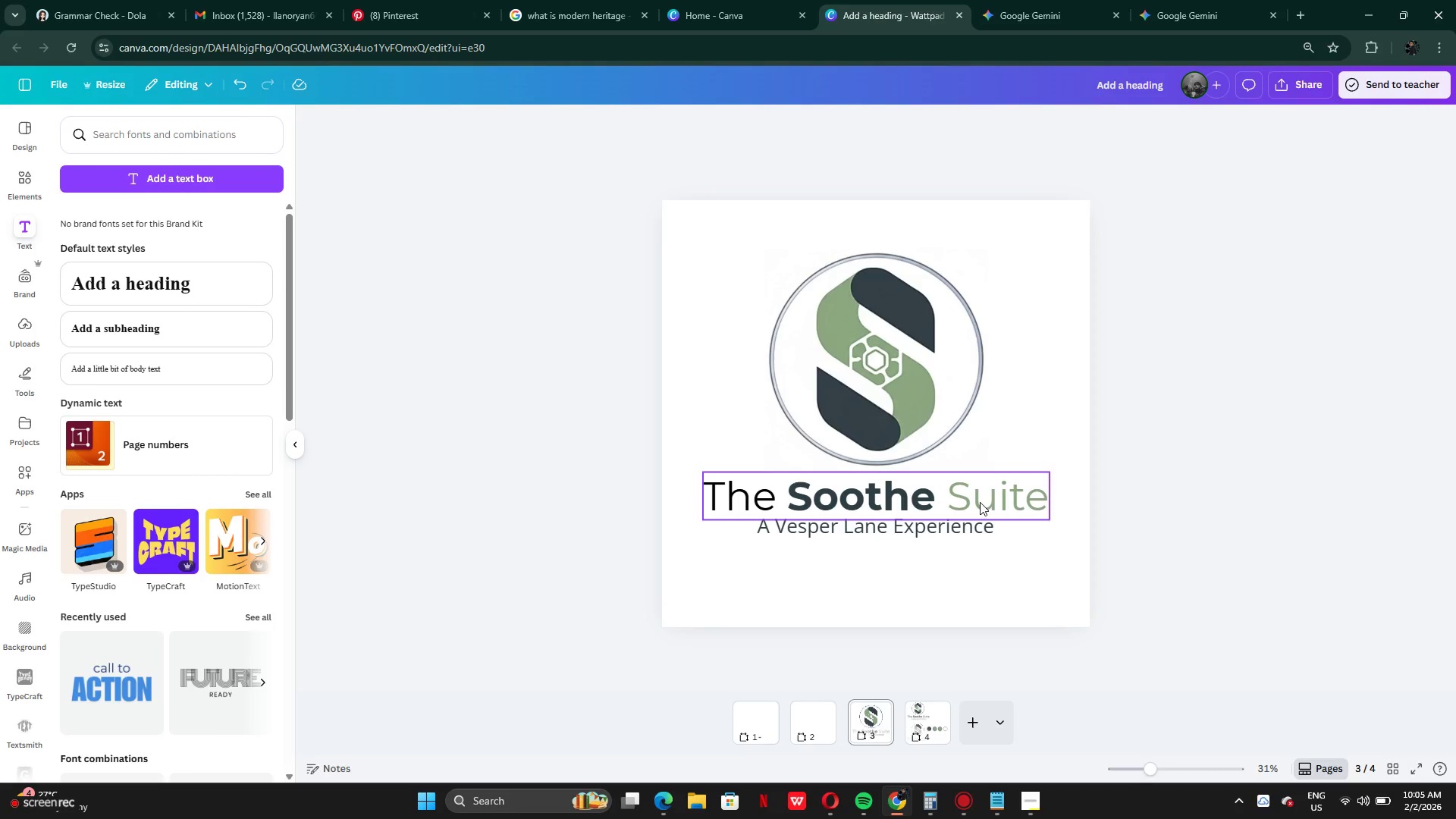 
left_click([941, 522])
 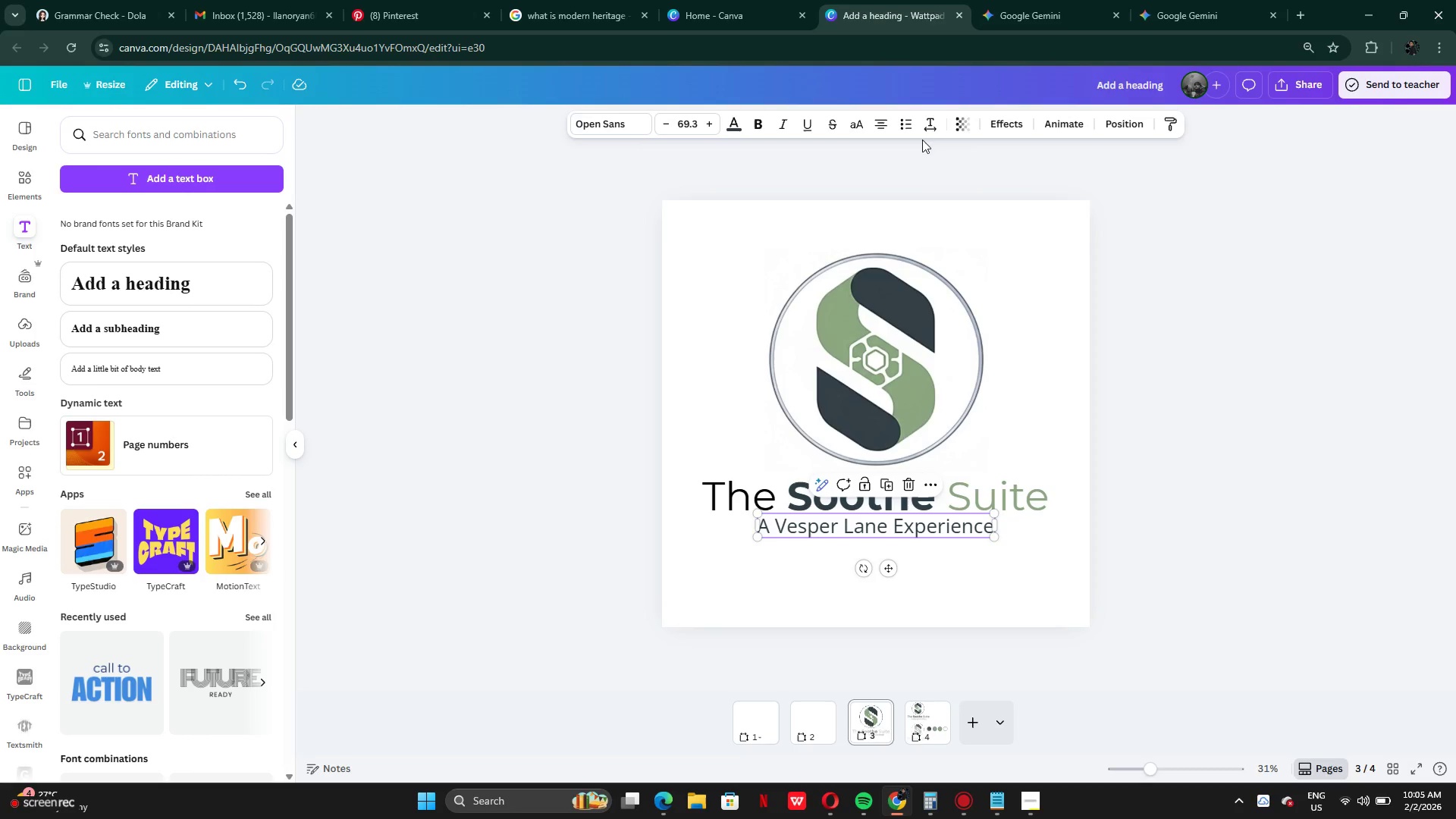 
left_click([927, 127])
 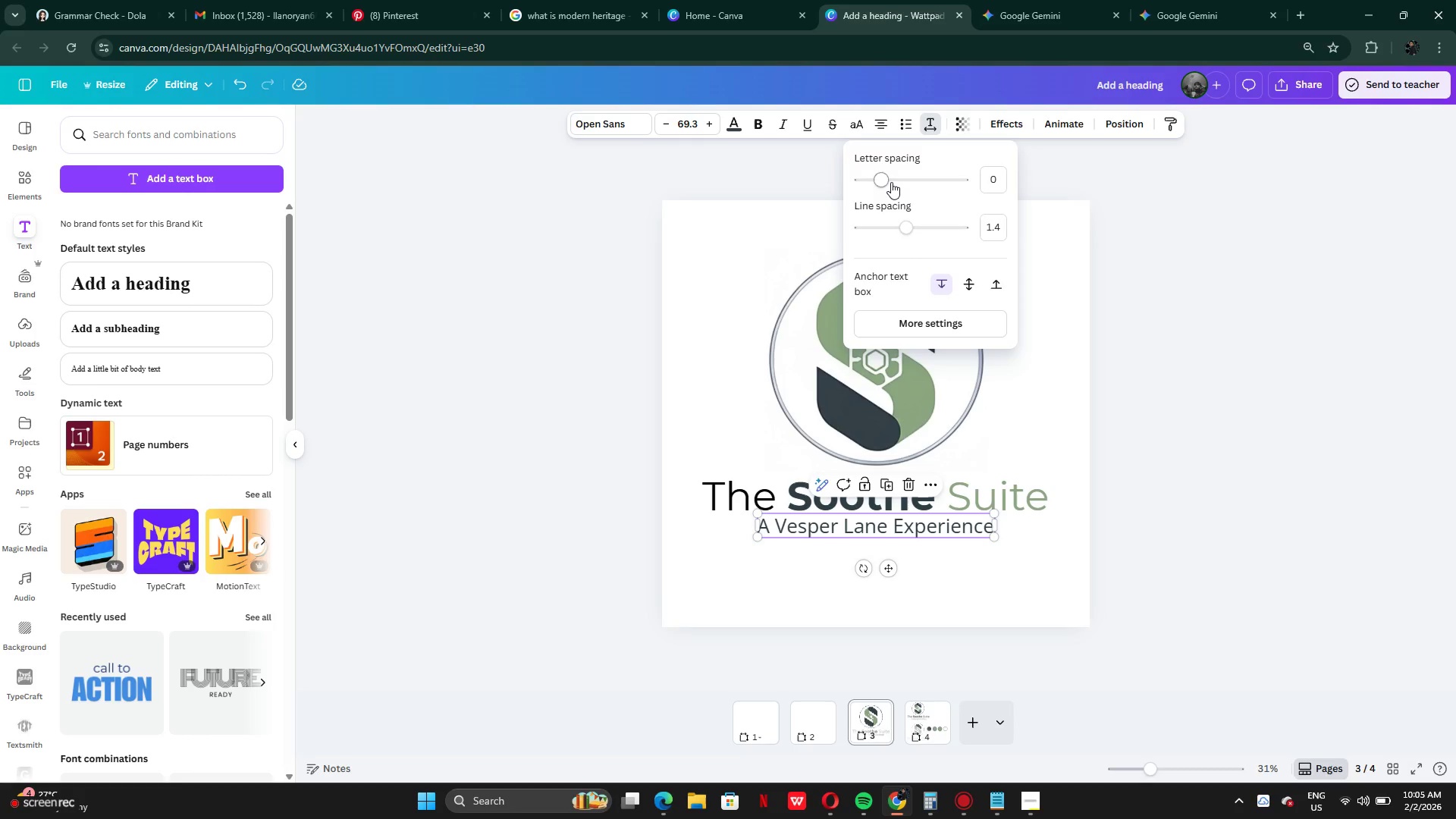 
left_click_drag(start_coordinate=[880, 179], to_coordinate=[889, 173])
 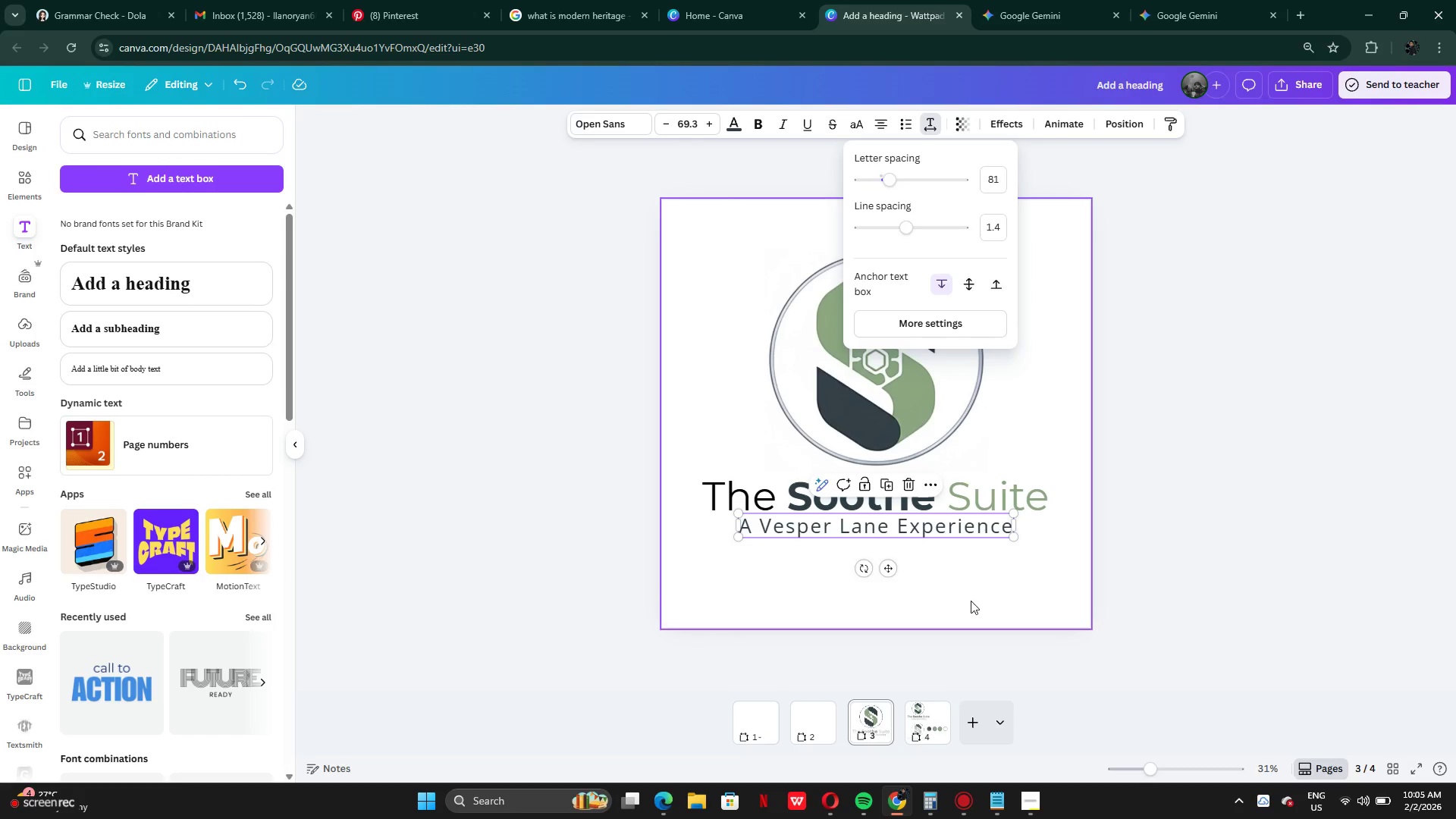 
left_click([971, 603])
 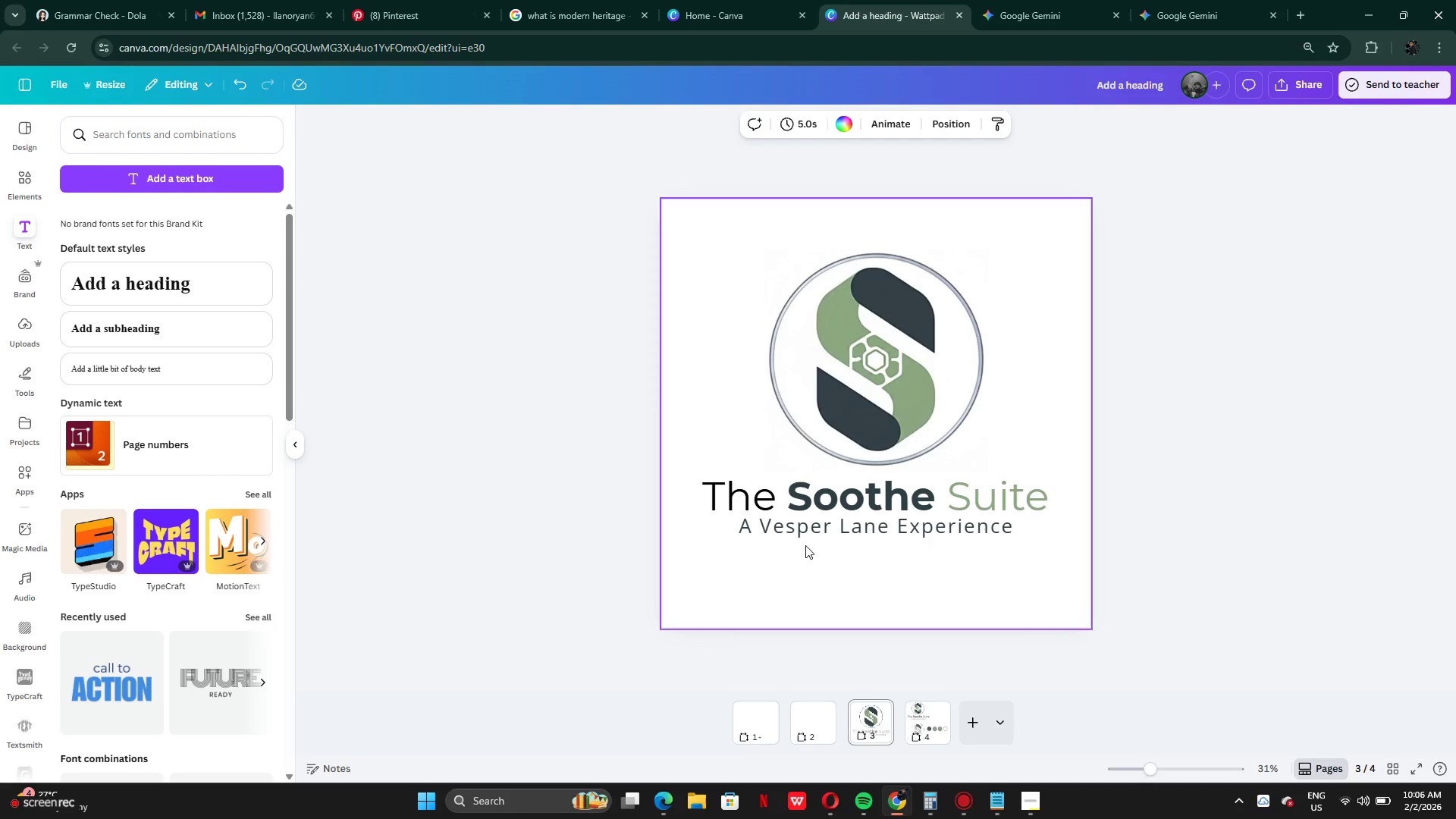 
left_click([823, 533])
 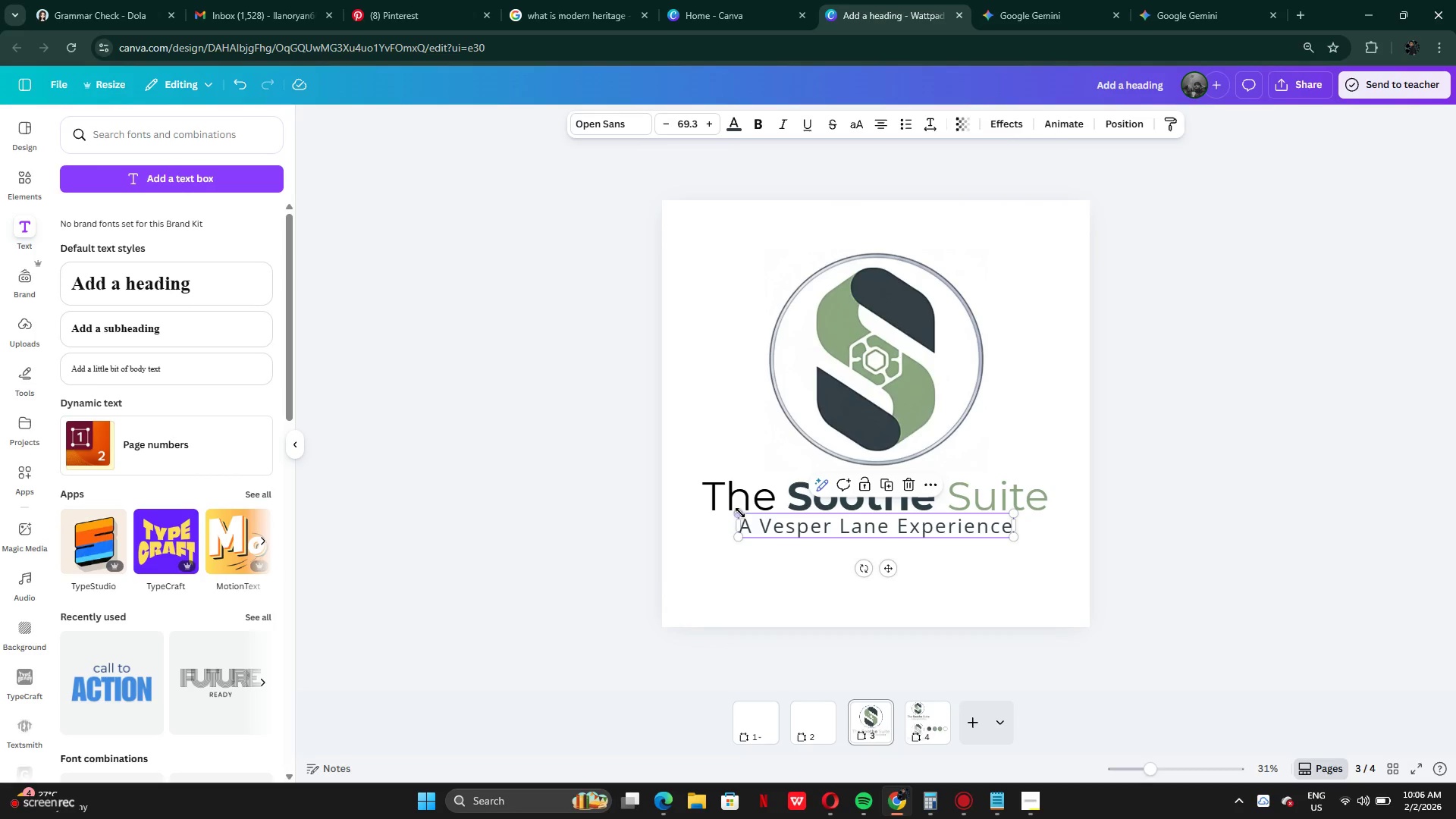 
left_click_drag(start_coordinate=[739, 513], to_coordinate=[750, 516])
 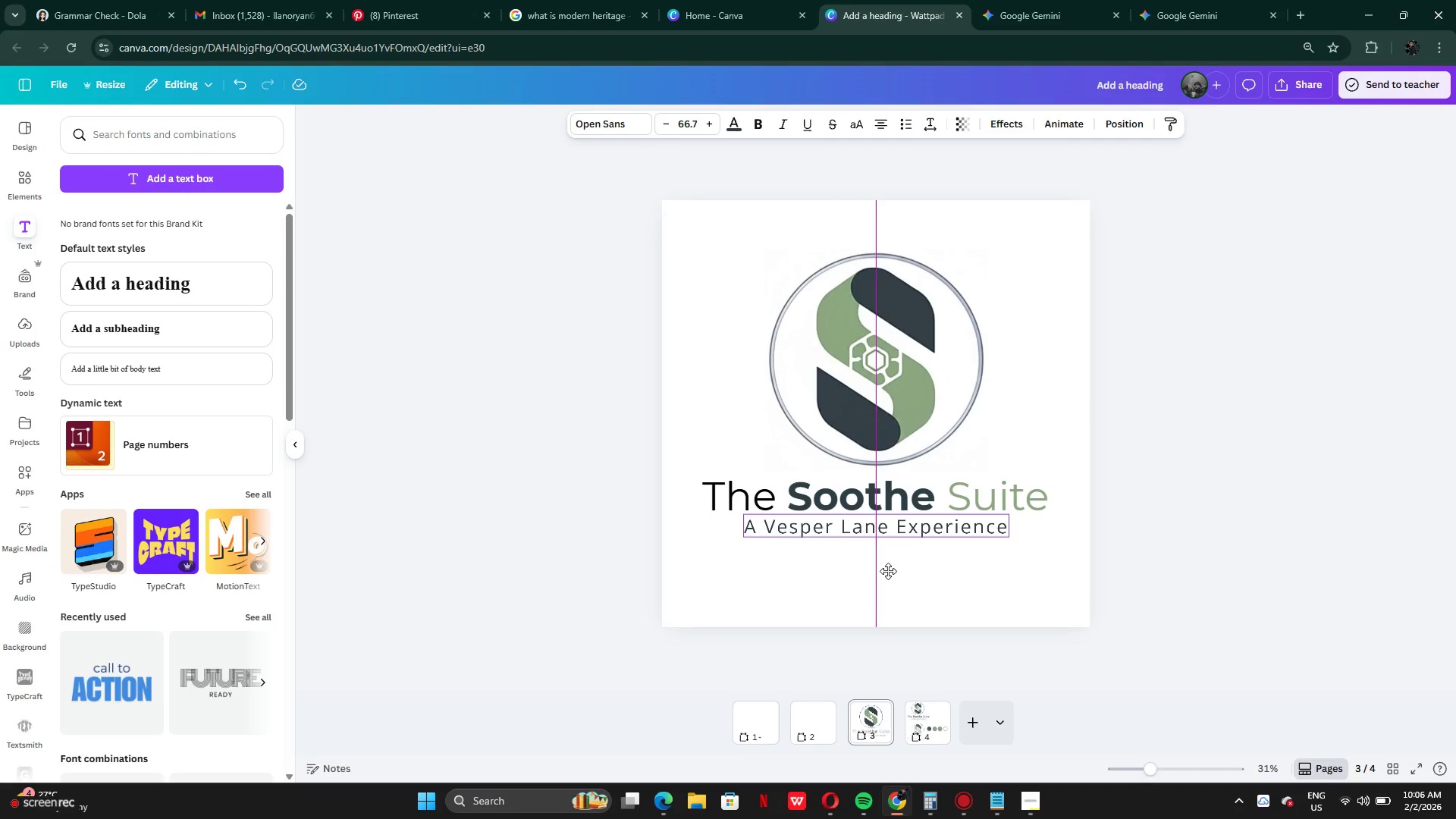 
left_click([933, 567])
 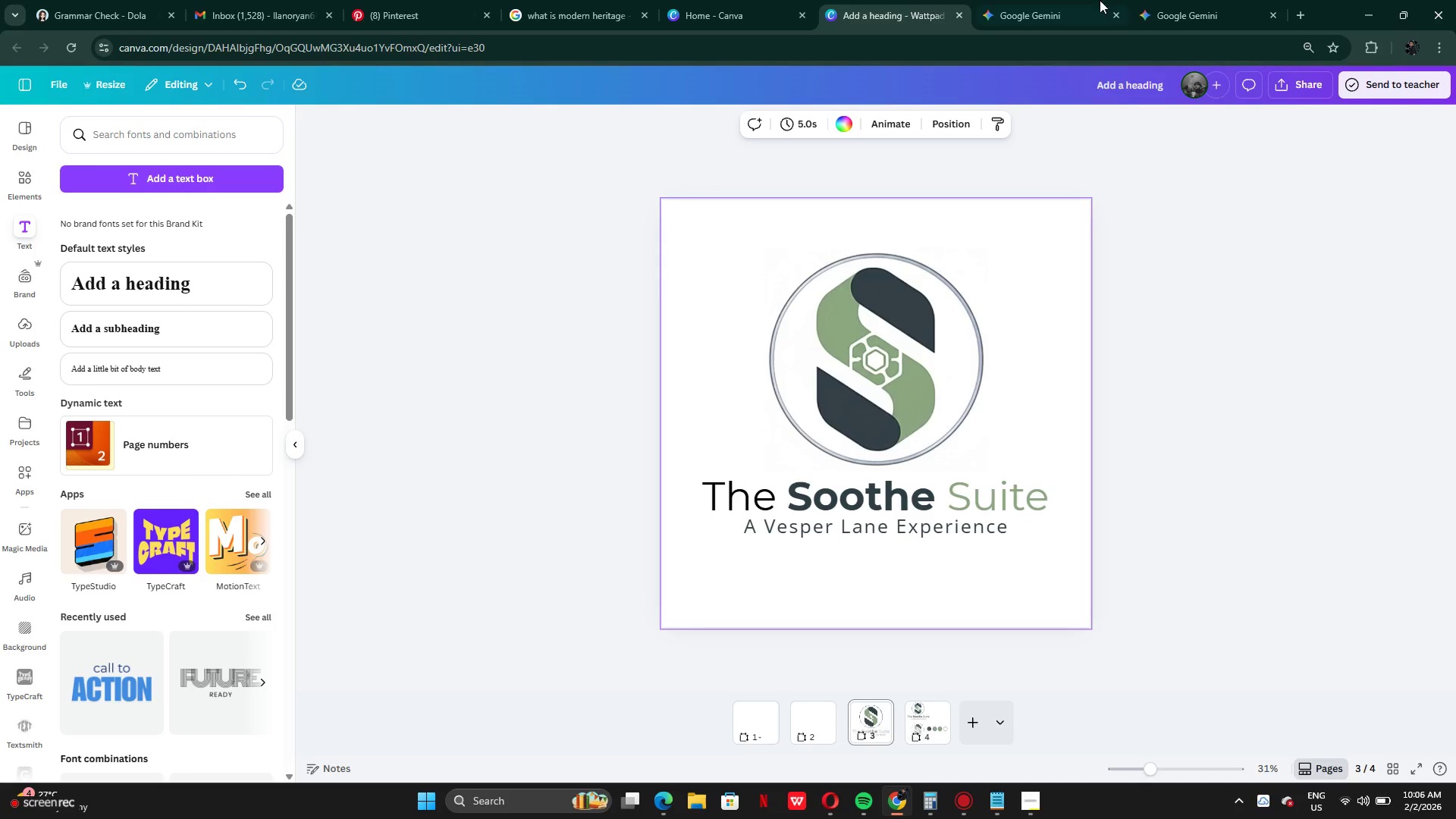 
left_click([1062, 13])
 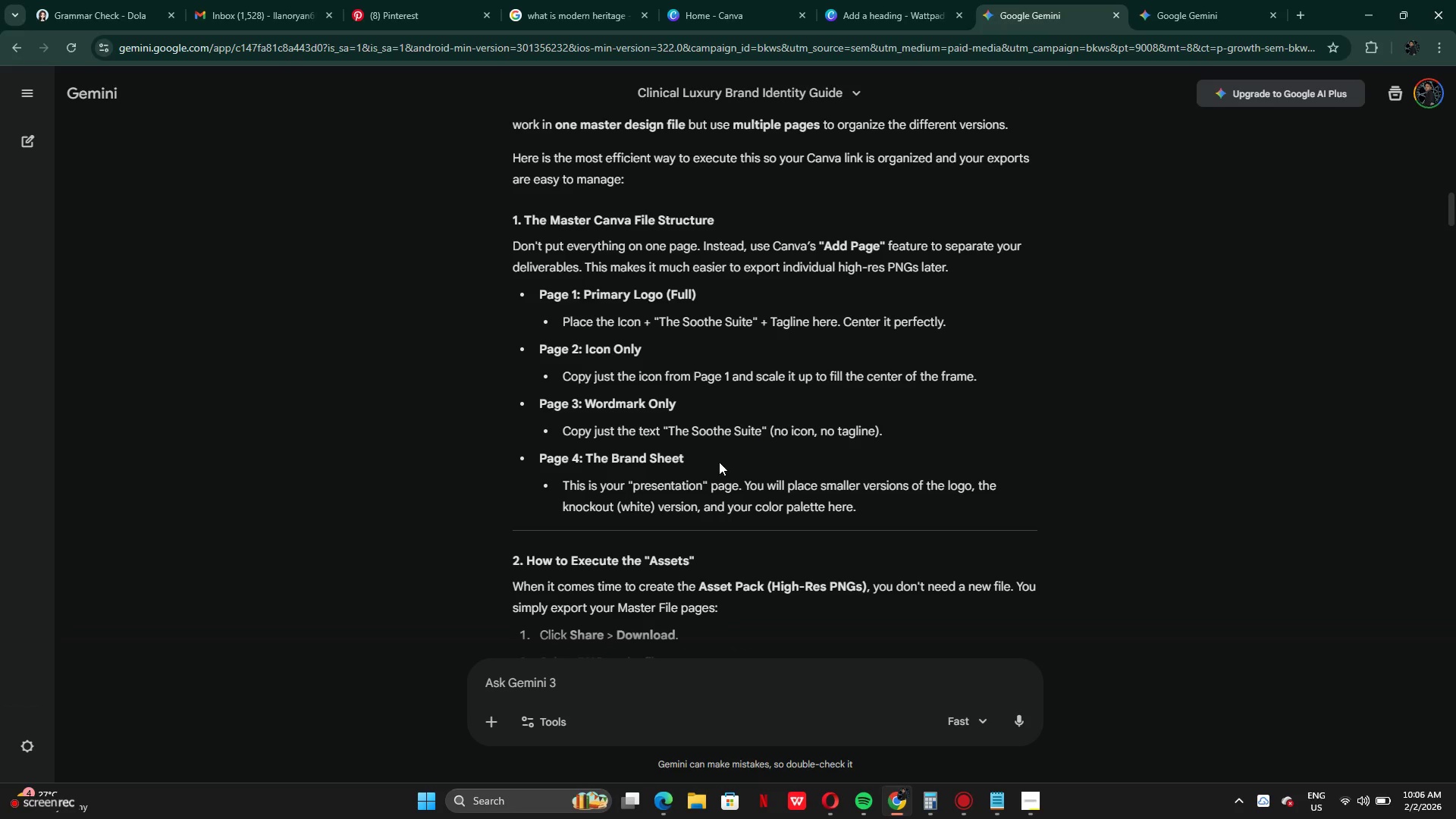 
scroll: coordinate [732, 410], scroll_direction: up, amount: 3.0
 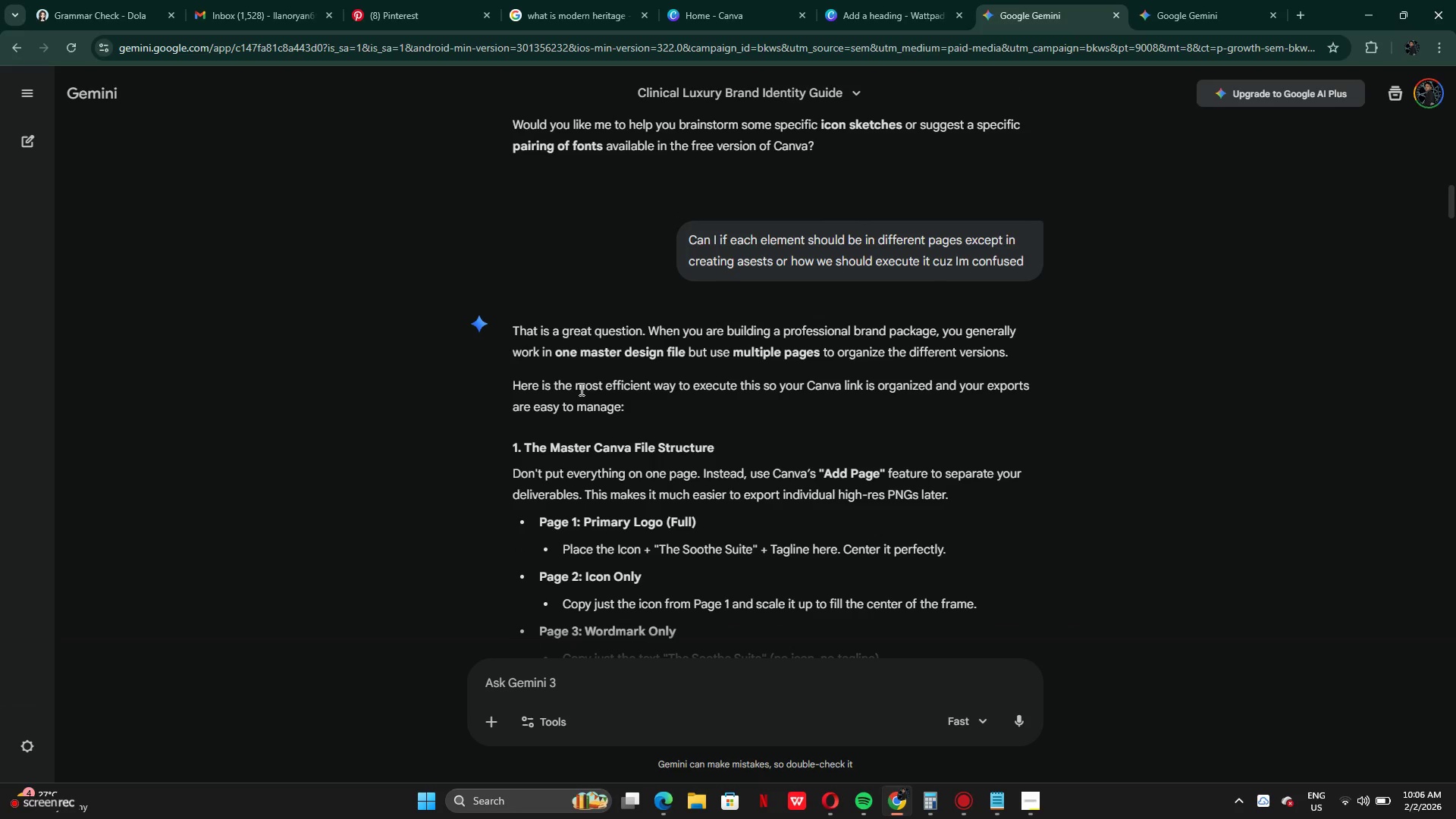 
wait(5.9)
 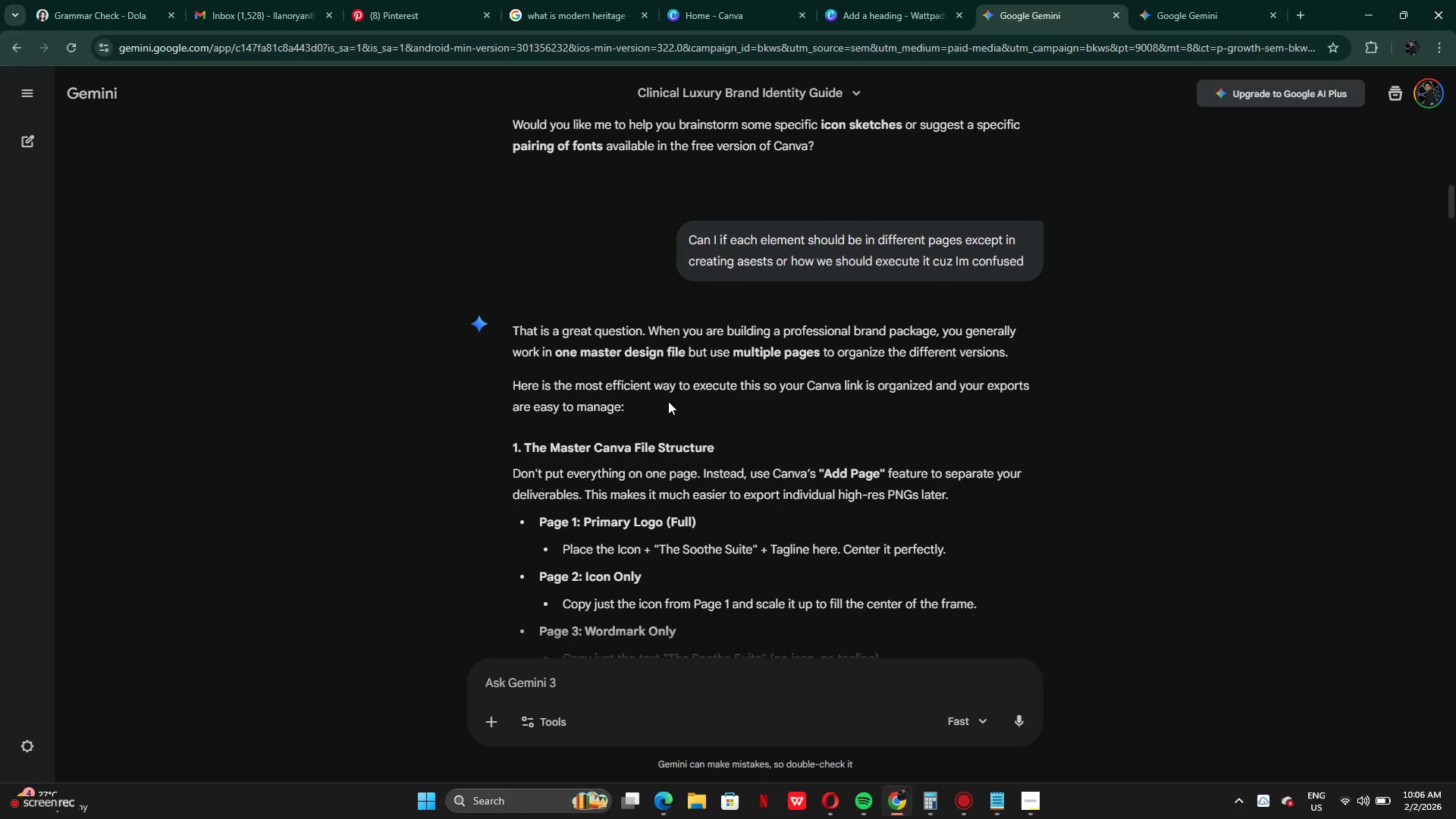 
scroll: coordinate [777, 522], scroll_direction: down, amount: 13.0
 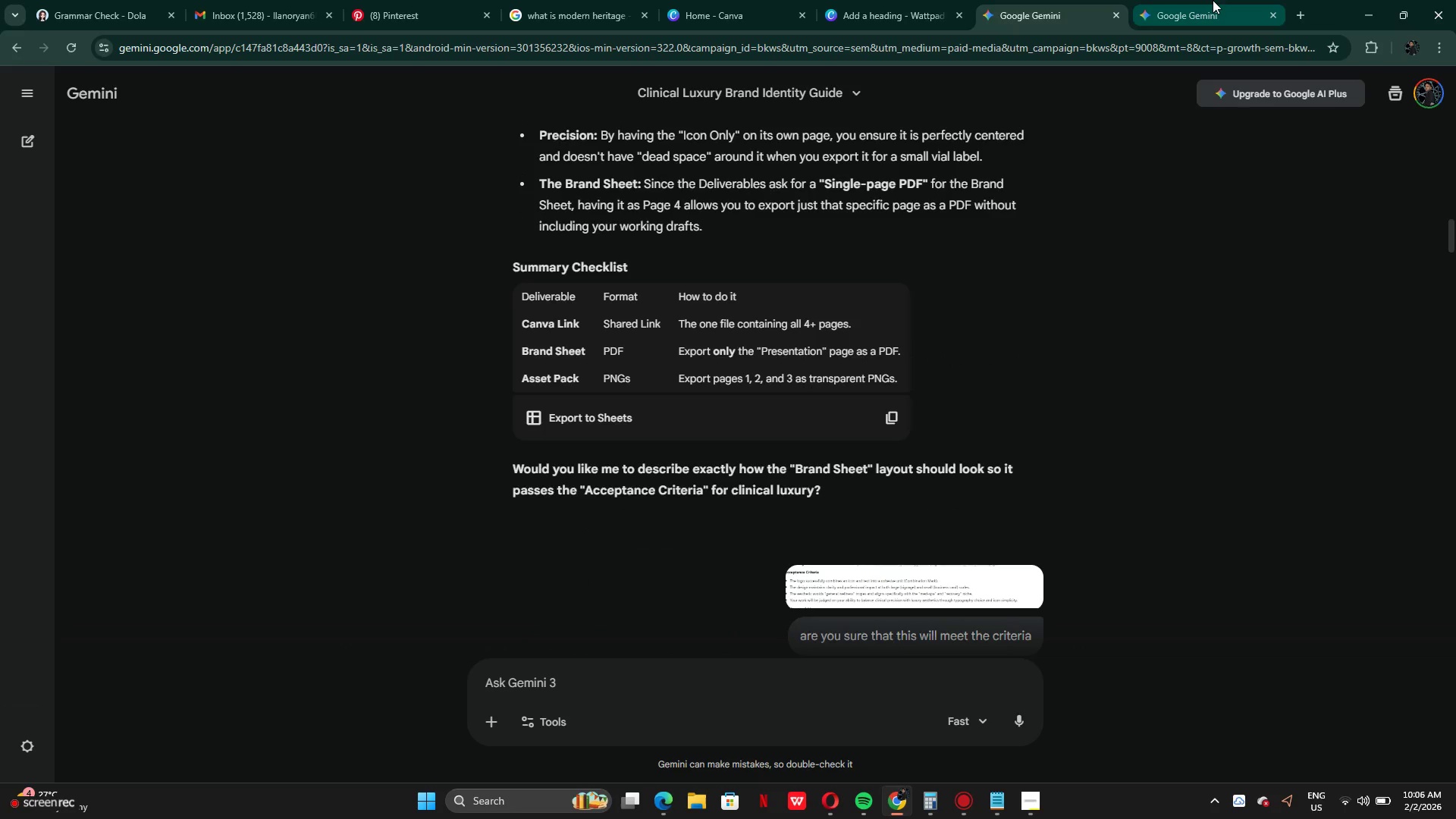 
left_click([1213, 0])
 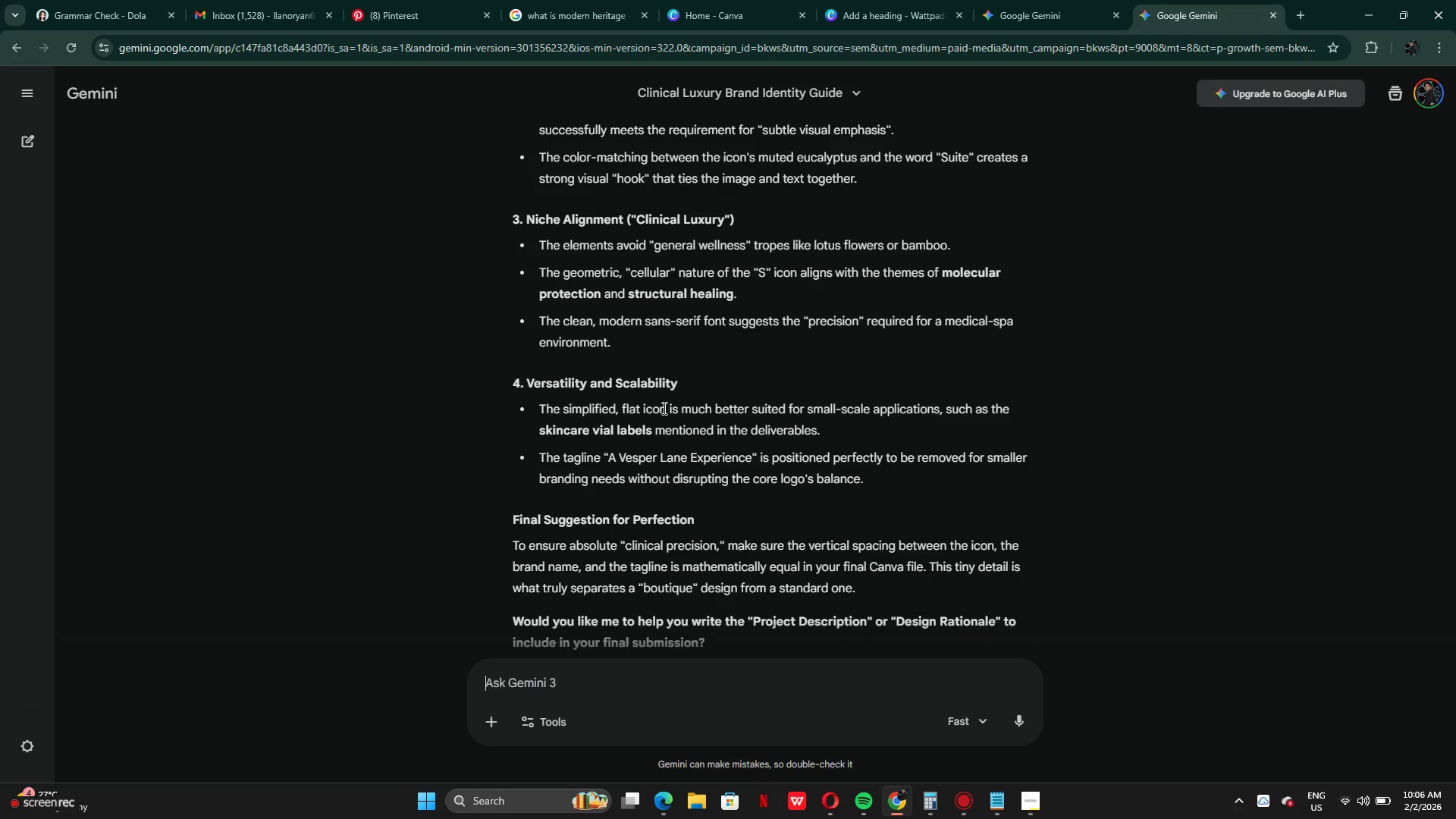 
wait(43.28)
 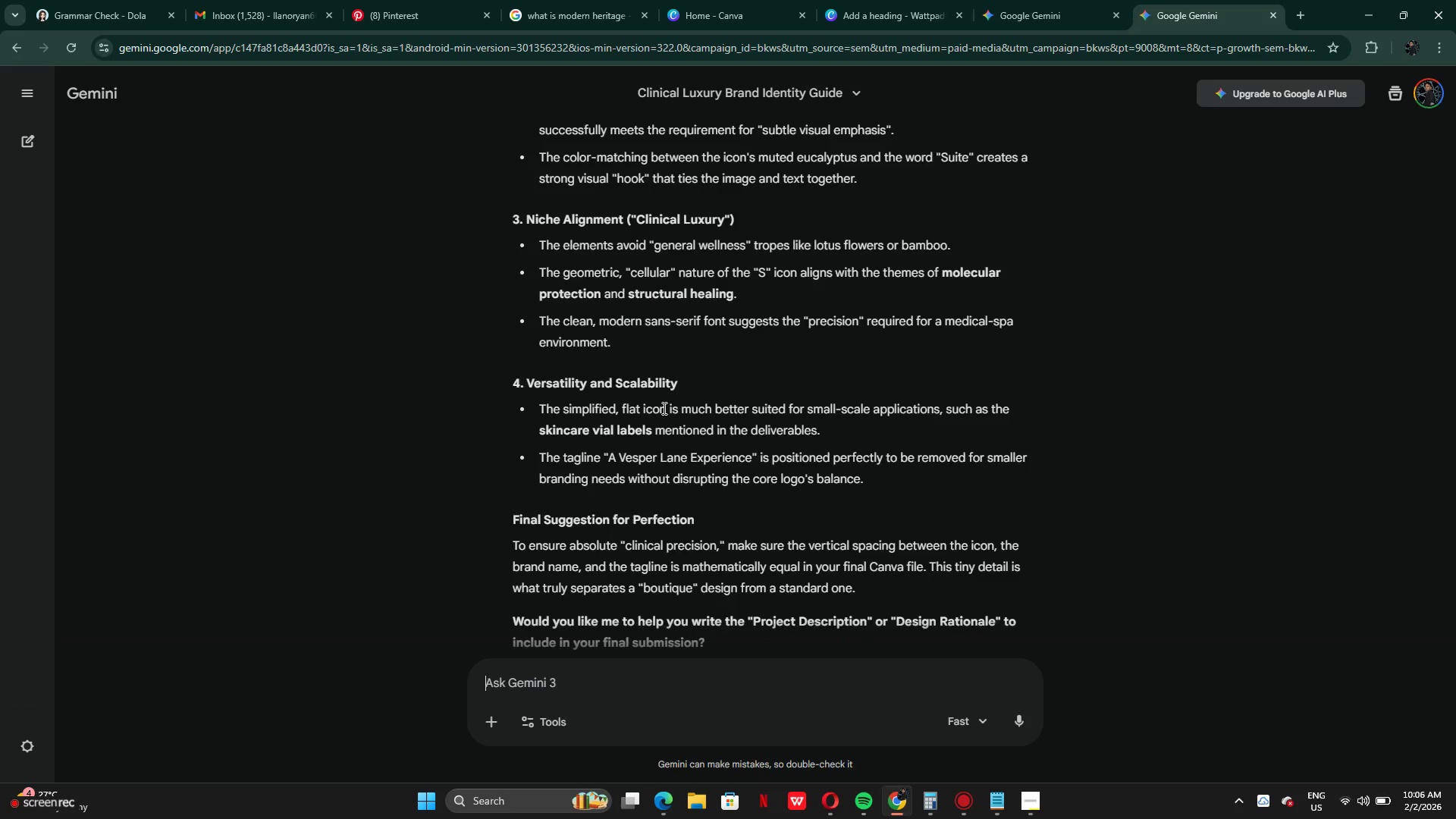 
left_click([1003, 10])
 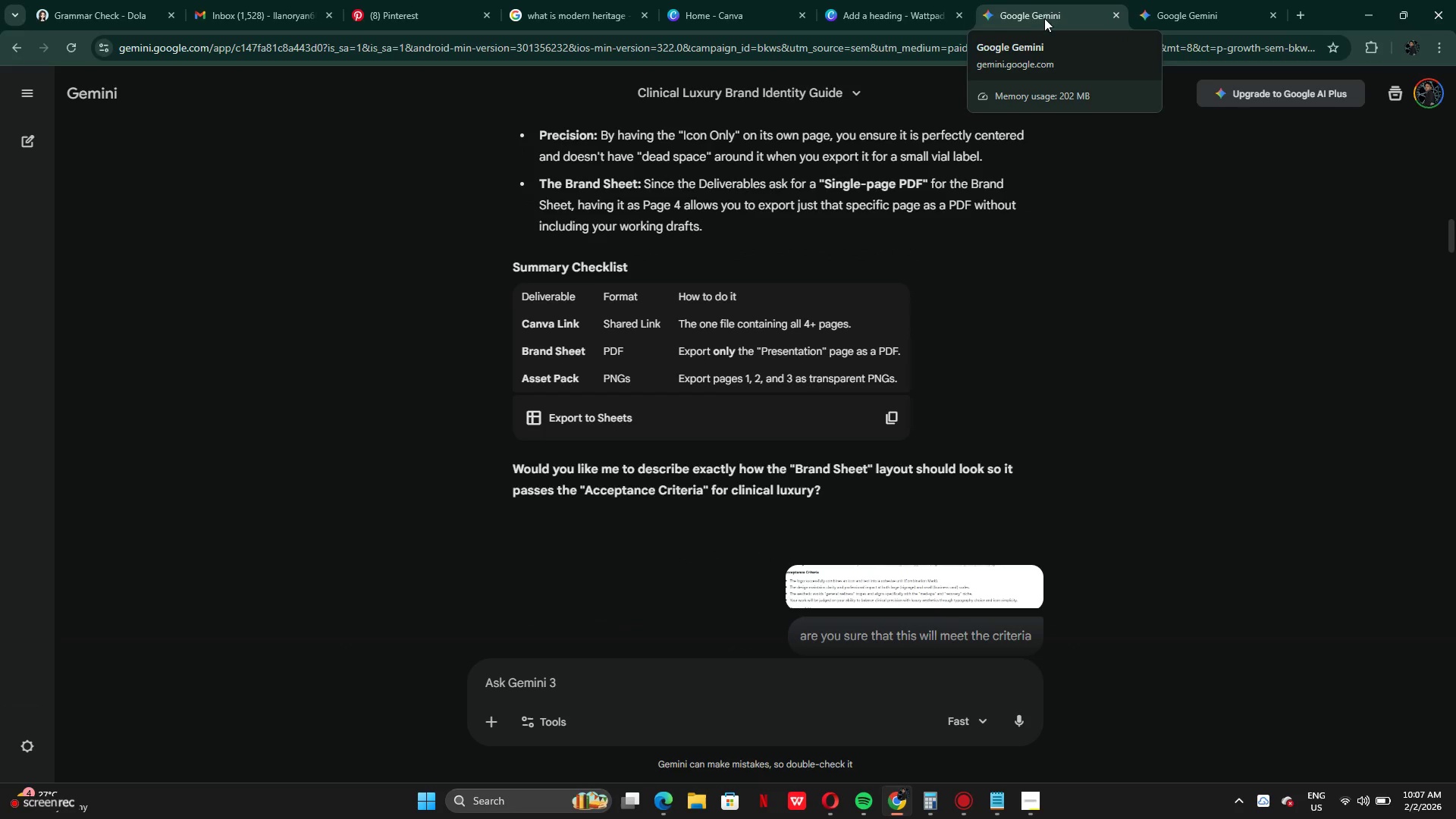 
left_click([854, 11])
 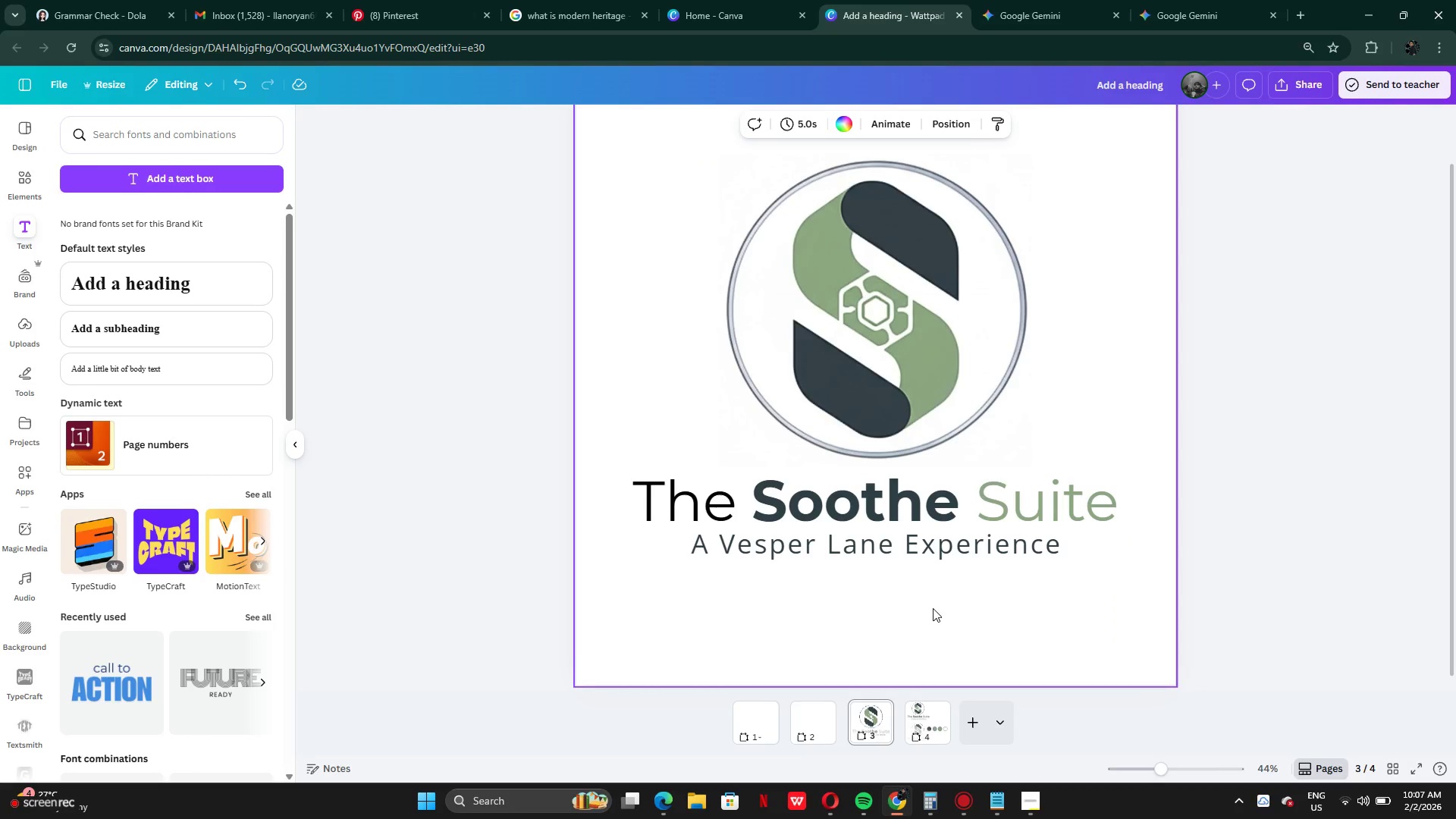 
left_click([573, 180])
 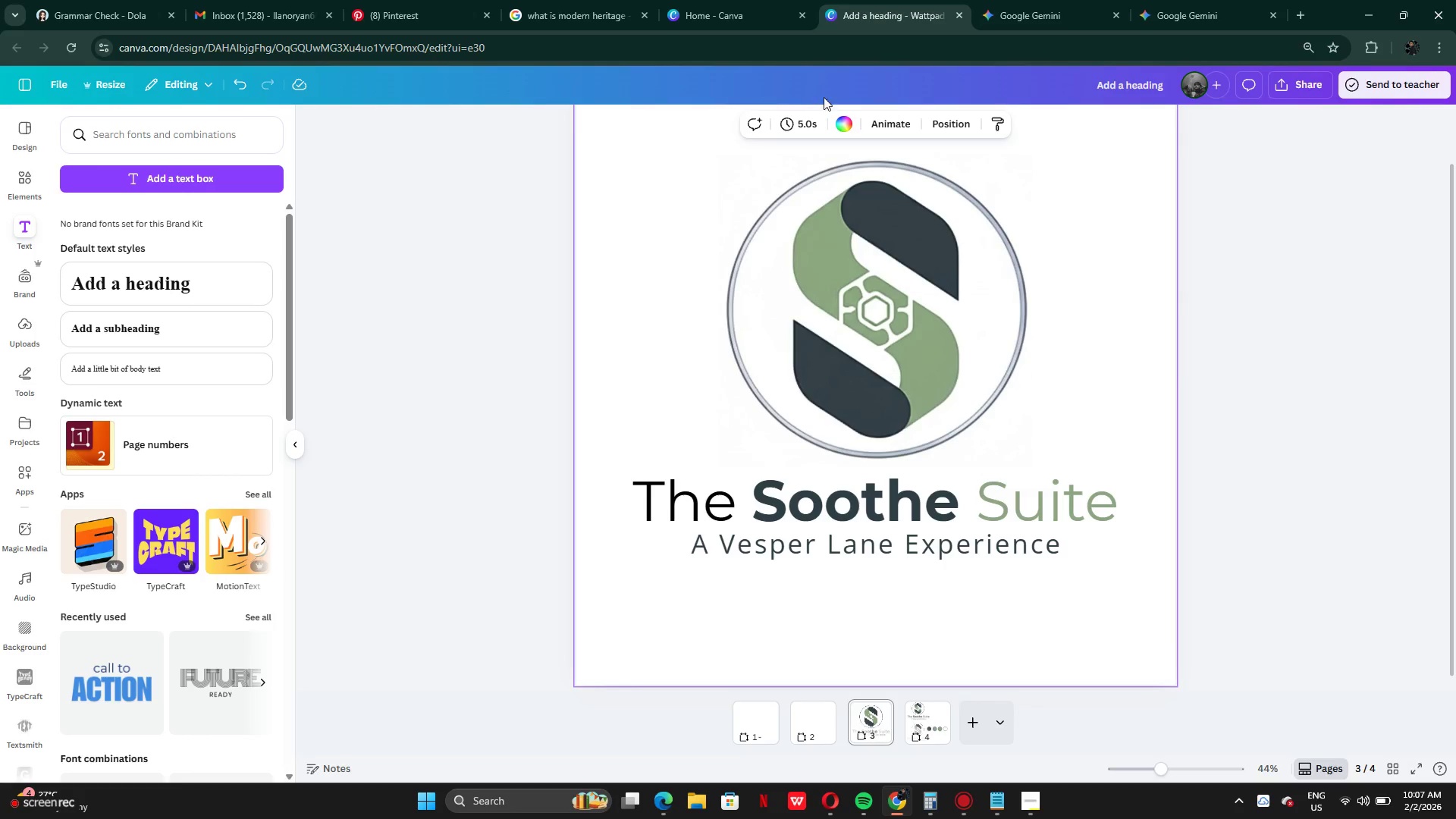 
left_click([839, 120])
 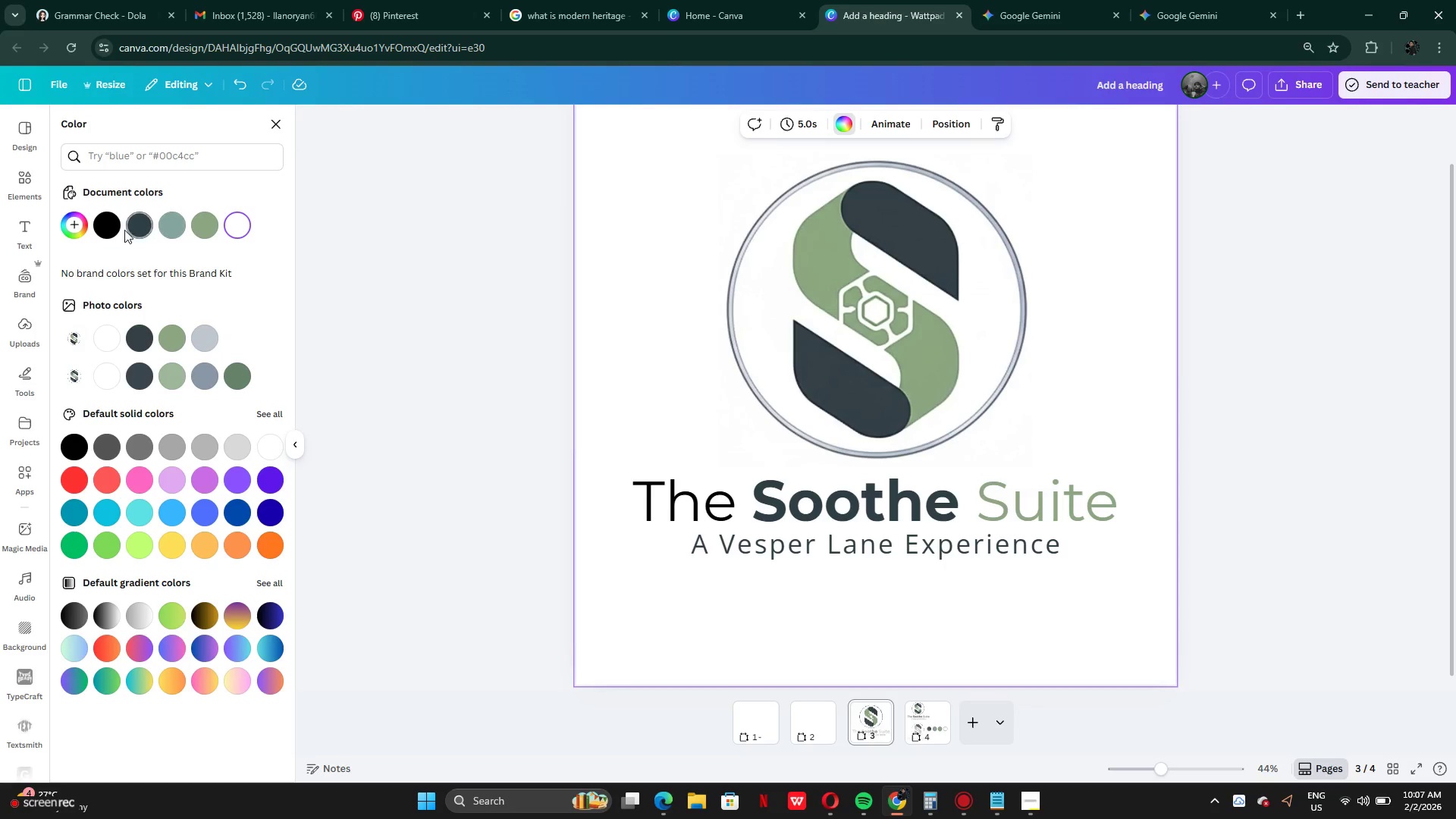 
left_click([105, 224])
 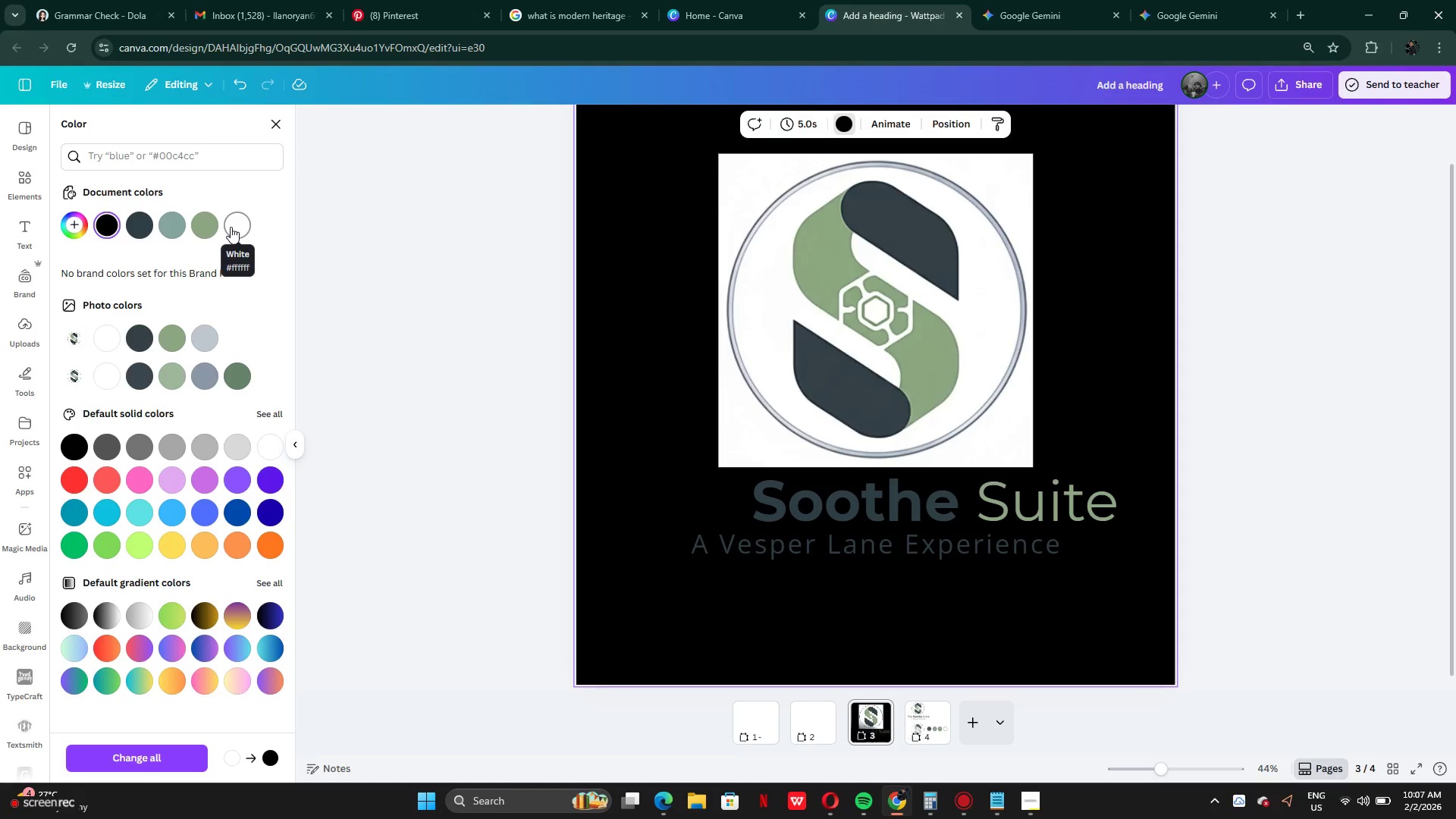 
wait(5.14)
 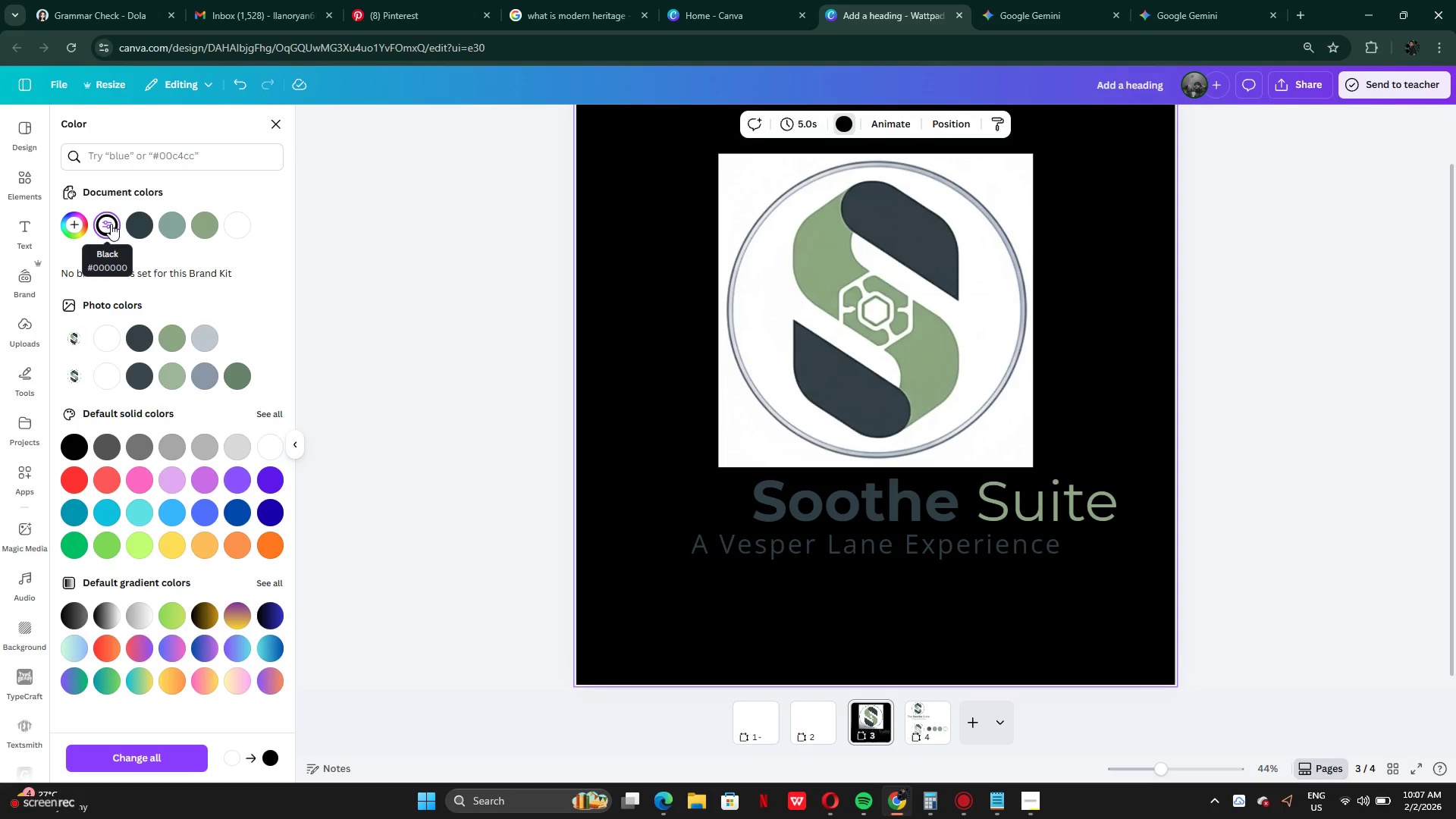 
left_click([231, 227])
 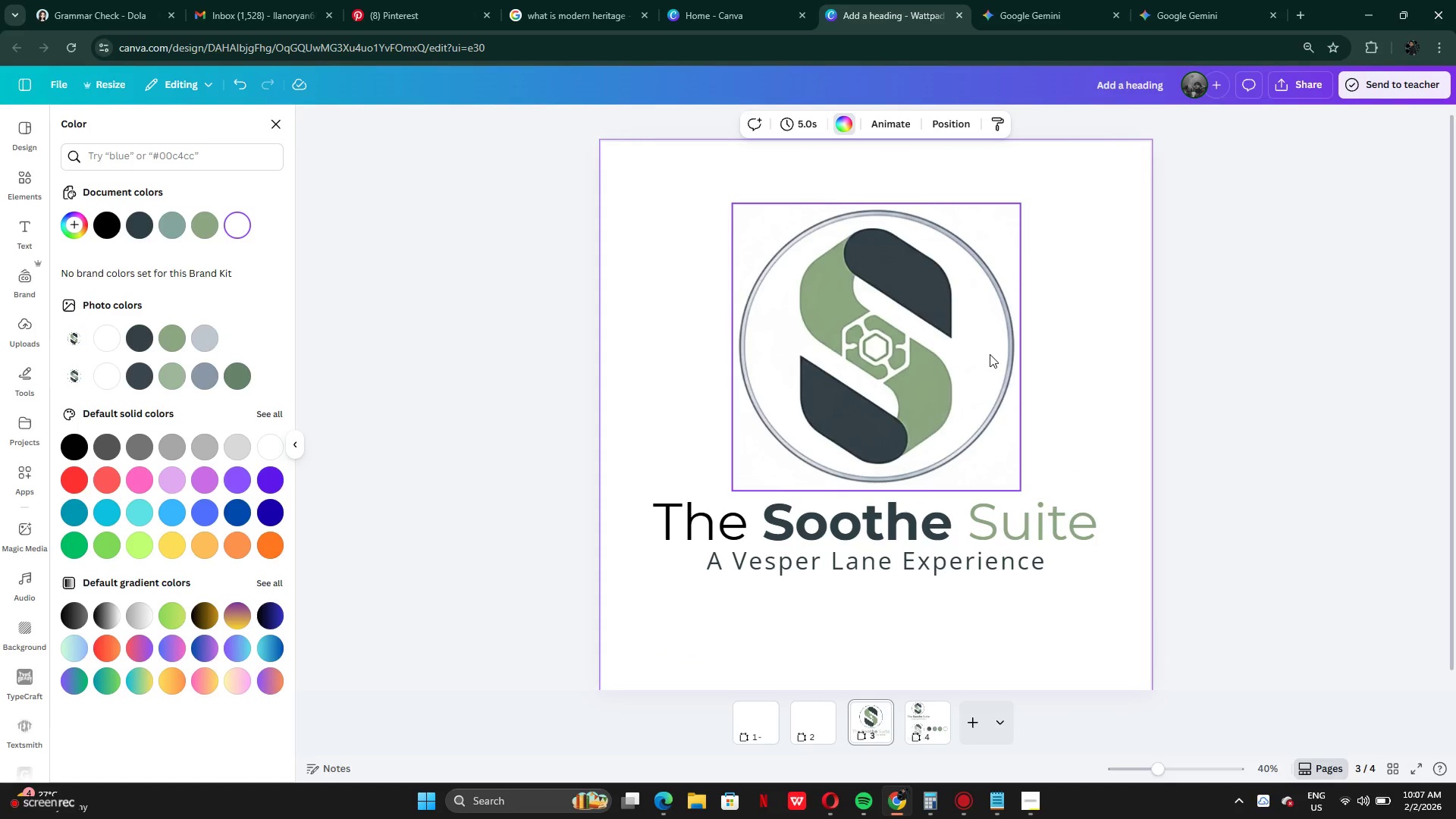 
wait(5.56)
 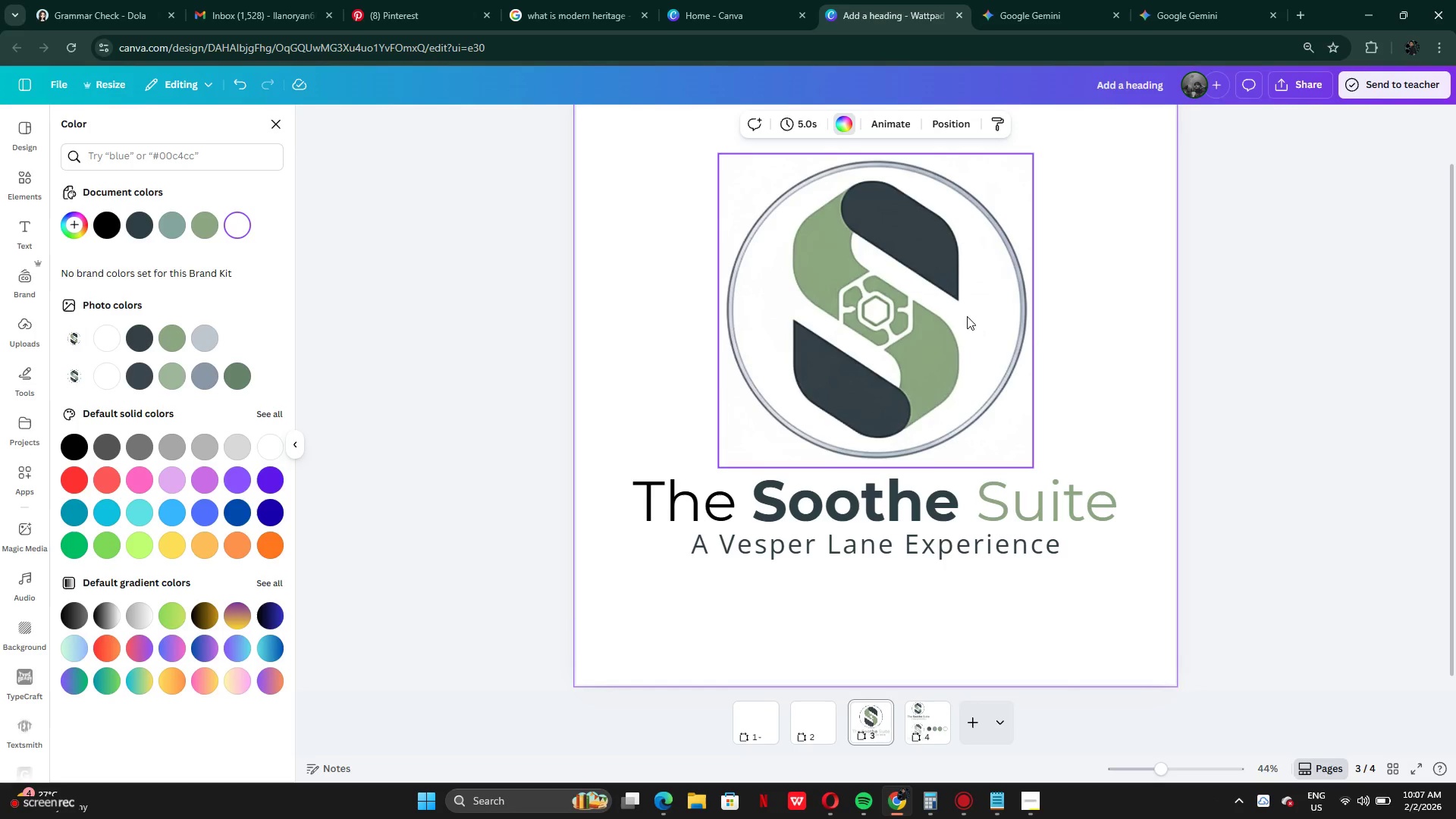 
double_click([725, 516])
 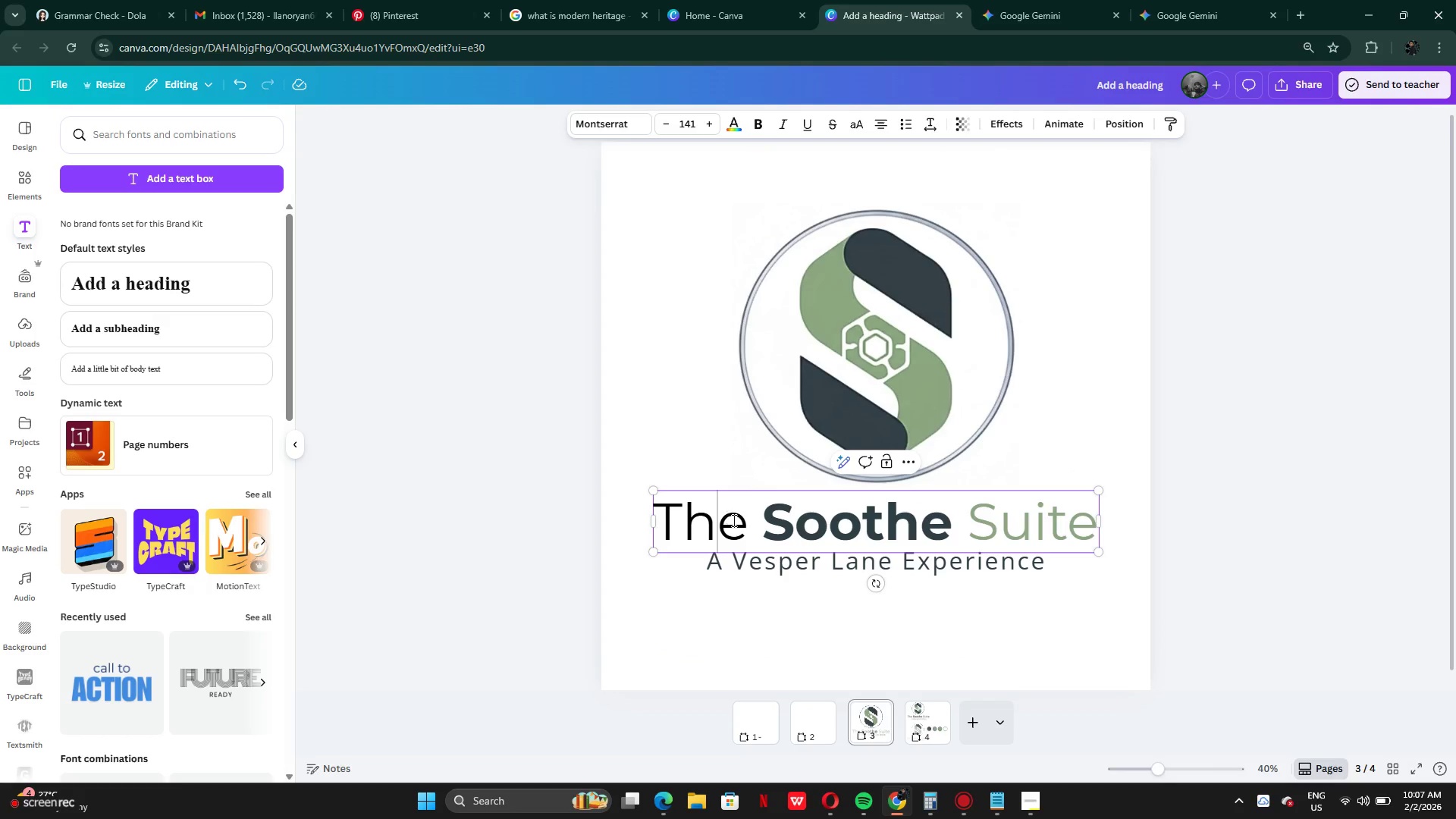 
left_click([734, 521])
 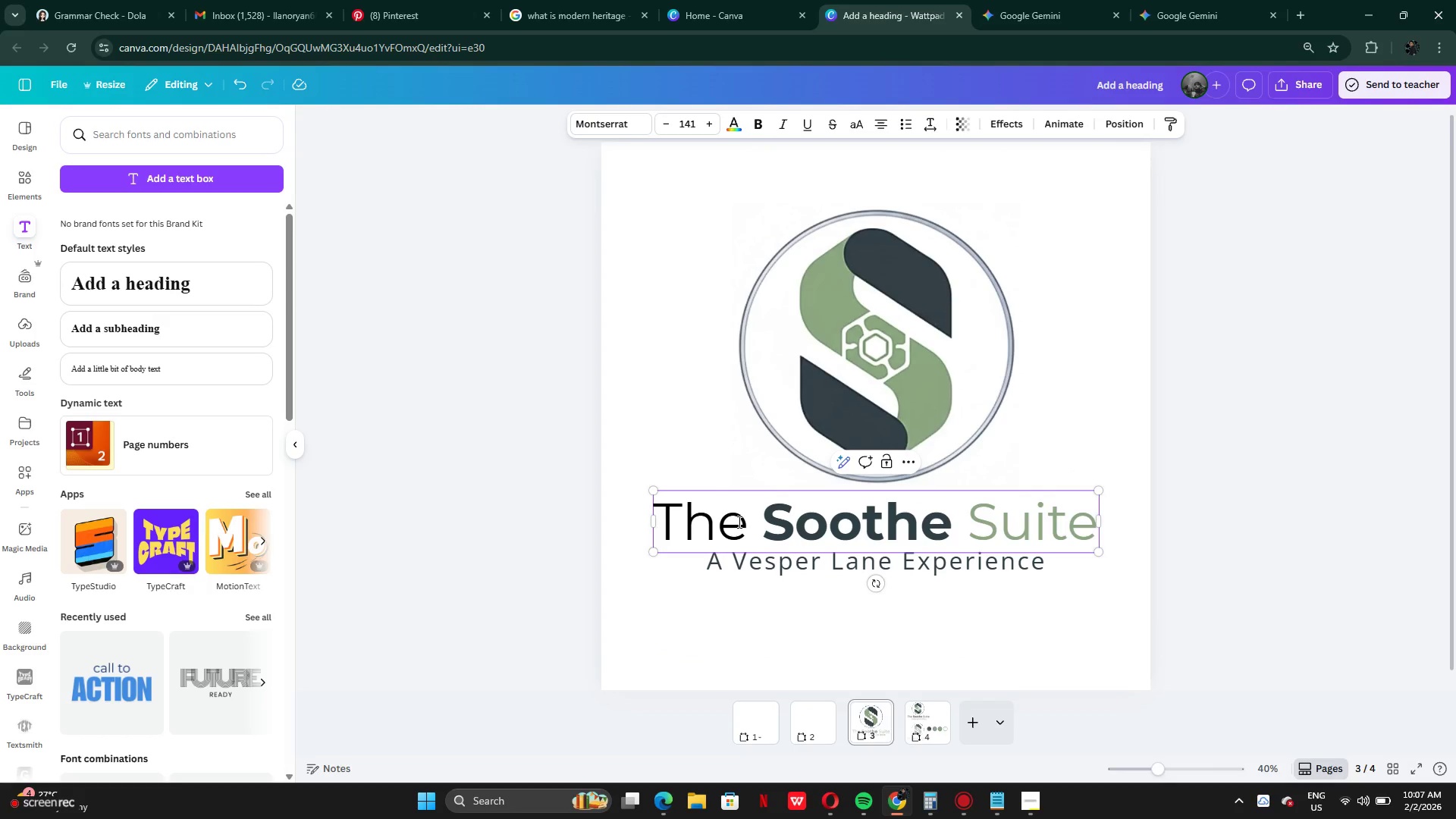 
left_click_drag(start_coordinate=[738, 522], to_coordinate=[665, 523])
 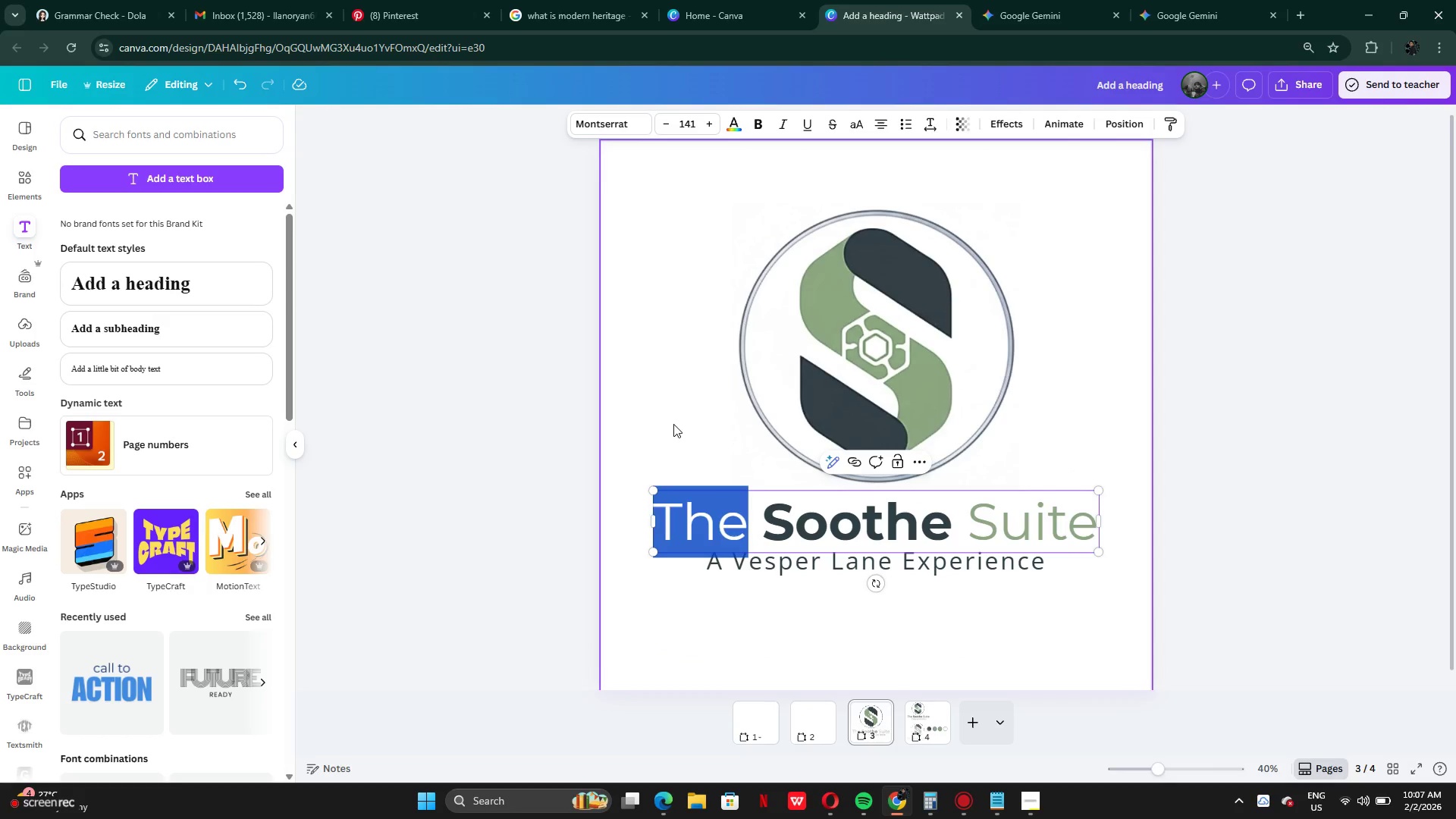 
left_click([673, 424])
 